 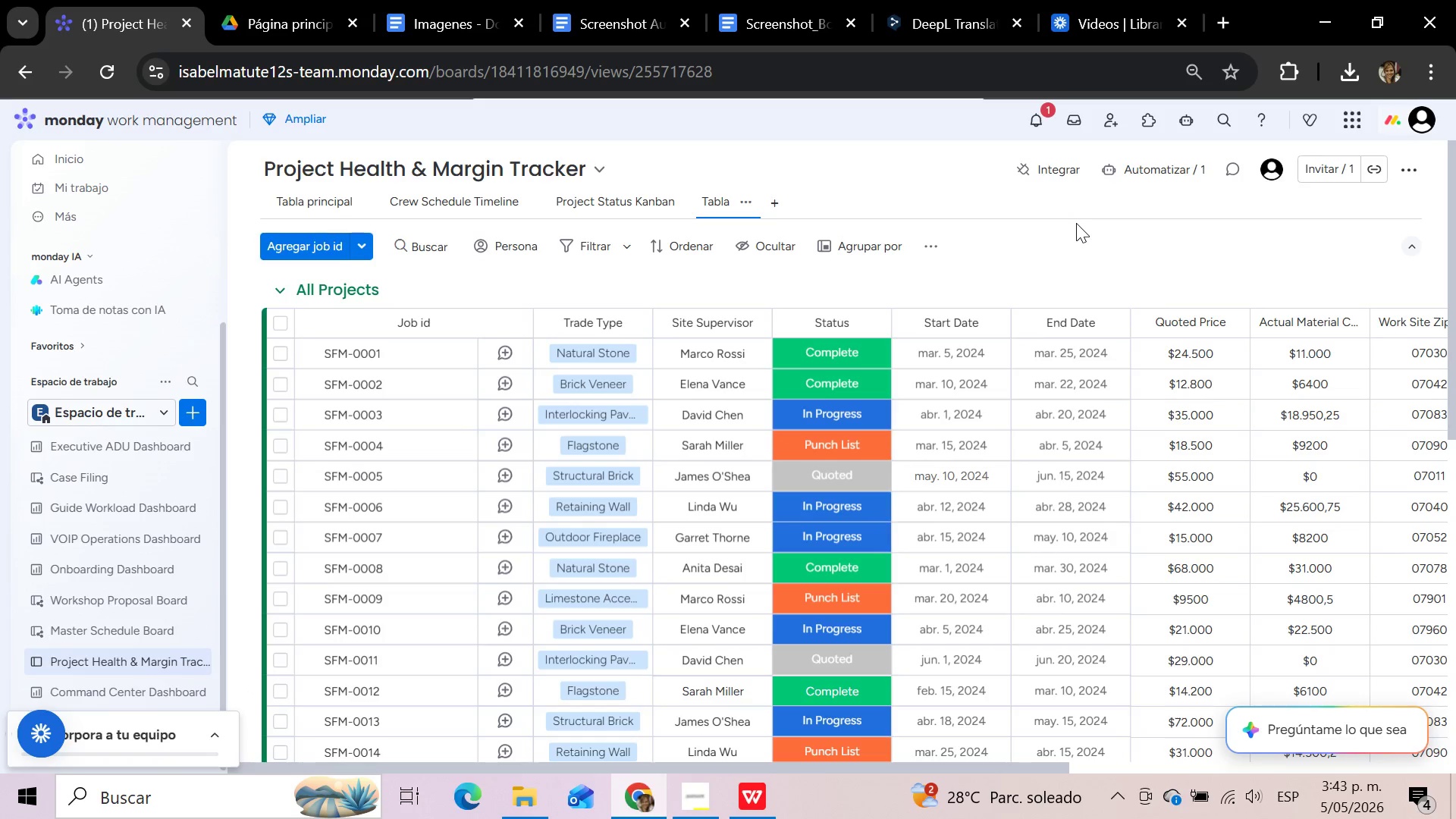 
left_click([294, 206])
 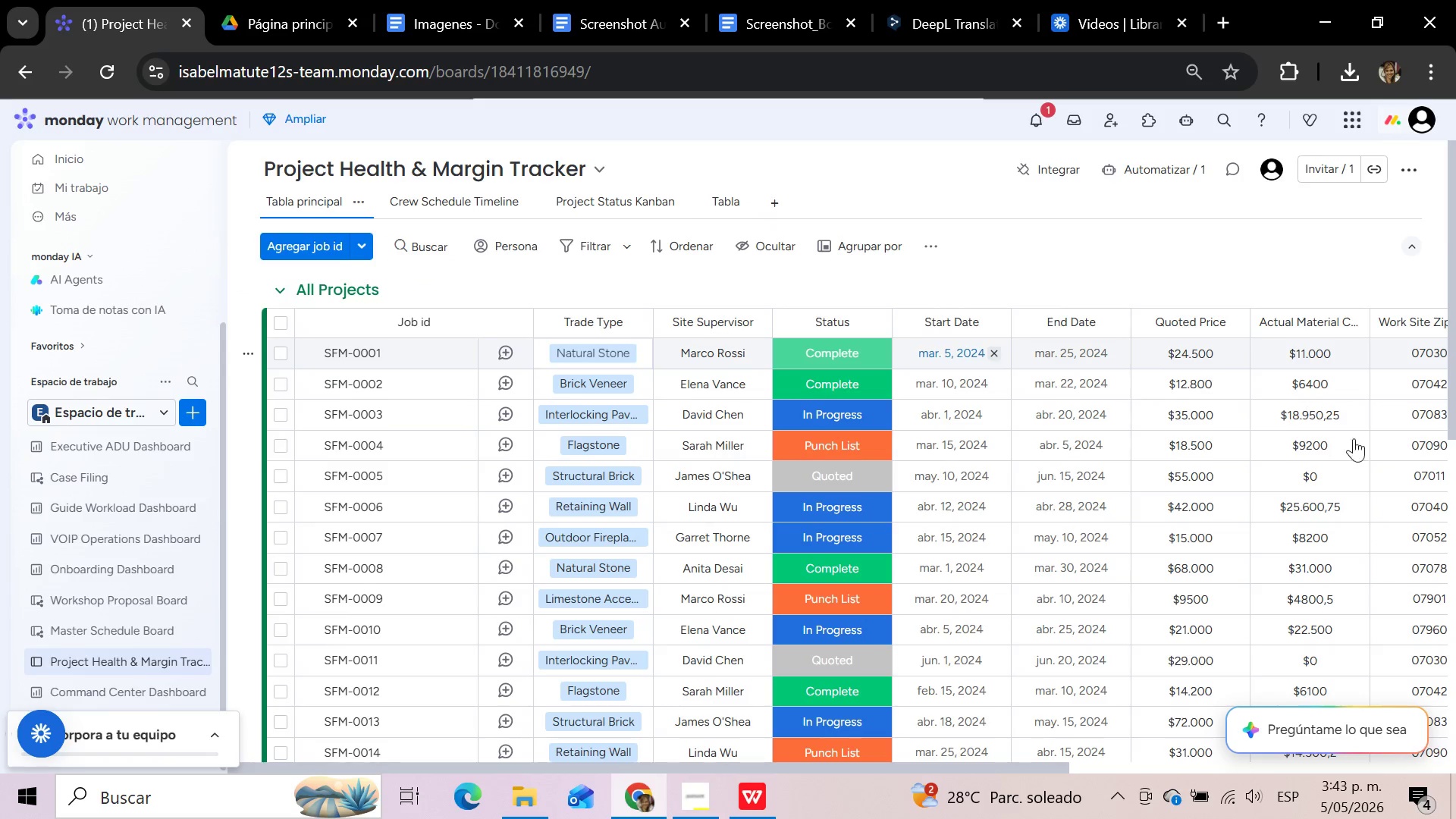 
wait(5.72)
 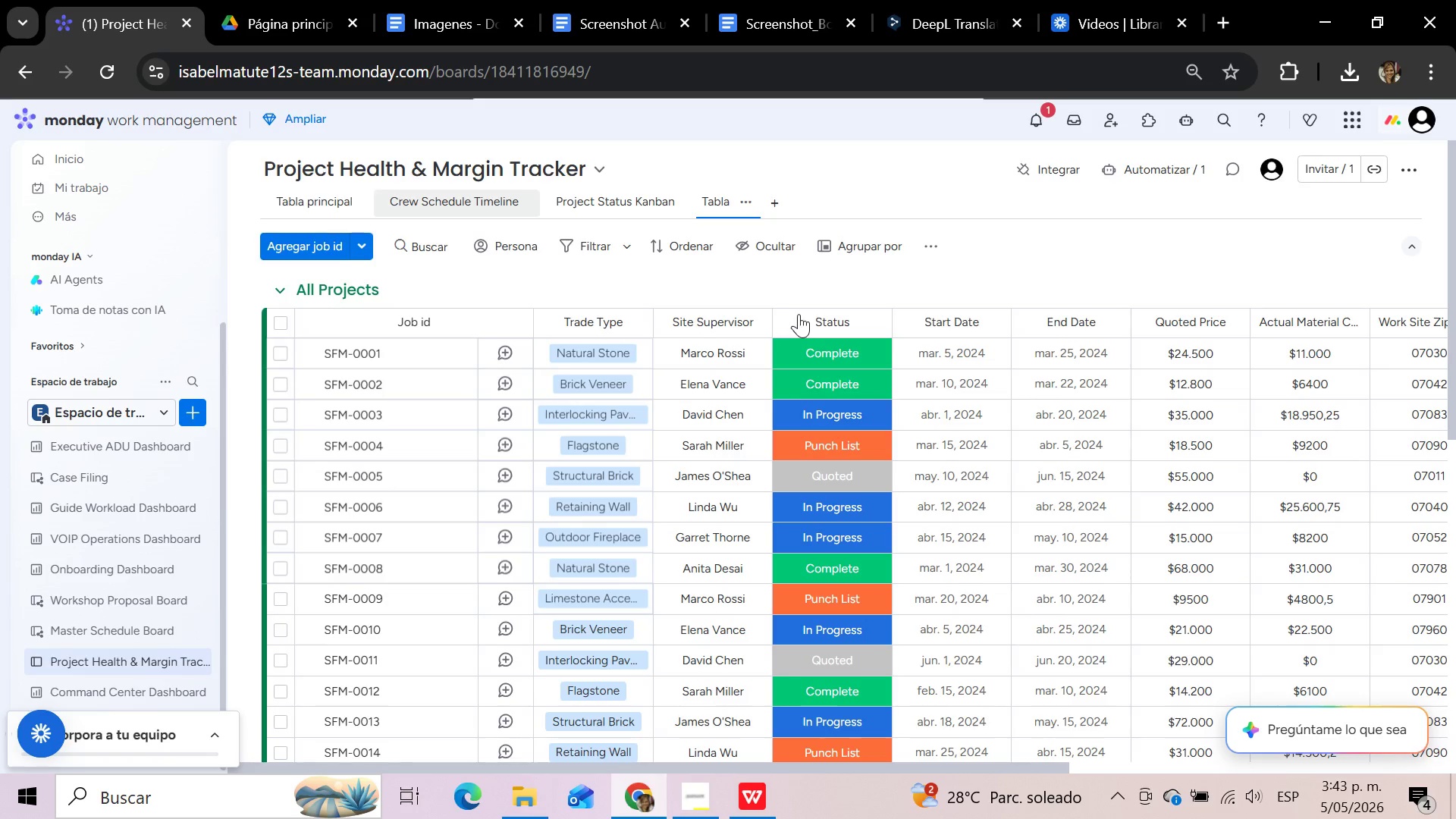 
left_click_drag(start_coordinate=[814, 769], to_coordinate=[1253, 770])
 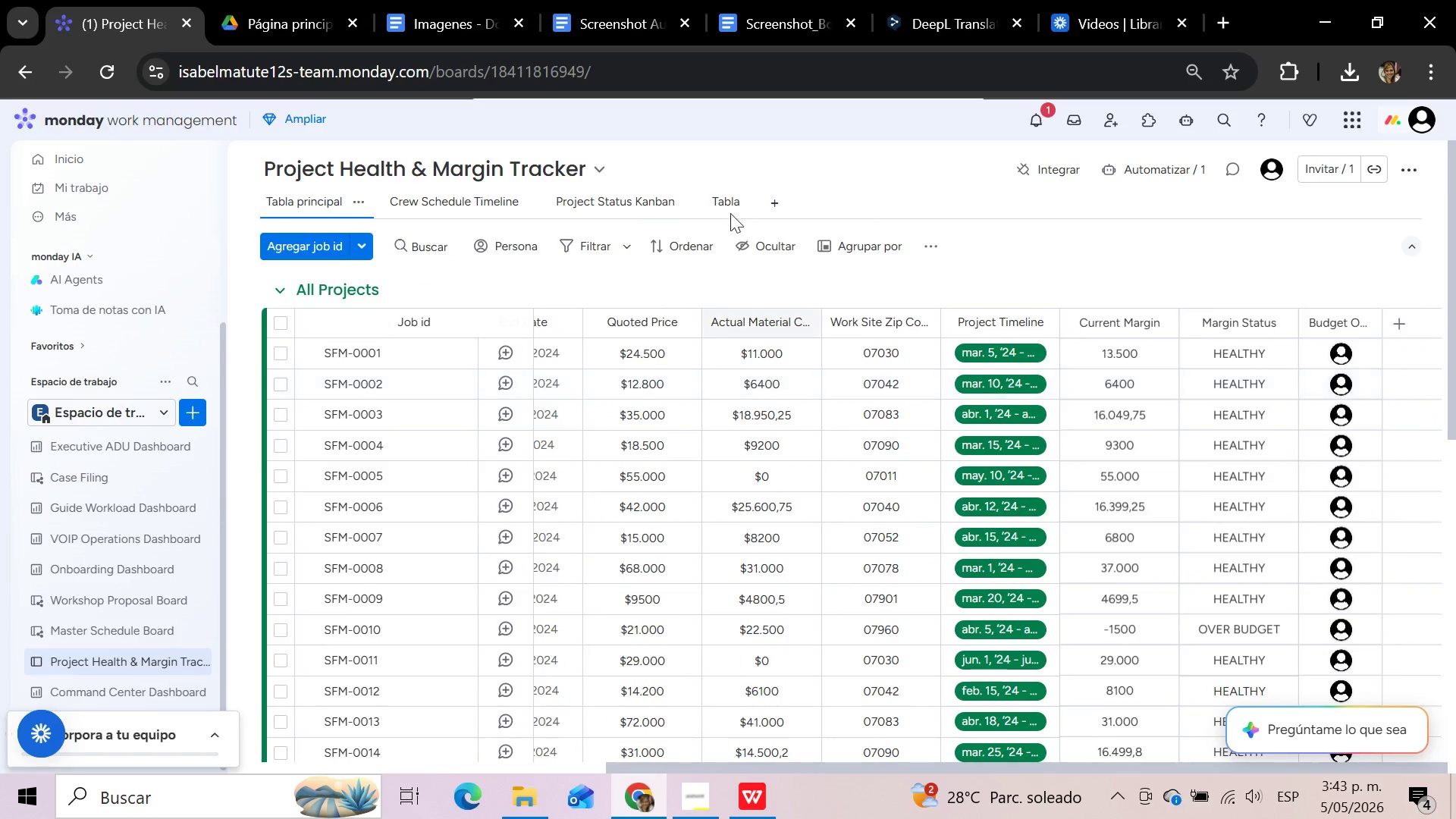 
left_click([727, 196])
 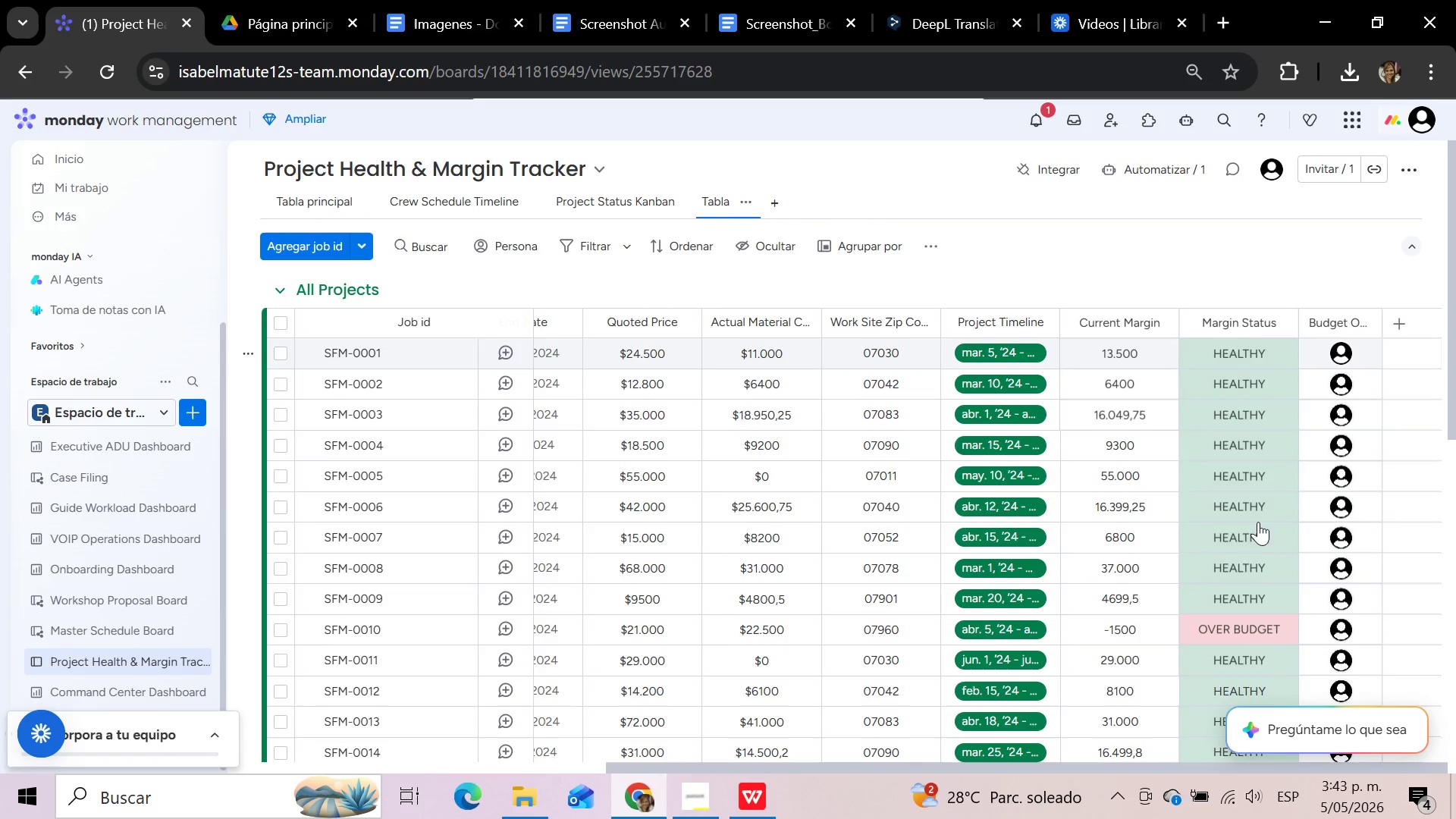 
scroll: coordinate [1240, 493], scroll_direction: down, amount: 4.0
 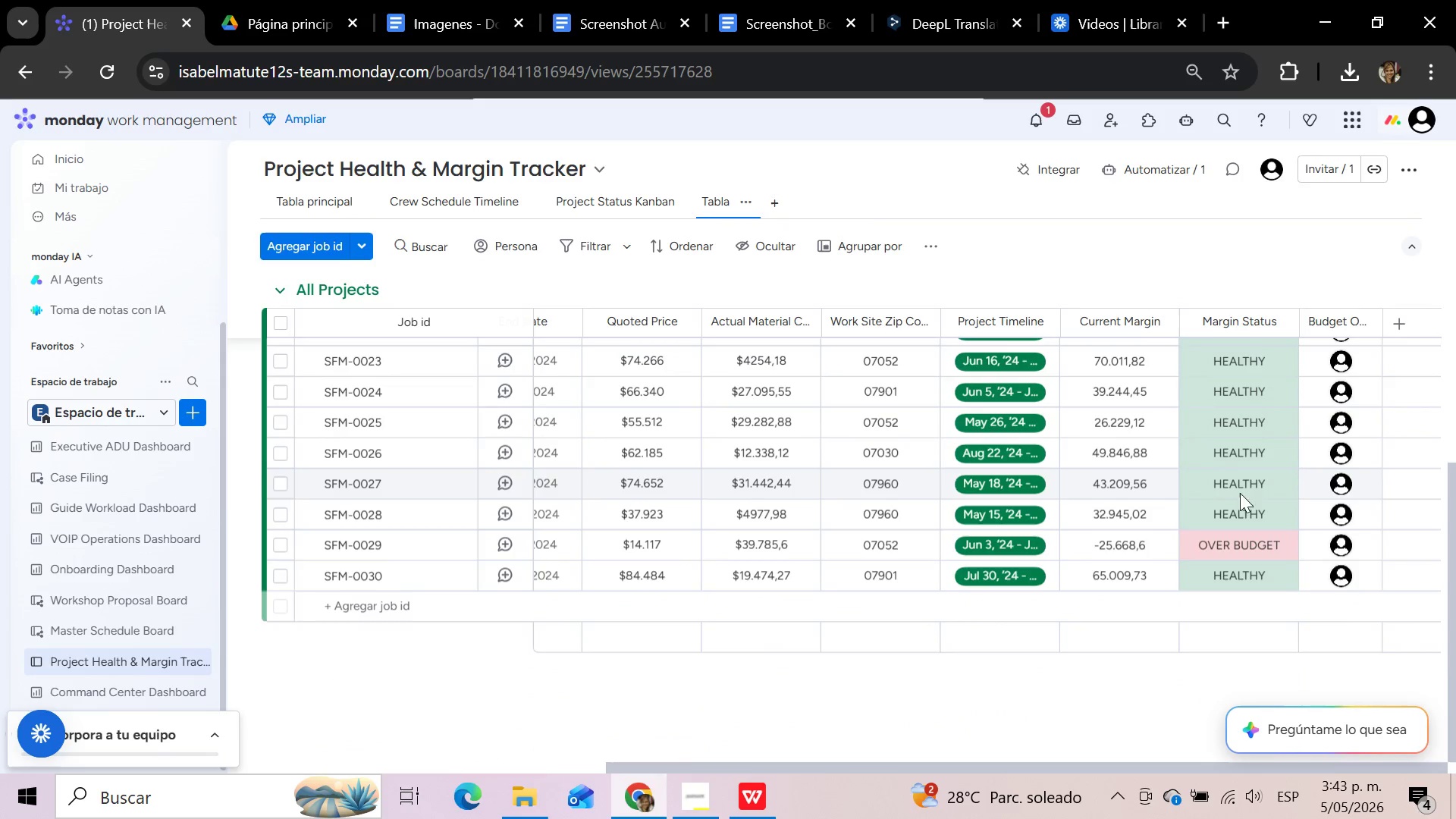 
scroll: coordinate [1239, 494], scroll_direction: up, amount: 11.0
 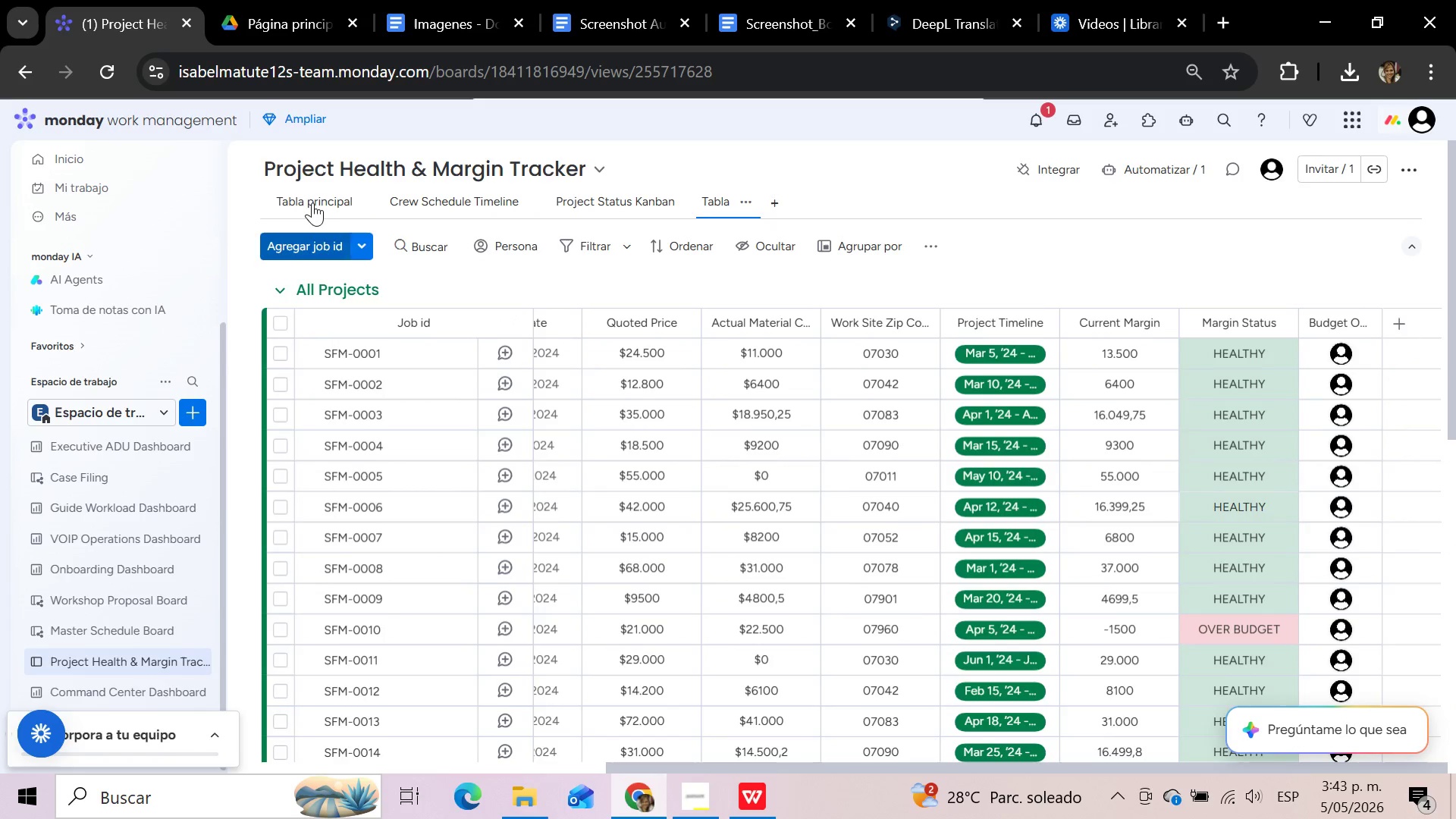 
left_click([312, 202])
 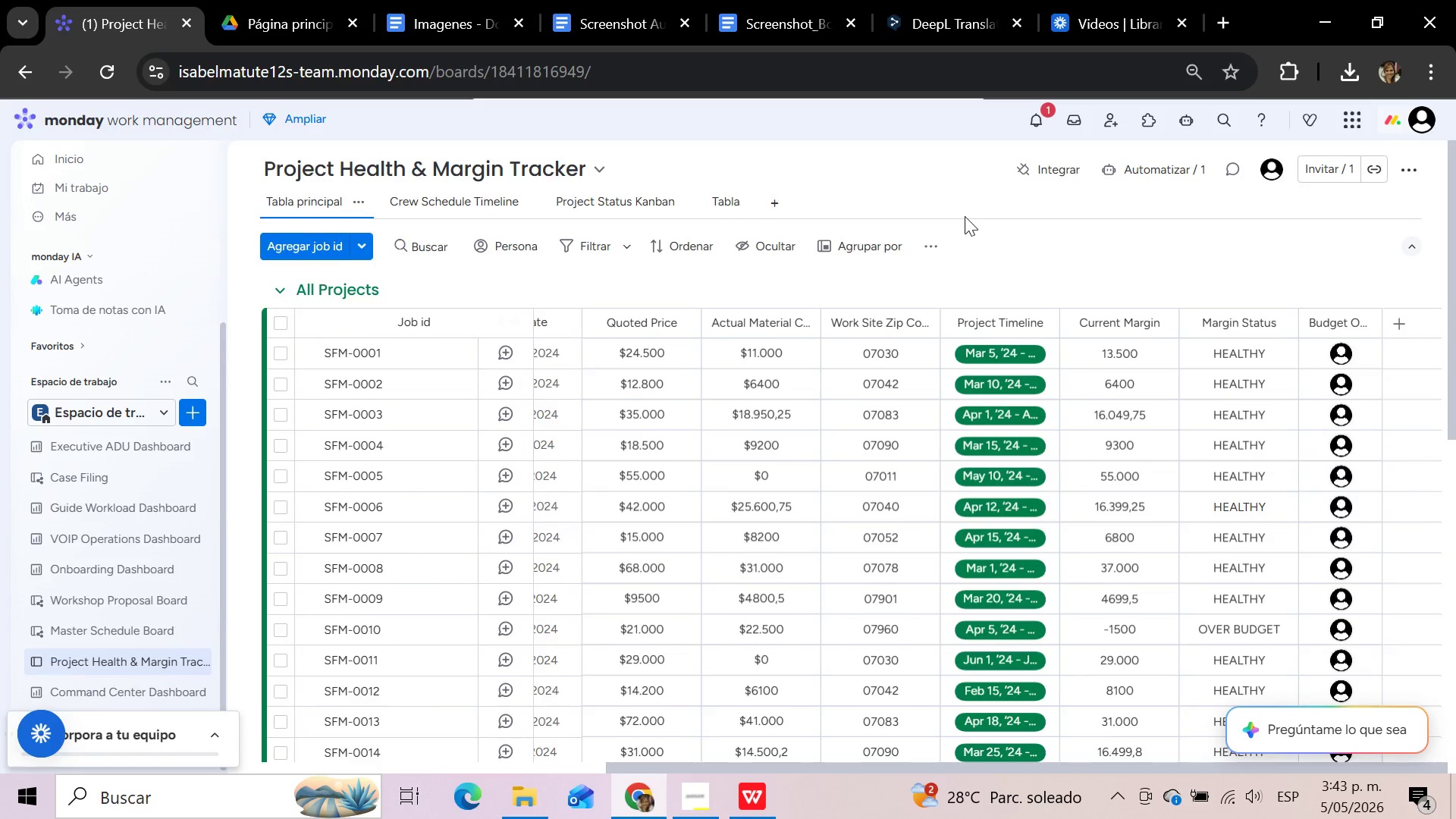 
wait(9.73)
 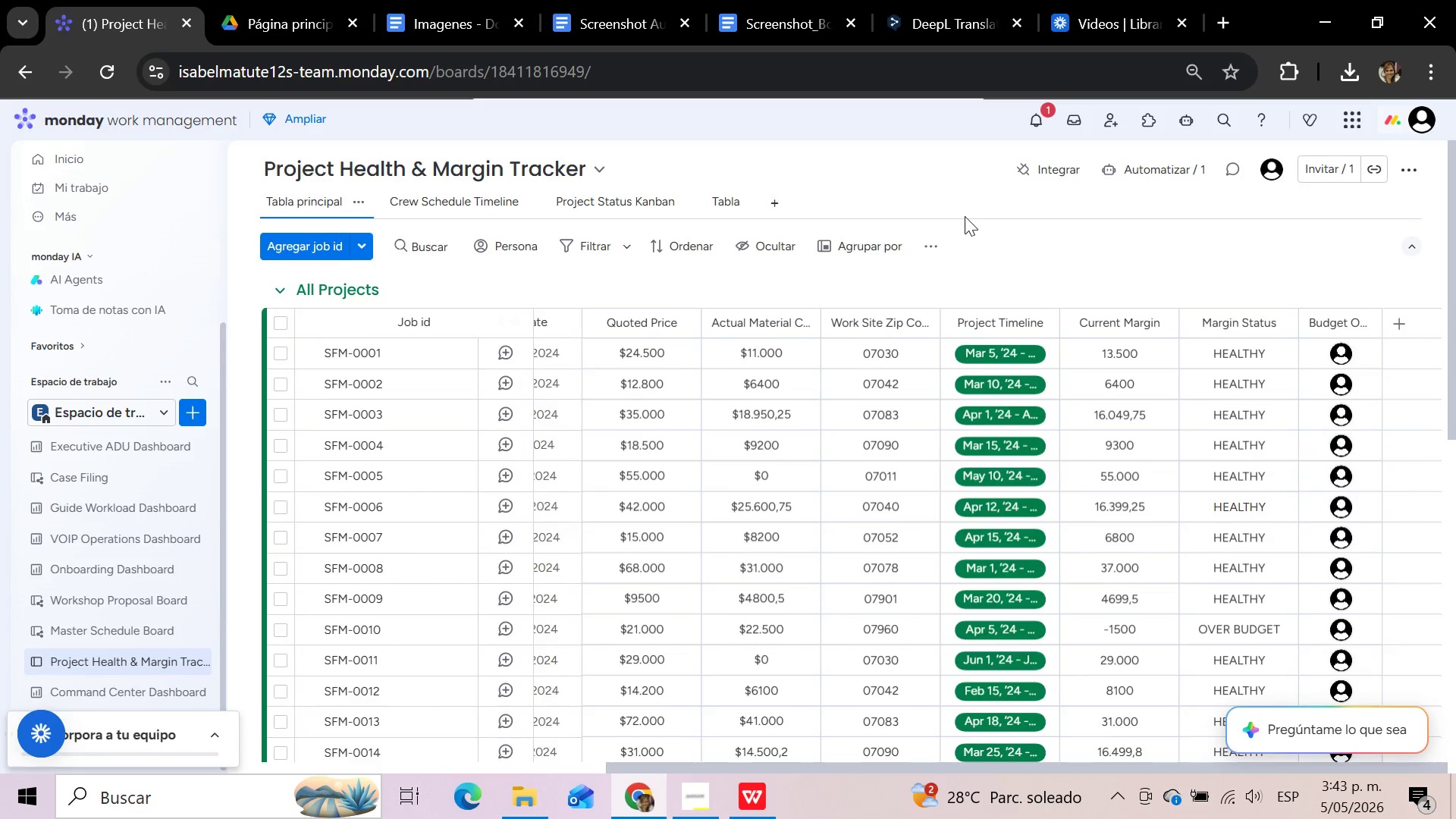 
left_click([740, 198])
 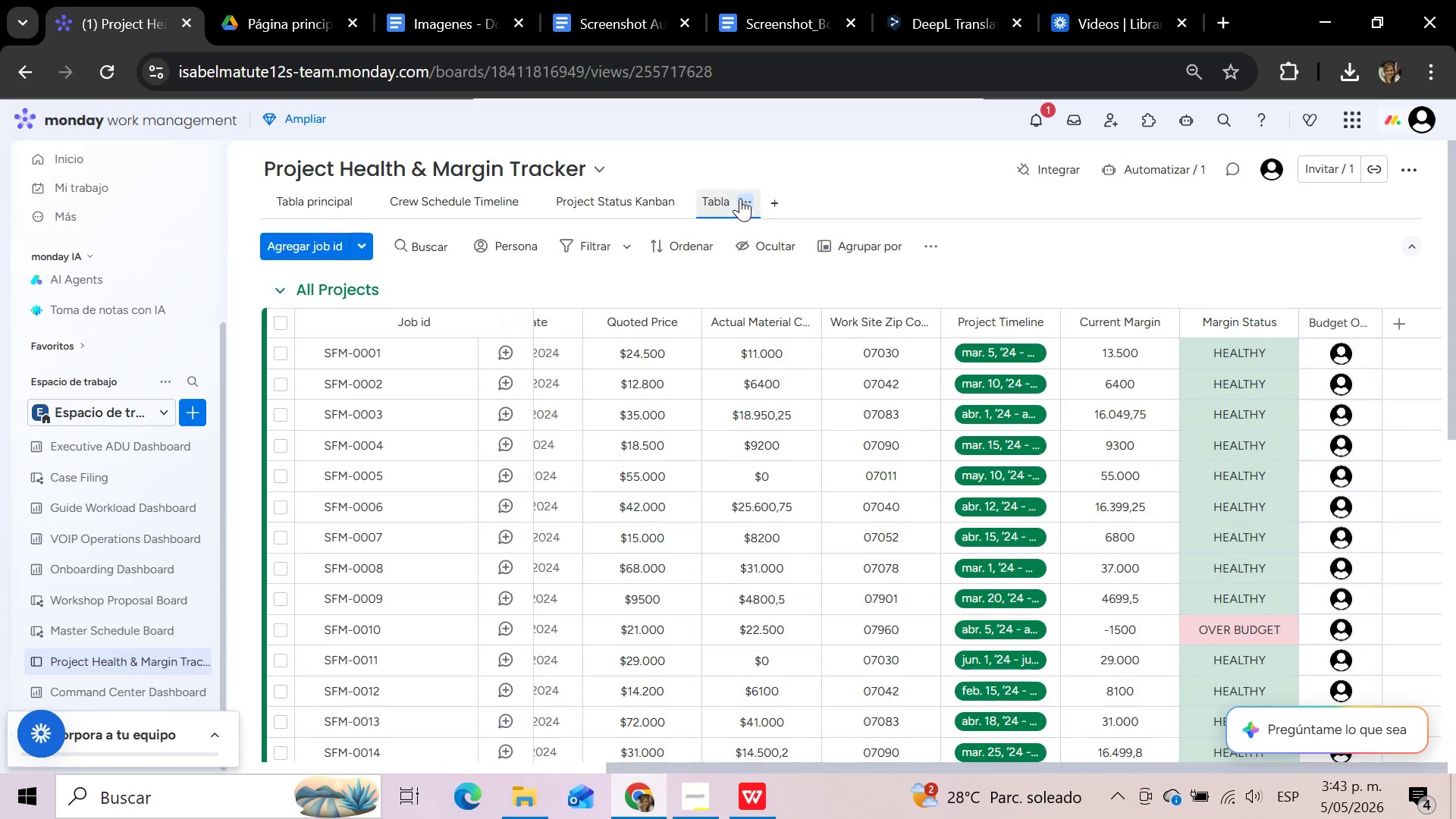 
left_click([629, 253])
 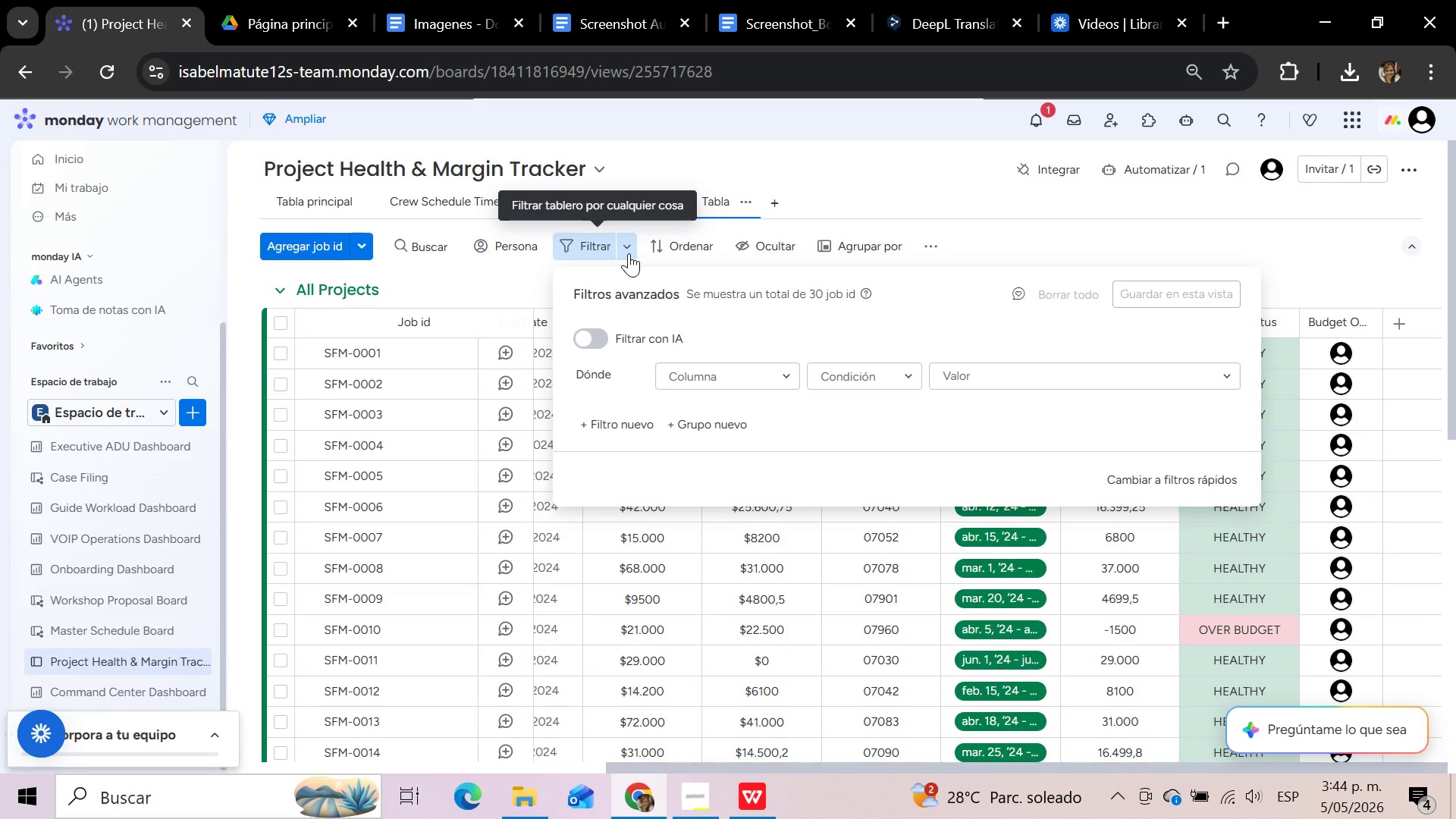 
wait(5.73)
 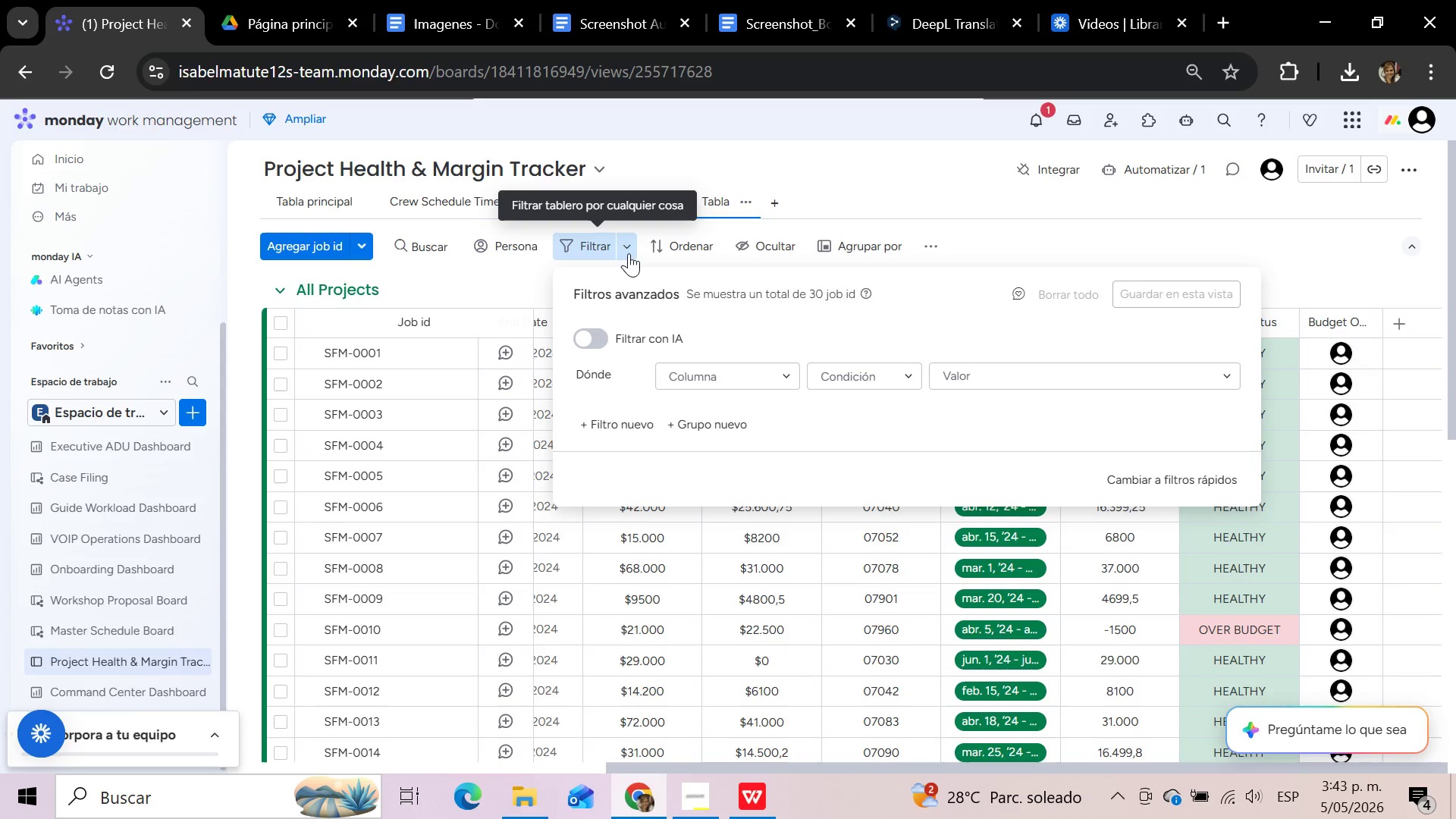 
left_click([883, 183])
 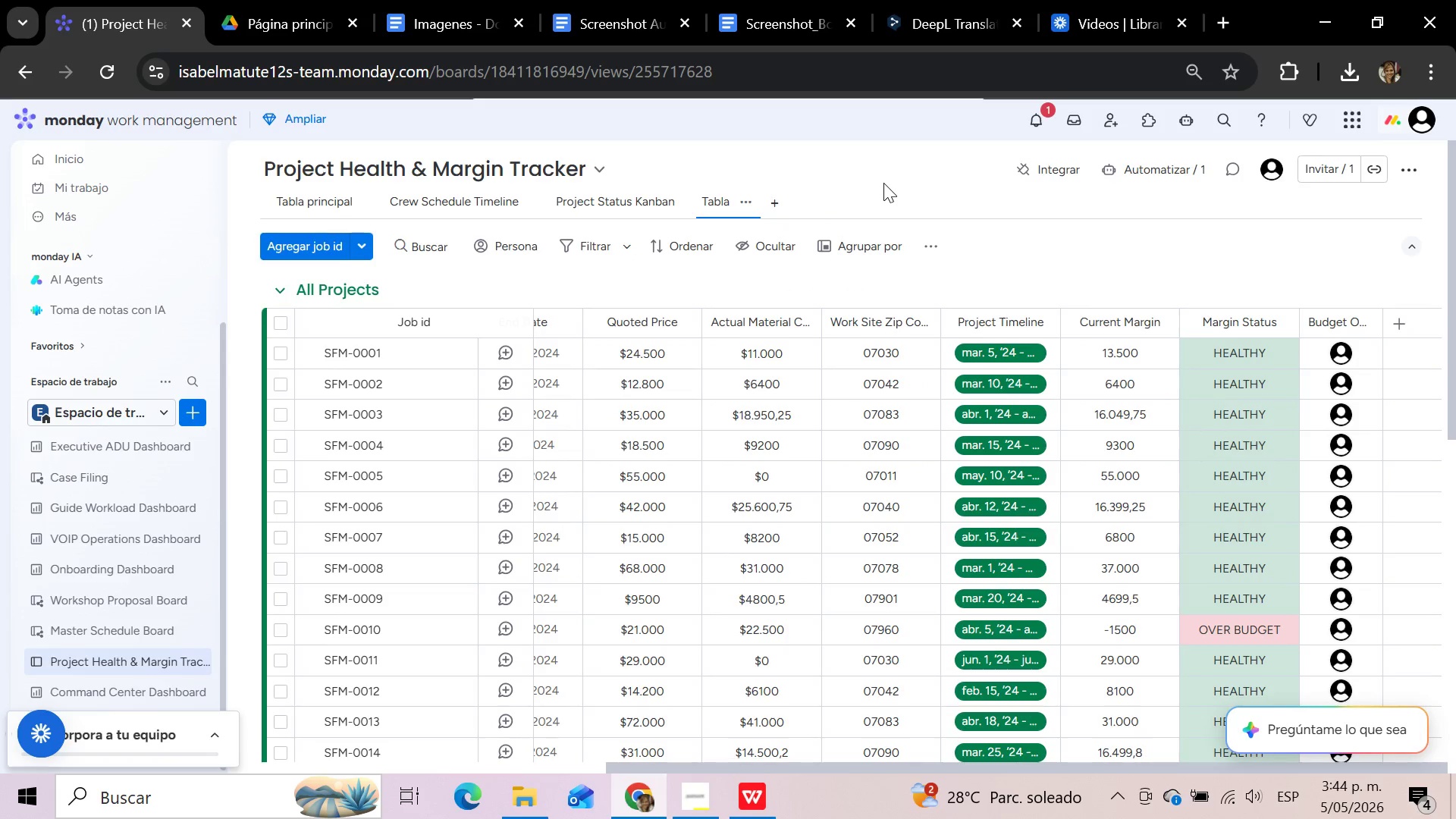 
mouse_move([1095, 174])
 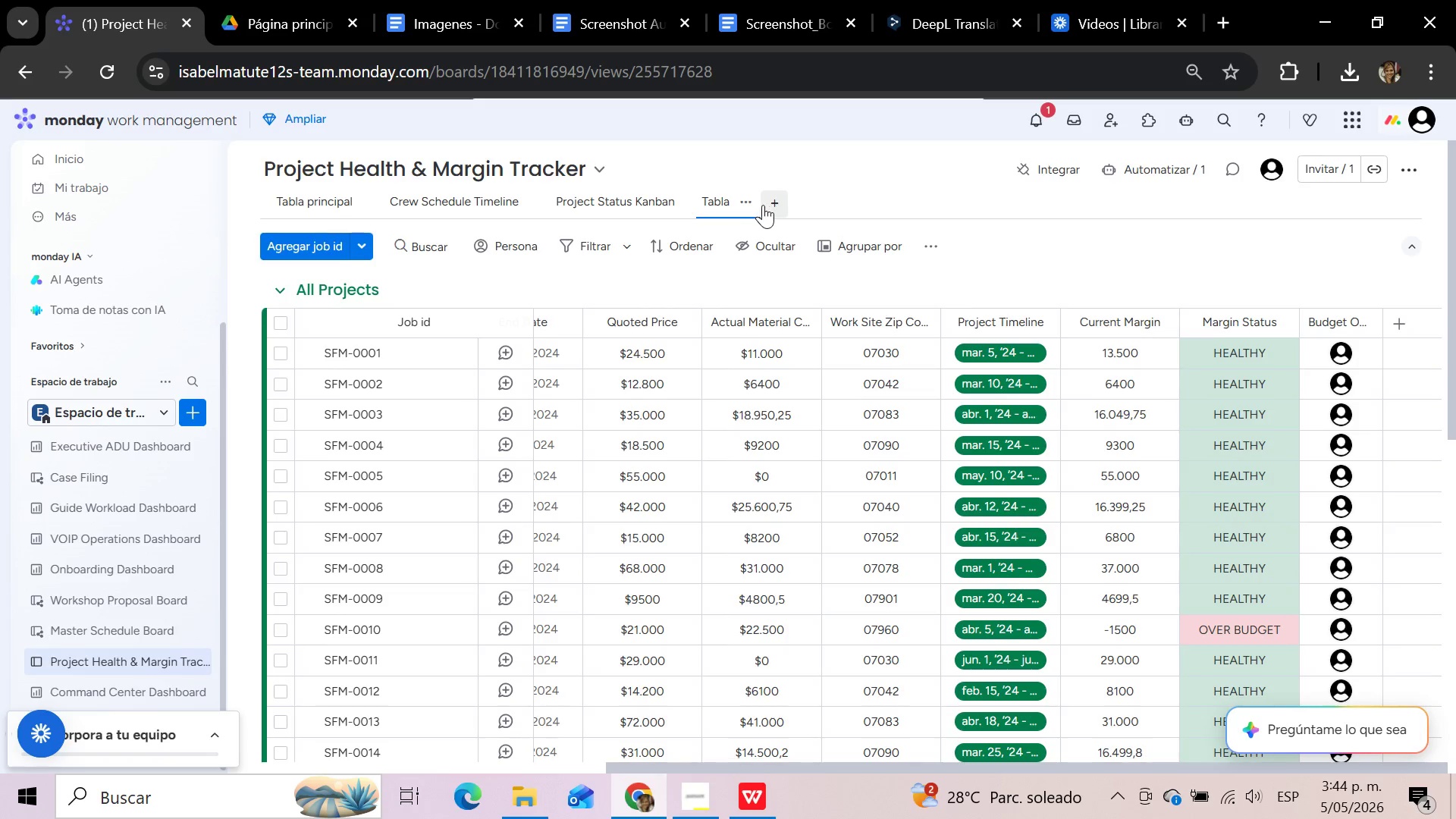 
mouse_move([756, 223])
 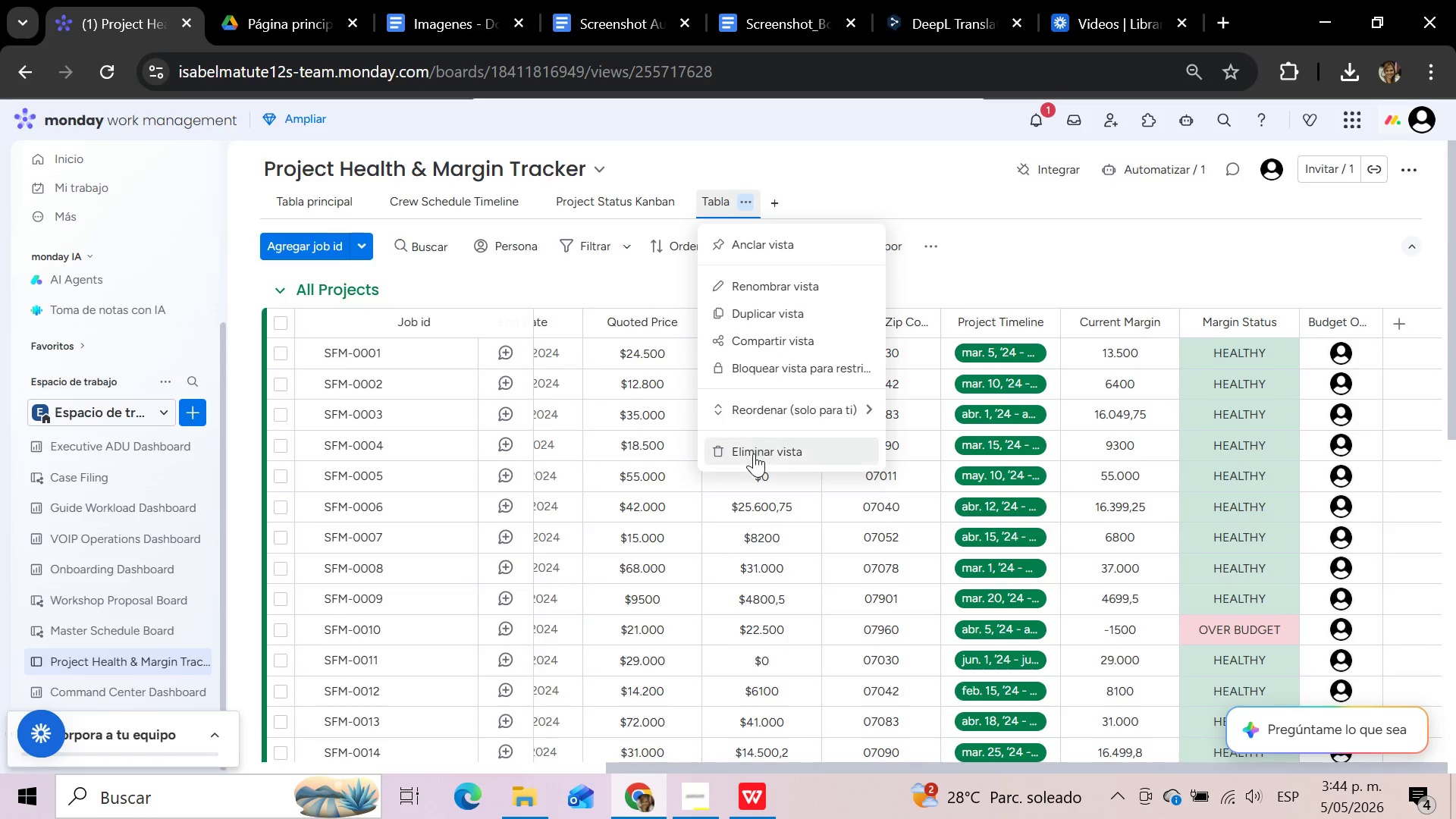 
left_click([754, 453])
 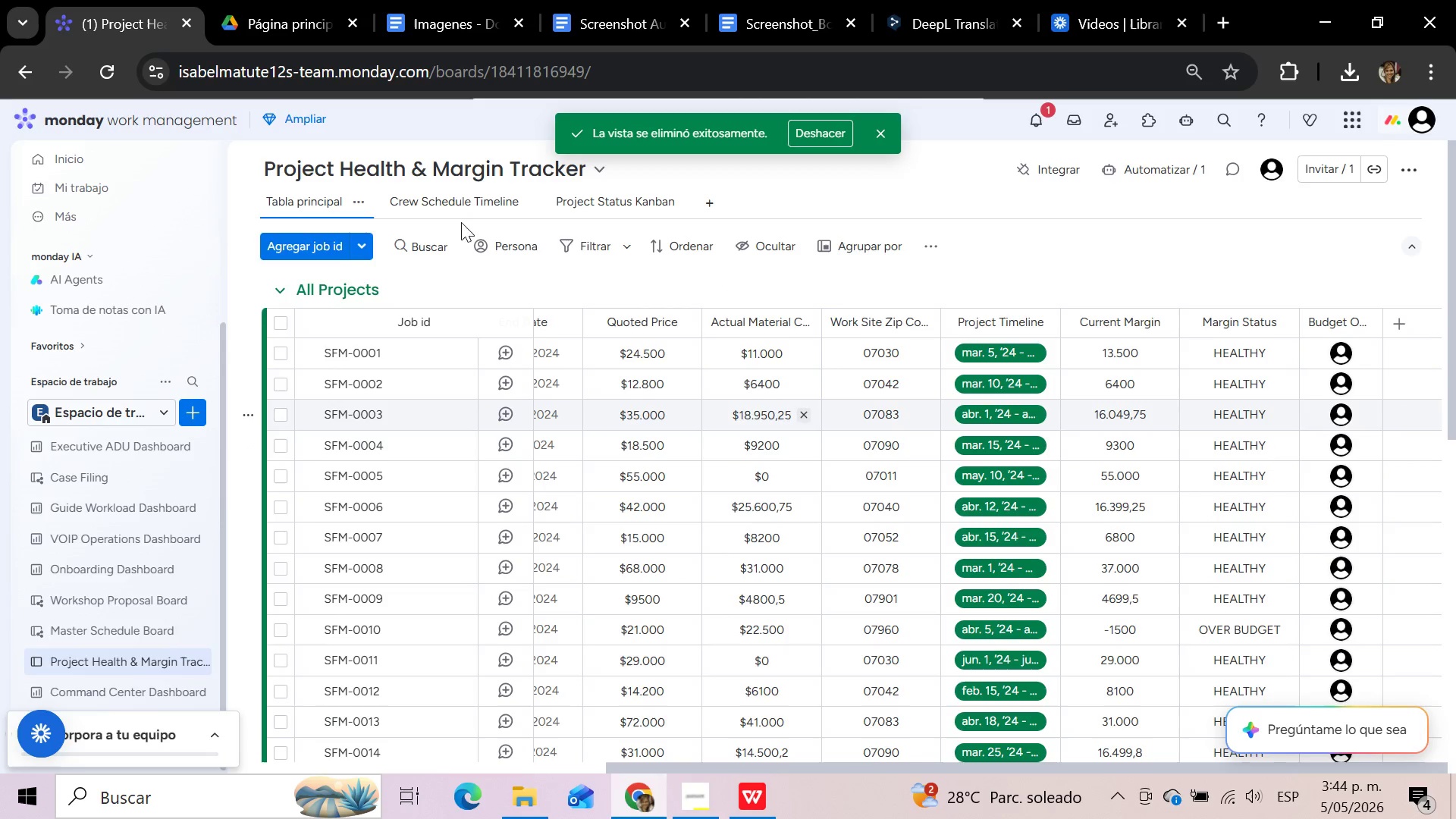 
left_click([312, 209])
 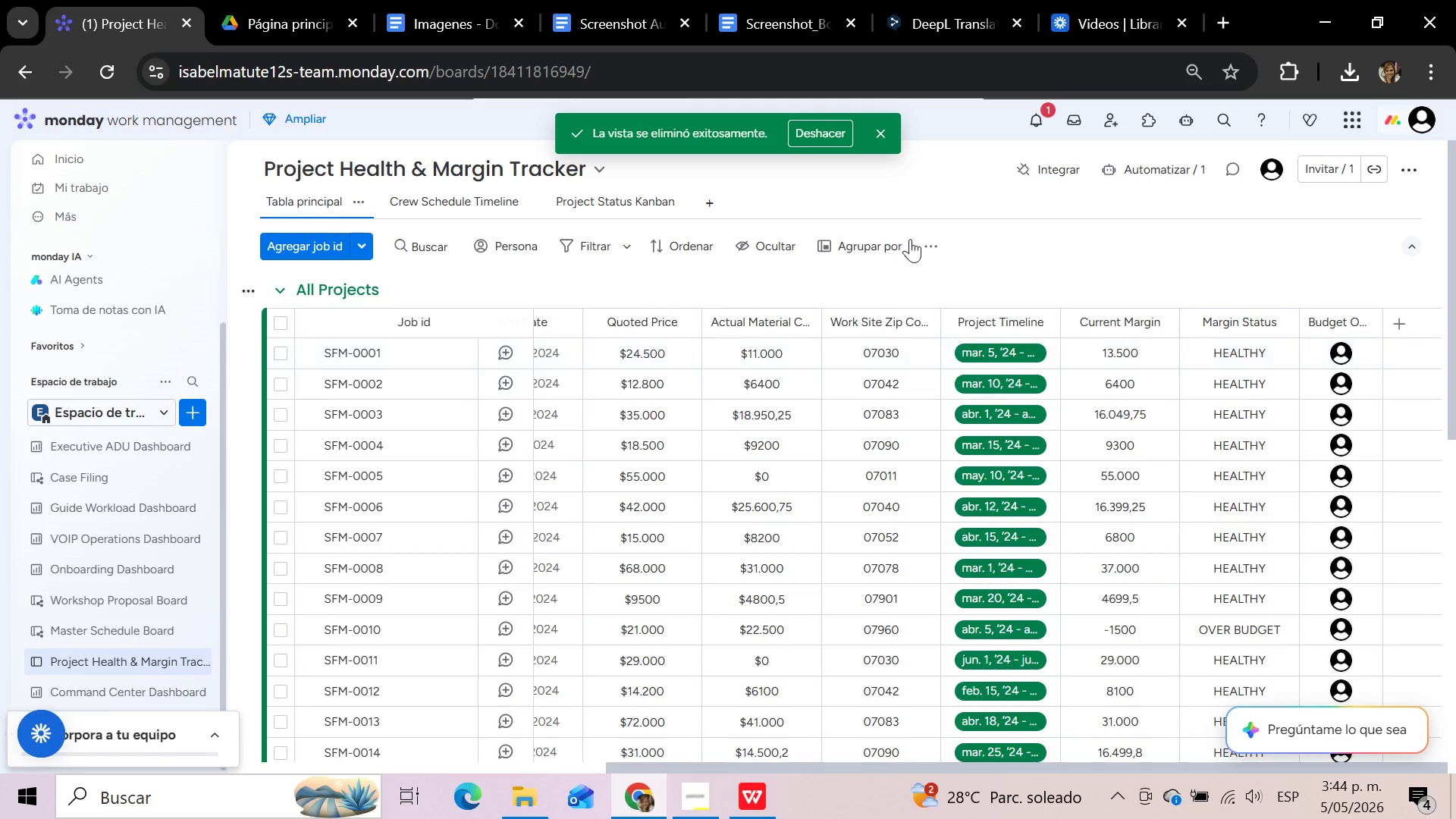 
left_click([1000, 247])
 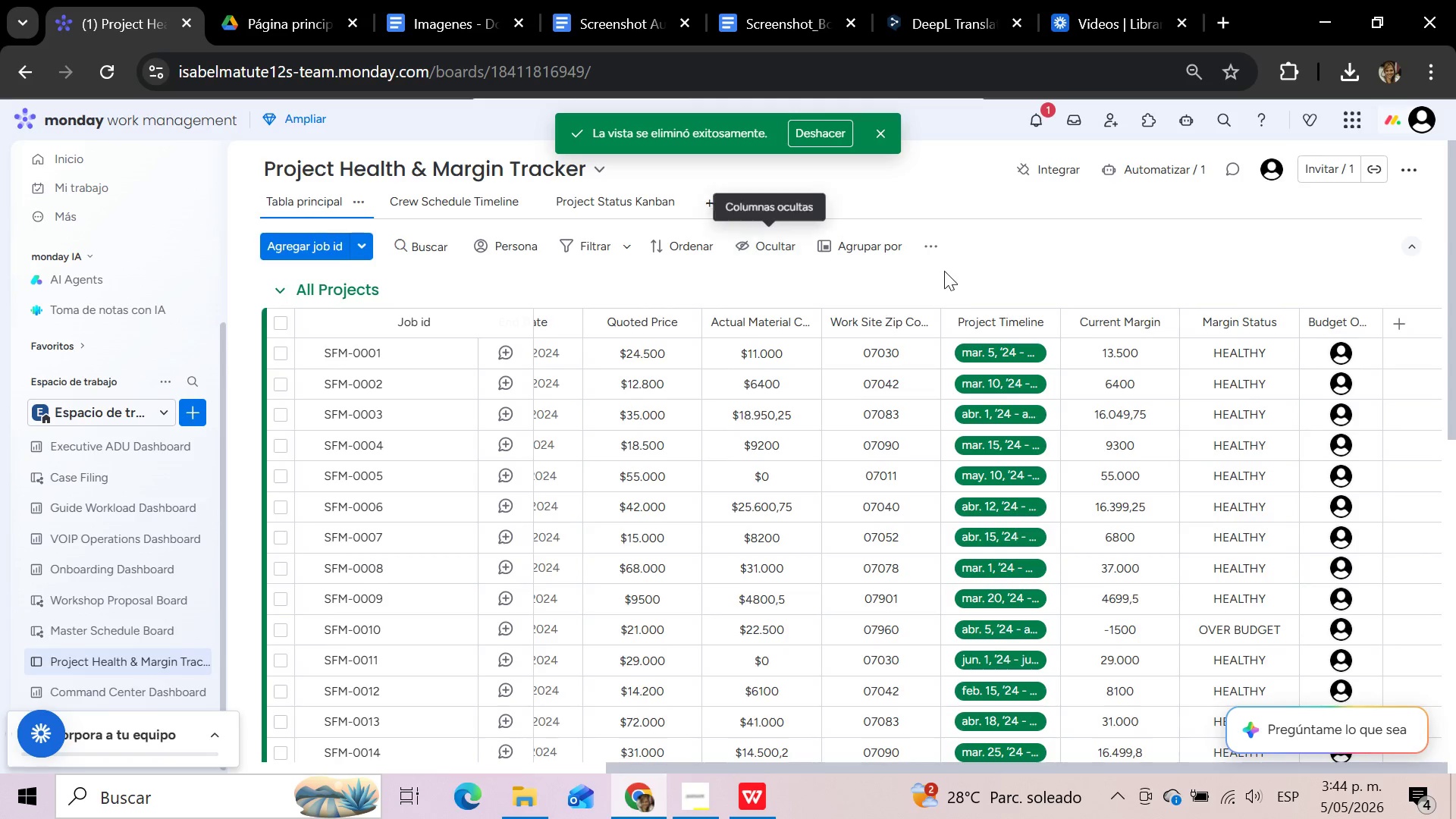 
left_click([940, 252])
 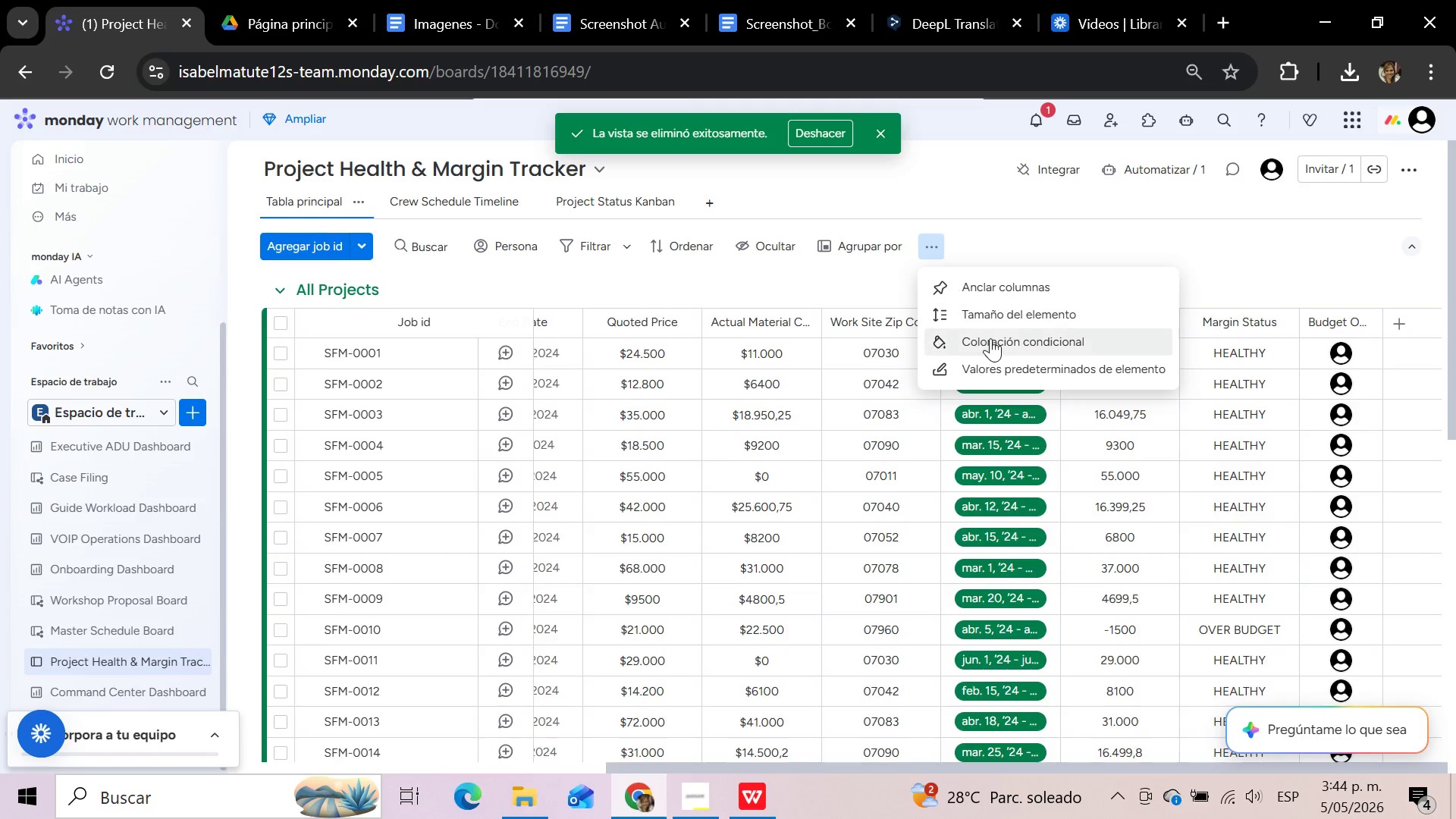 
left_click([990, 338])
 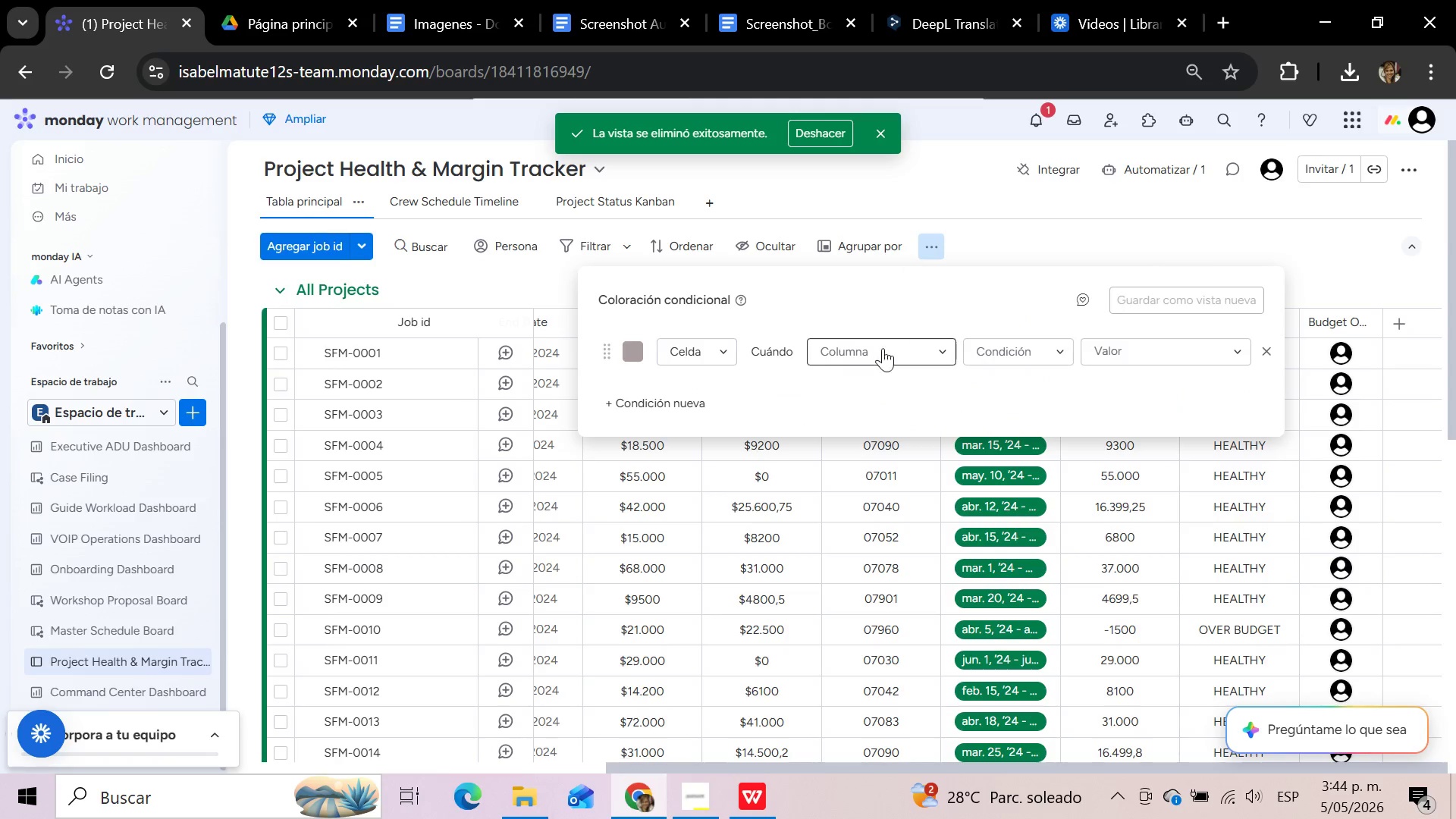 
mouse_move([631, 364])
 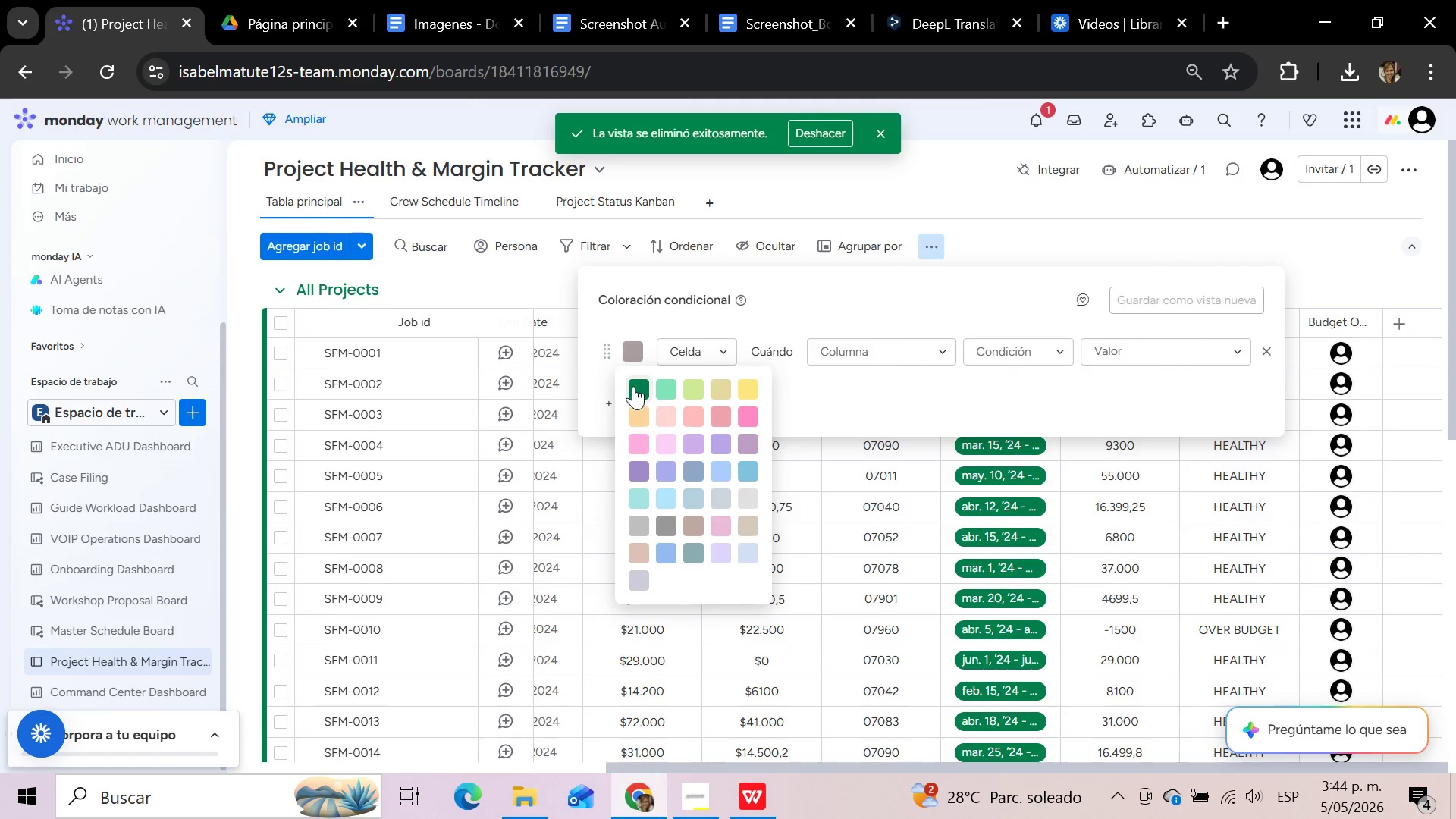 
left_click([633, 386])
 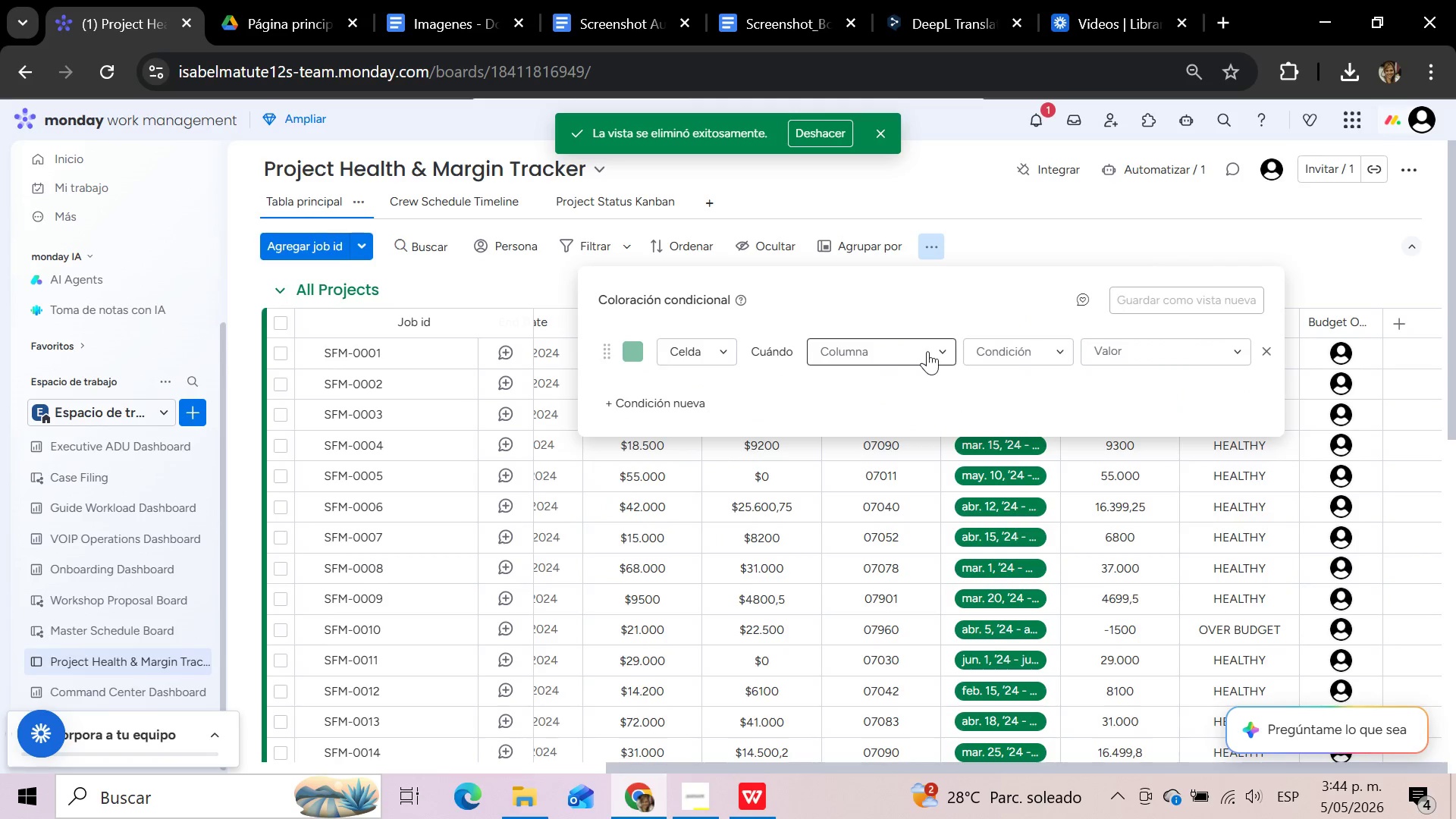 
left_click([927, 351])
 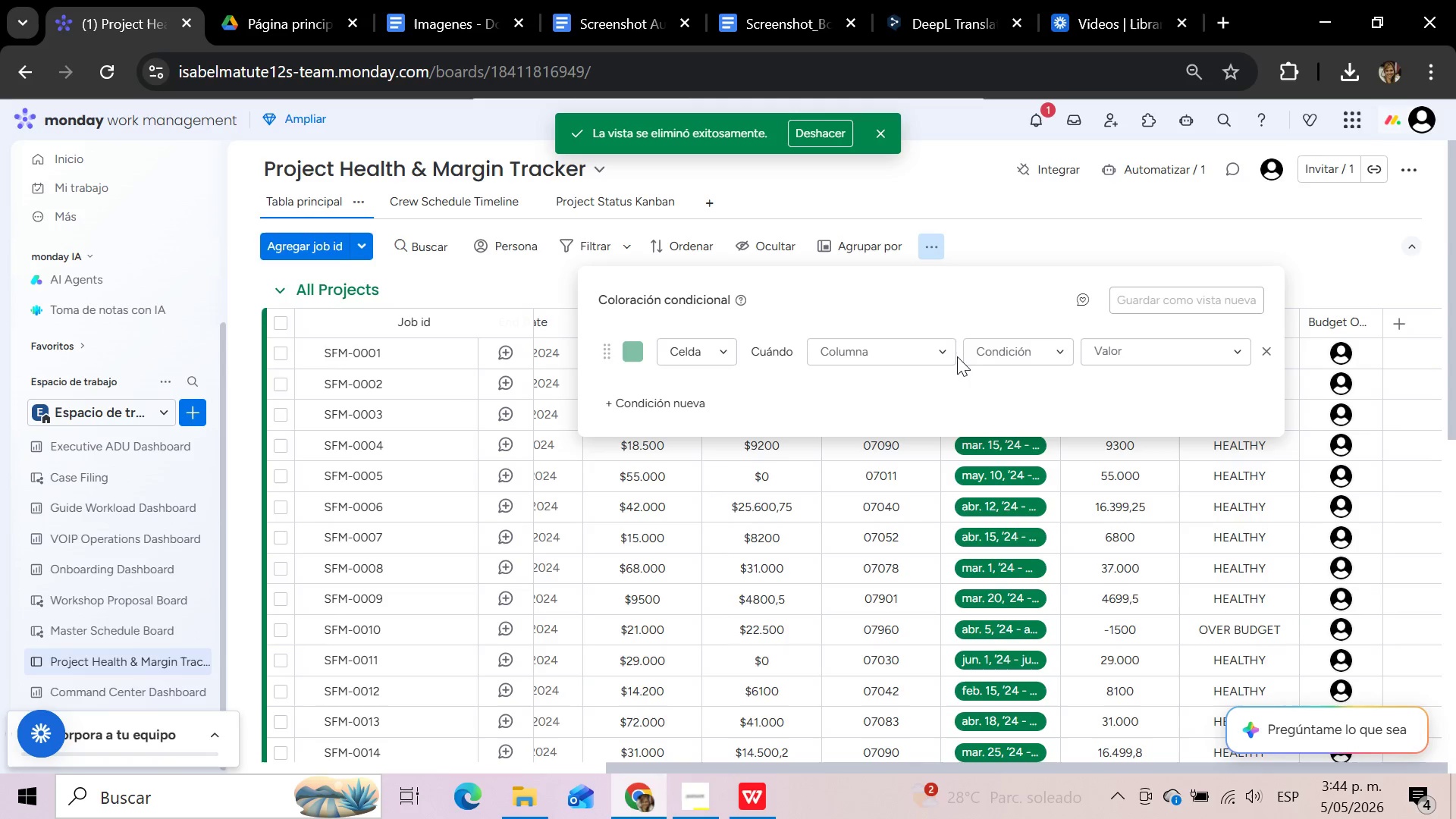 
left_click([944, 354])
 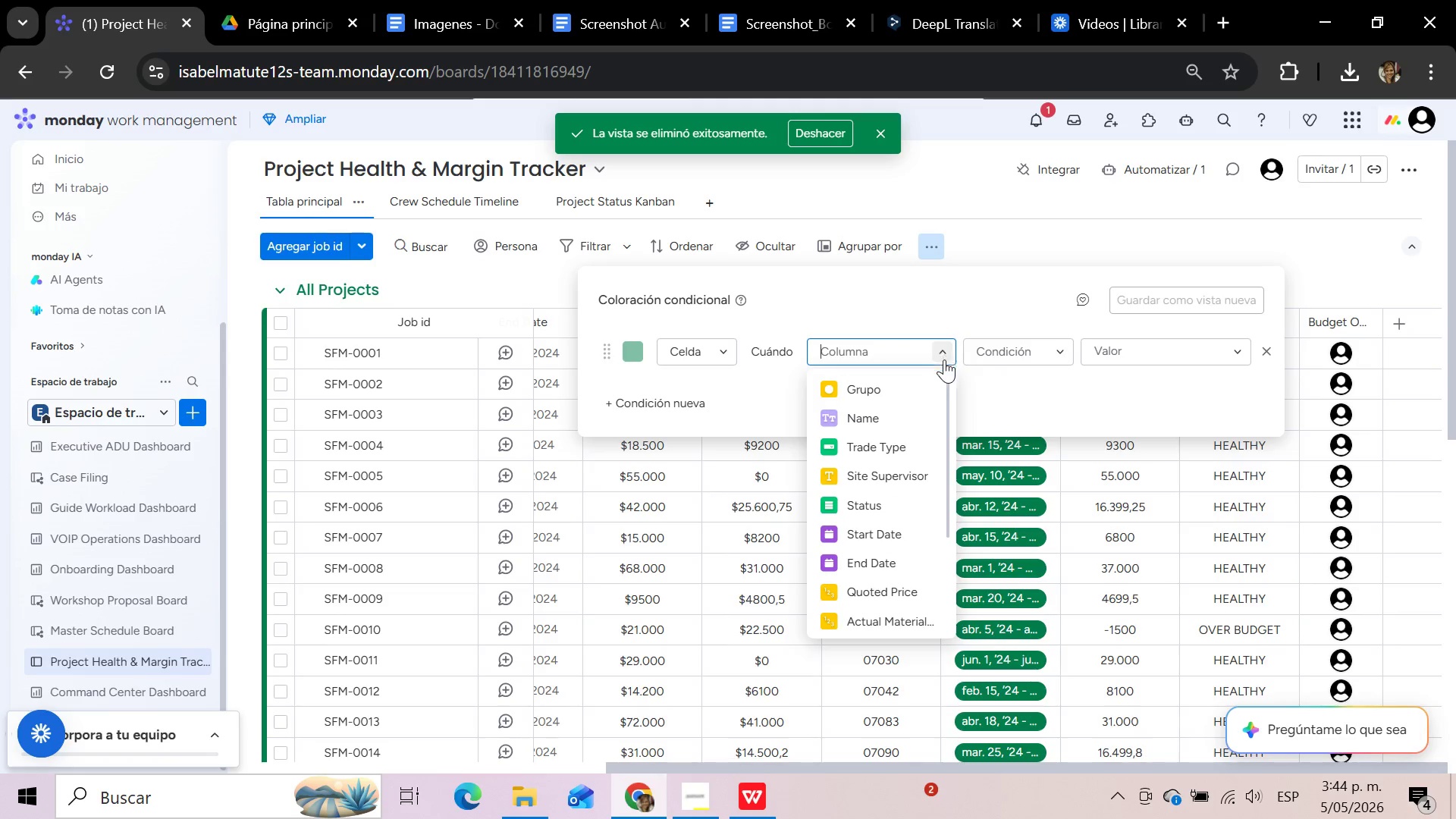 
scroll: coordinate [921, 519], scroll_direction: down, amount: 4.0
 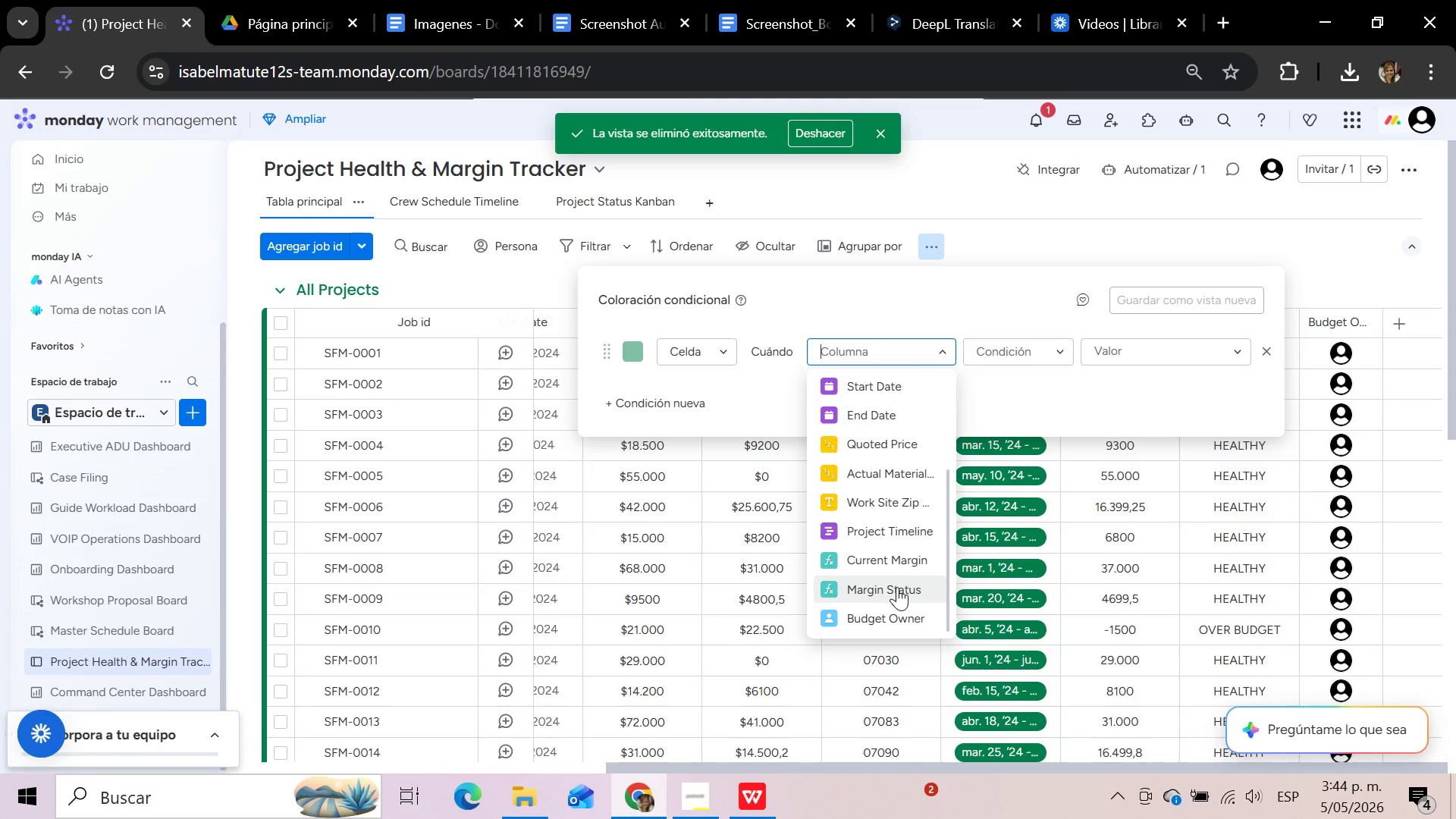 
left_click([897, 587])
 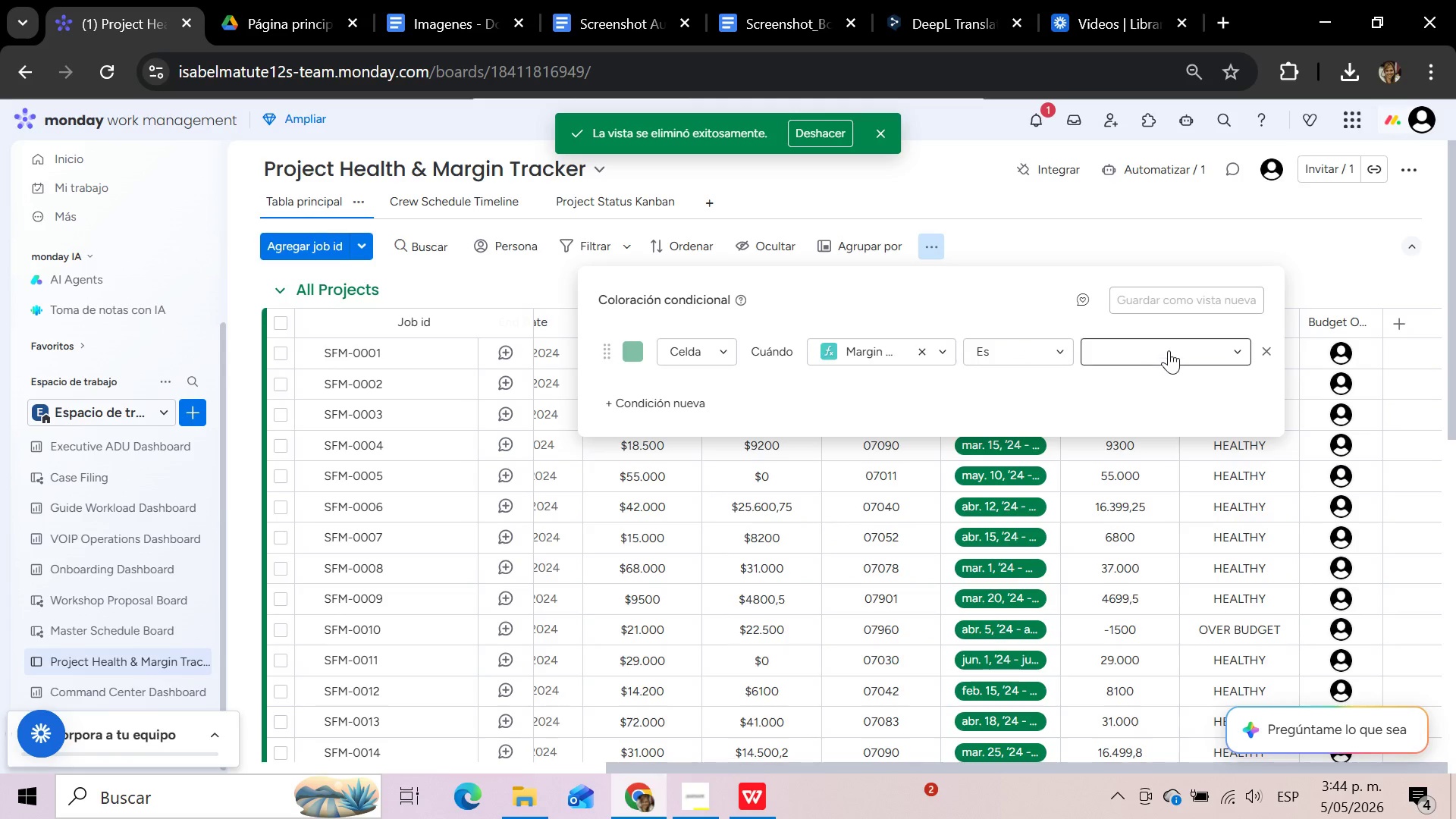 
left_click([1169, 350])
 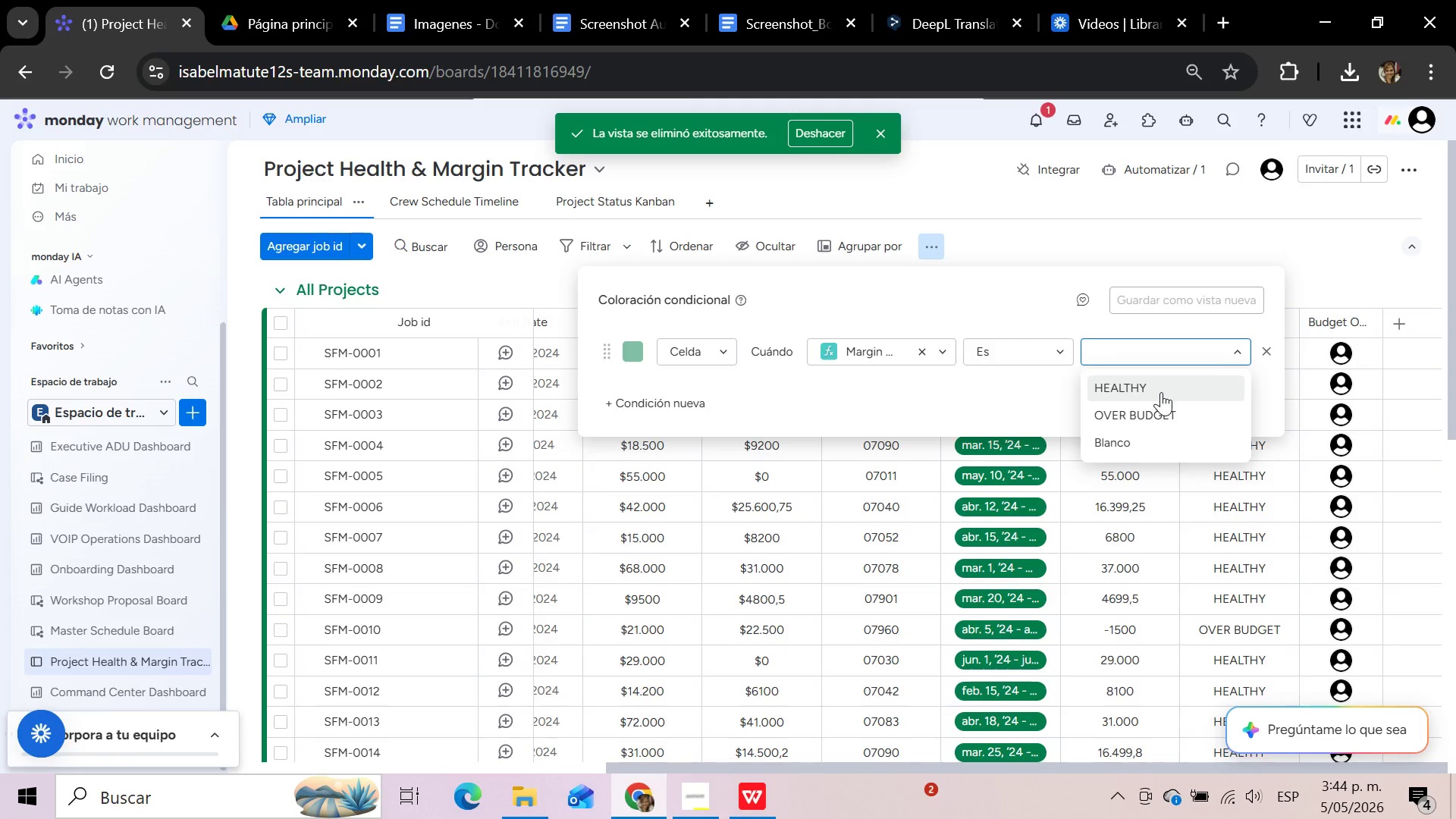 
left_click([1161, 392])
 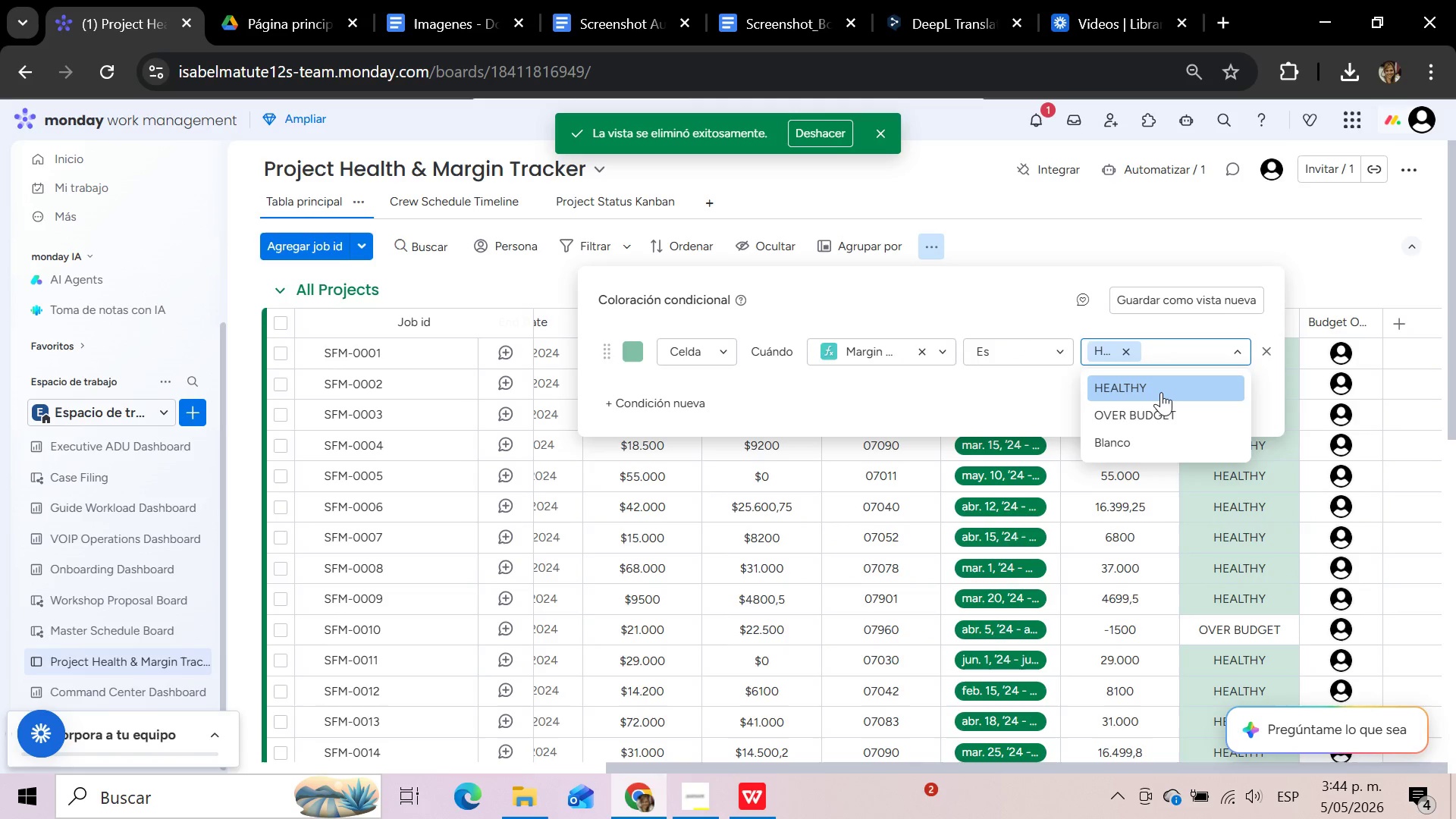 
left_click([1159, 388])
 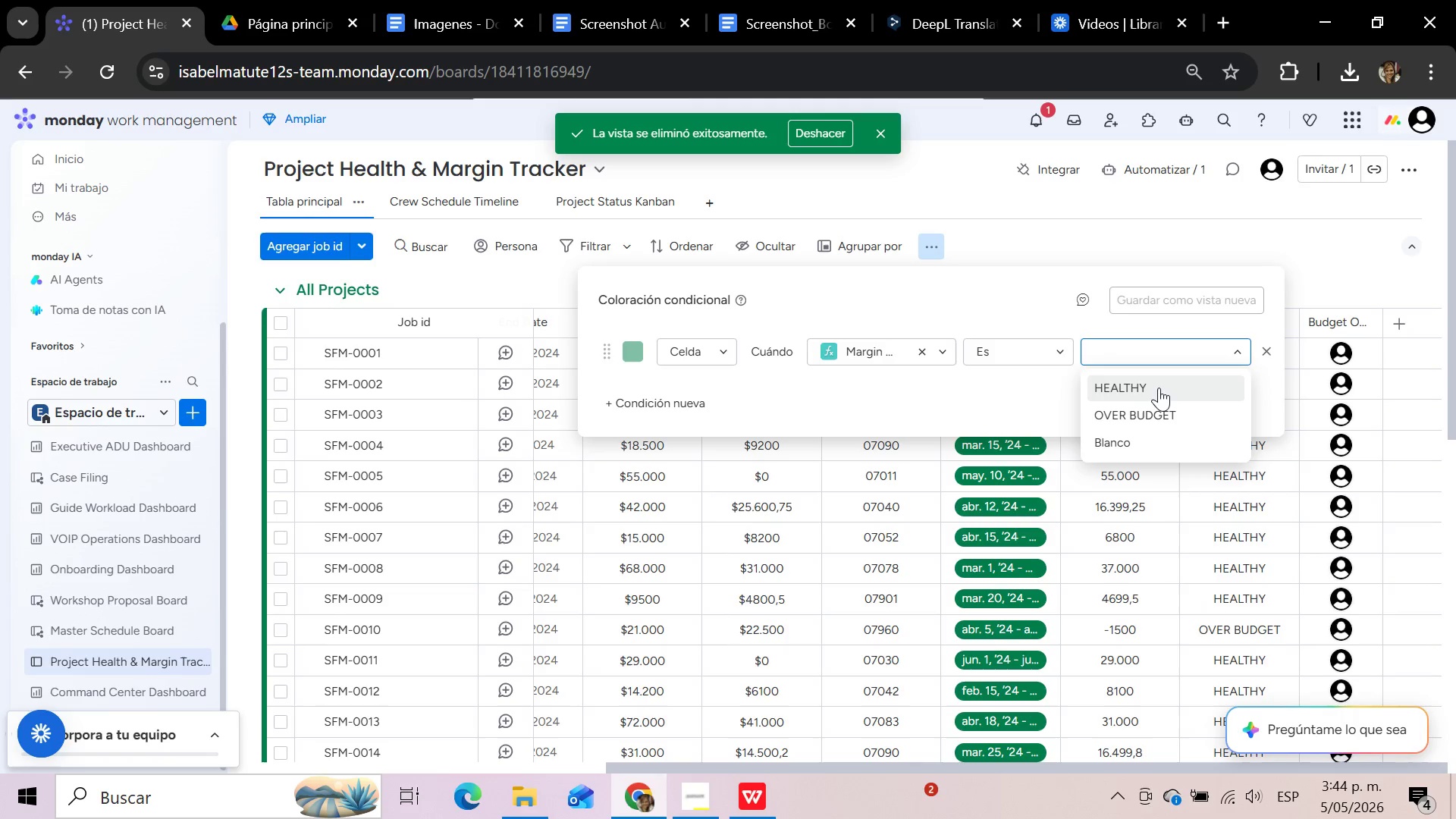 
left_click([1147, 388])
 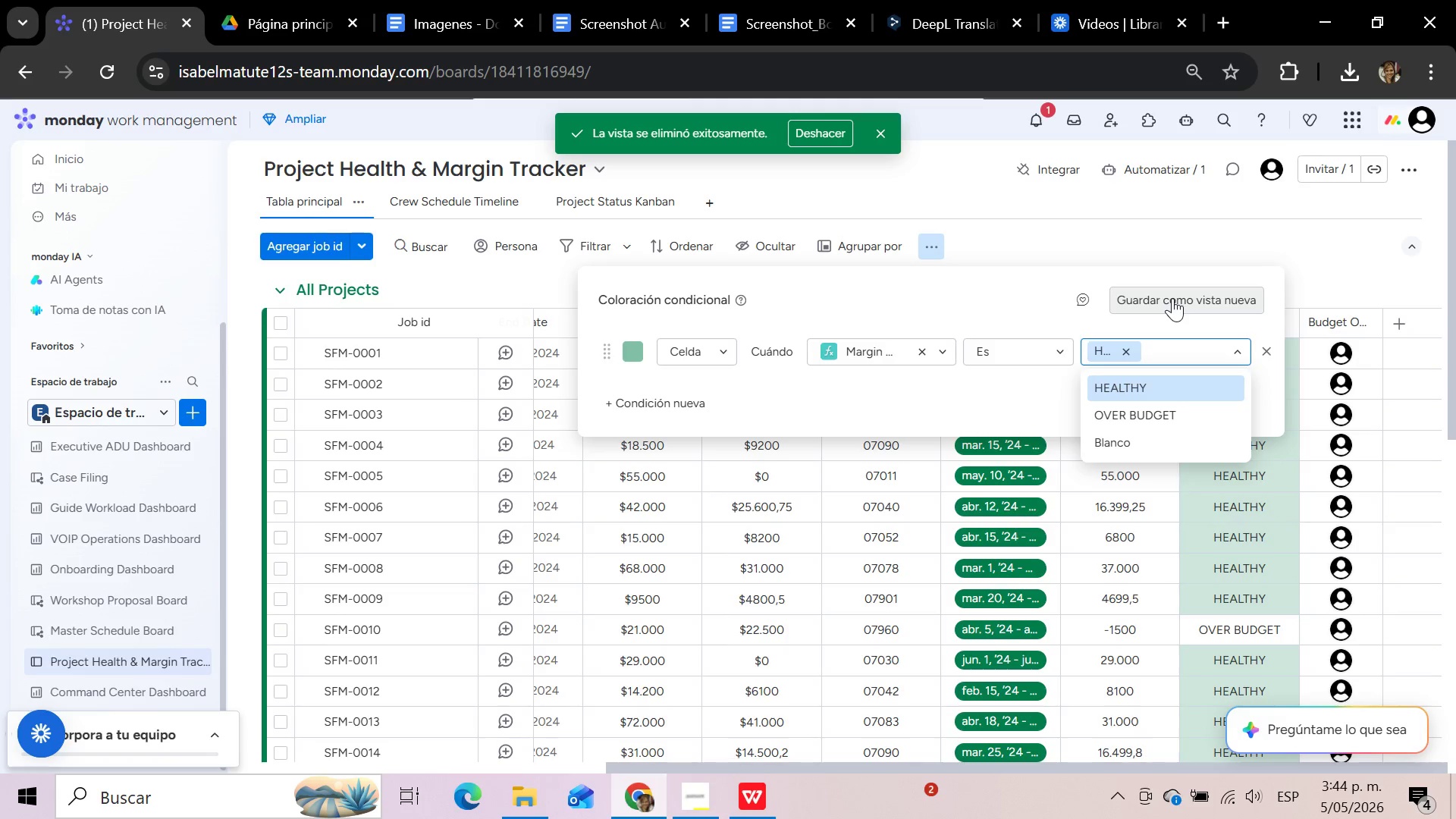 
left_click([1017, 305])
 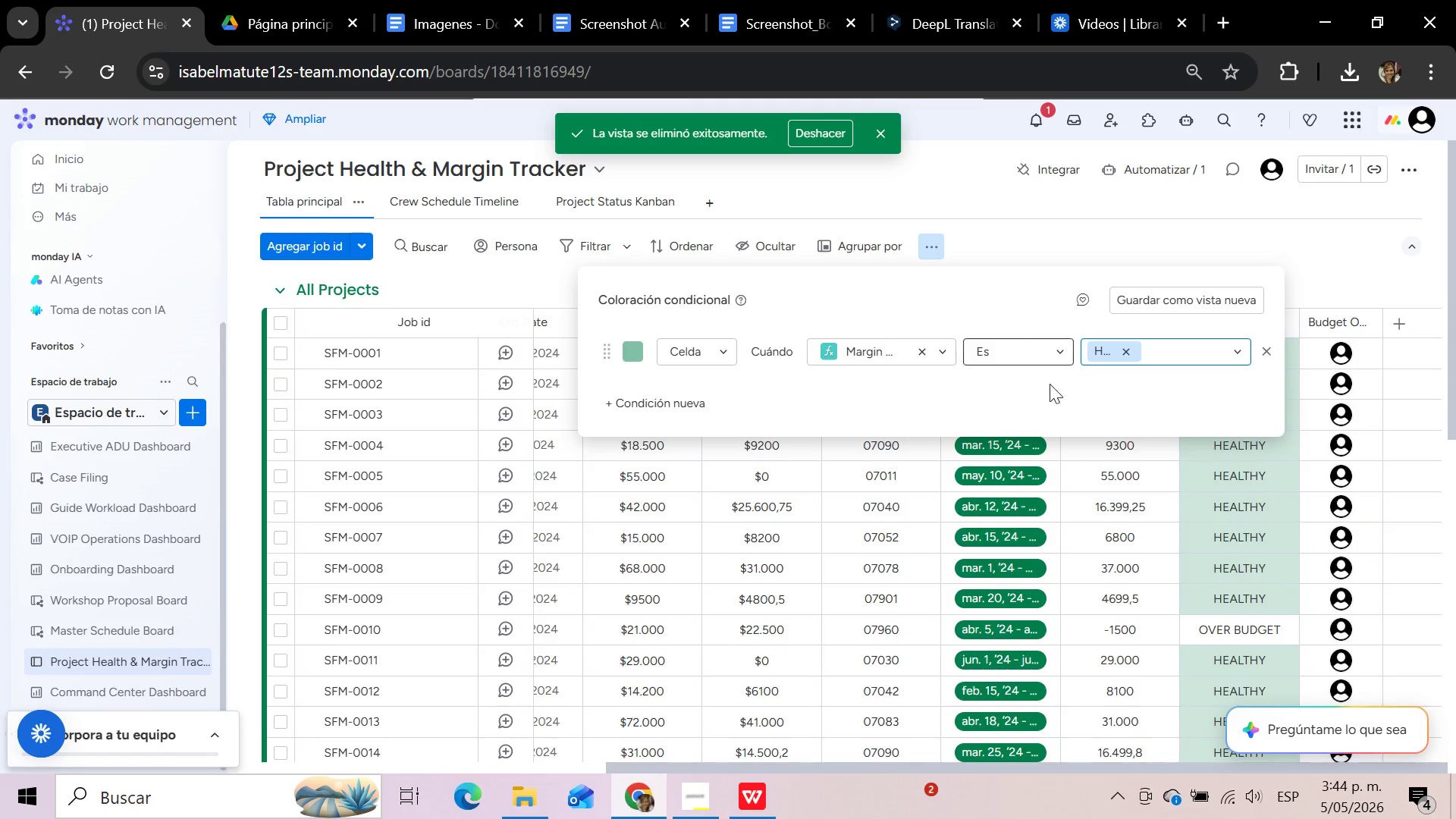 
left_click([1053, 398])
 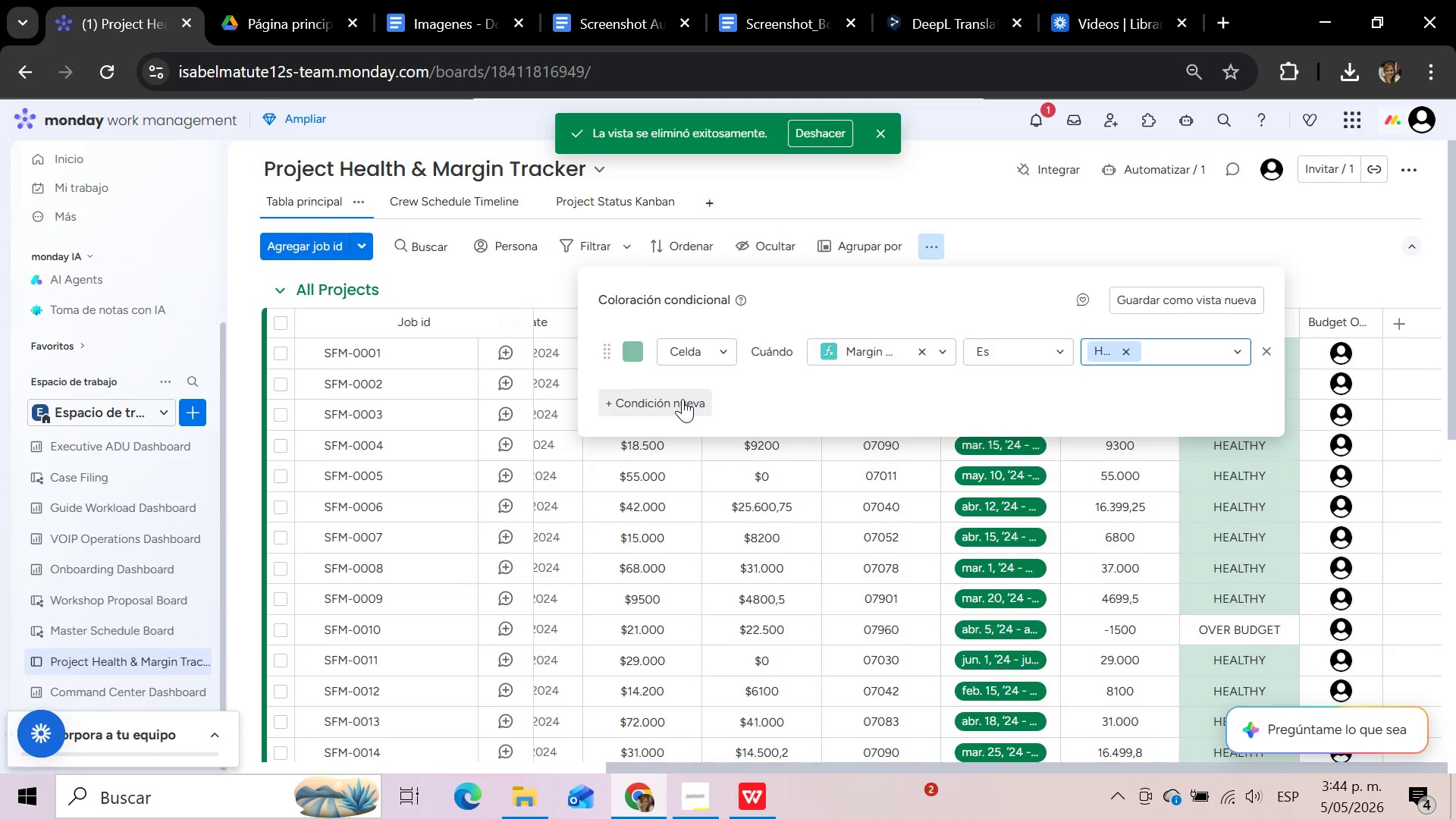 
left_click([682, 399])
 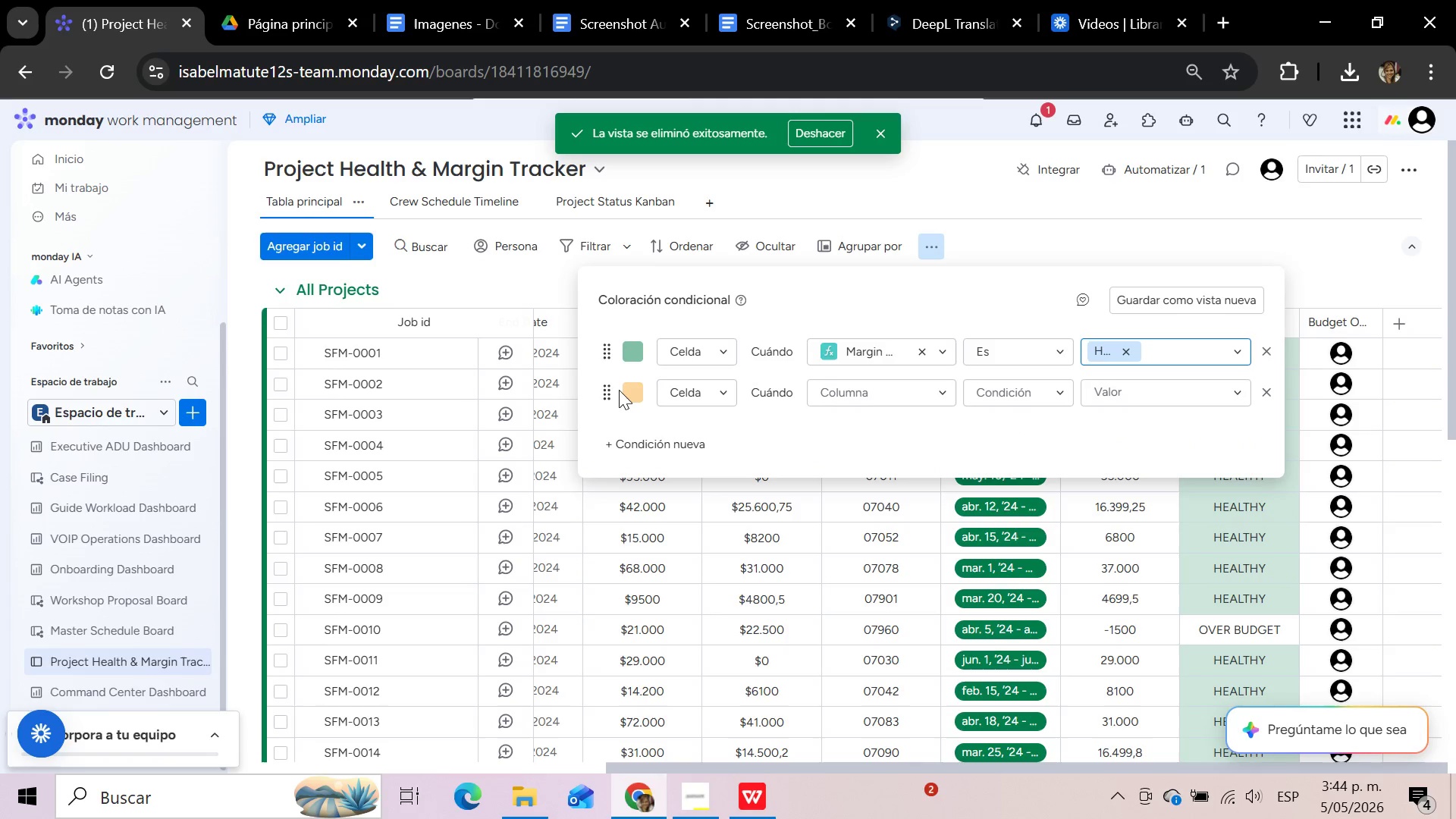 
left_click([632, 391])
 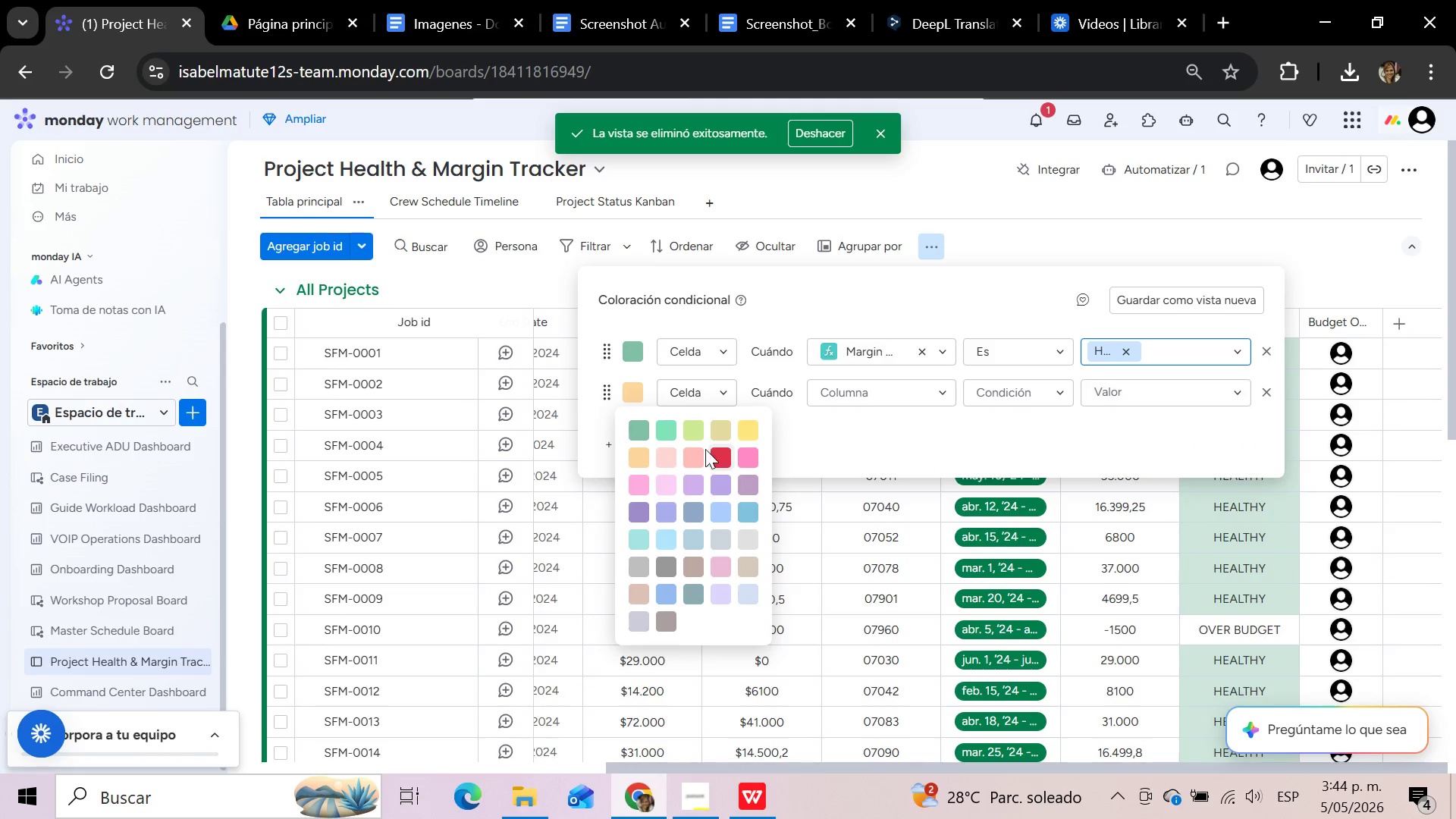 
left_click([714, 448])
 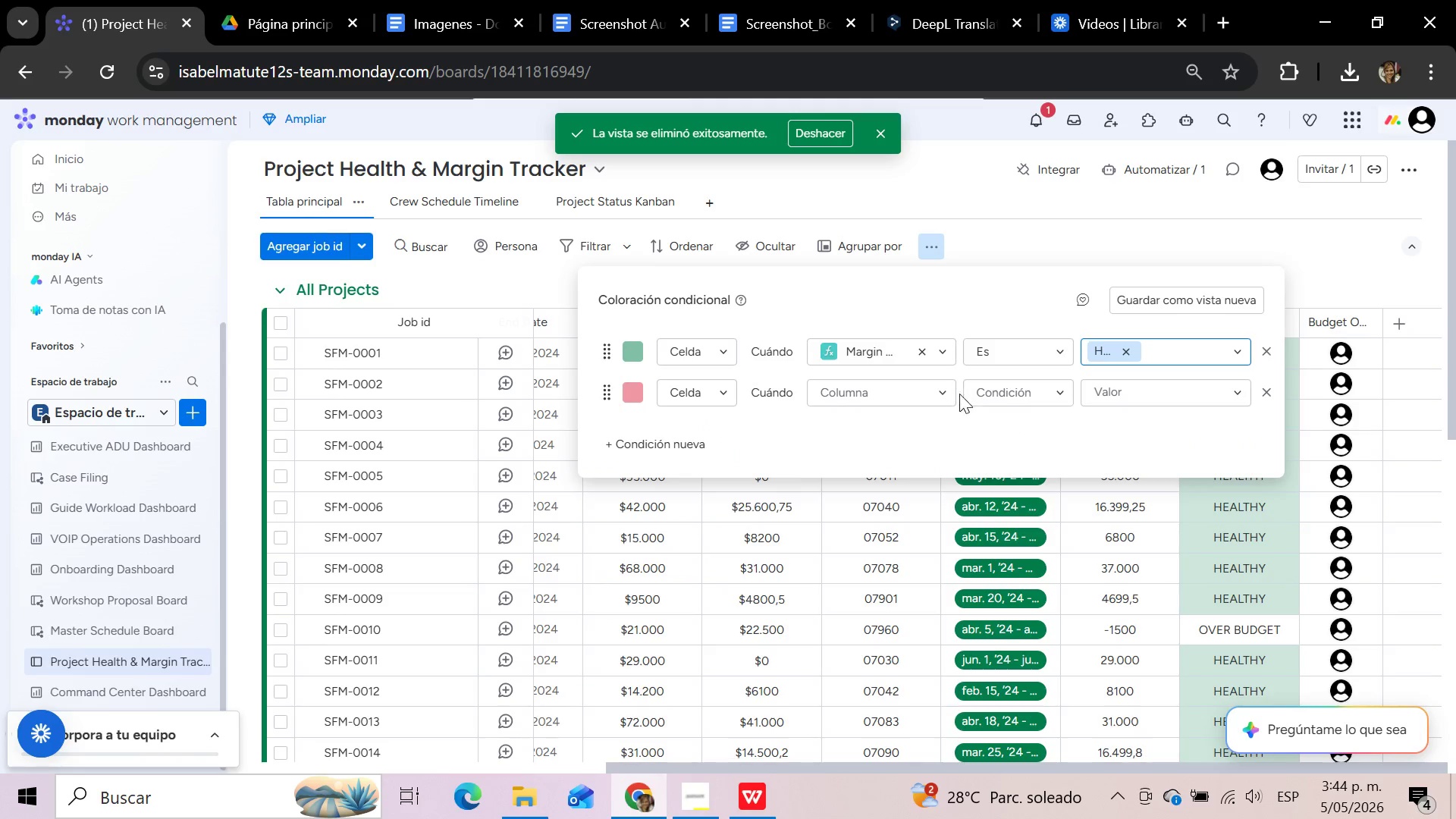 
left_click([941, 394])
 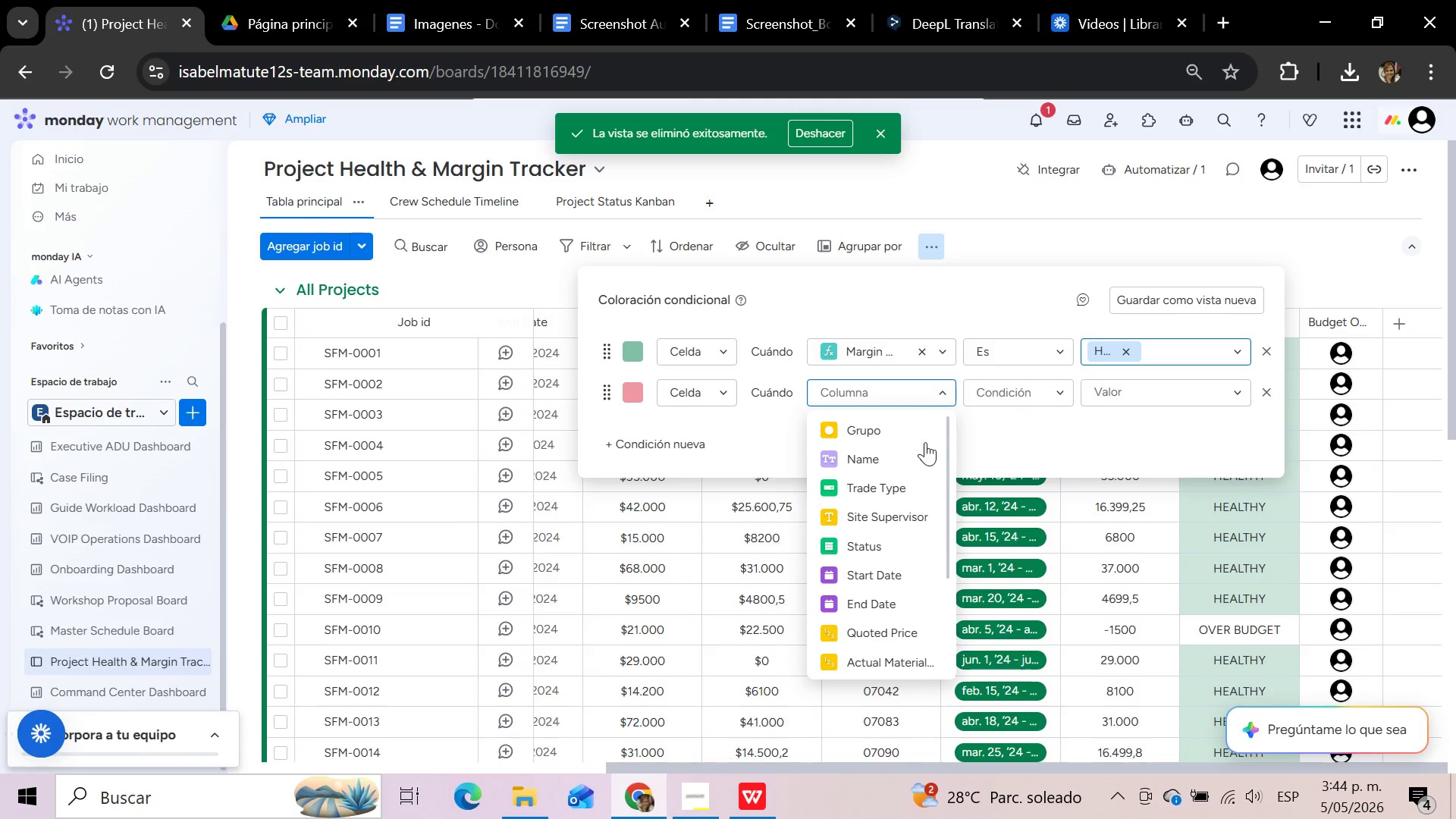 
scroll: coordinate [899, 549], scroll_direction: down, amount: 5.0
 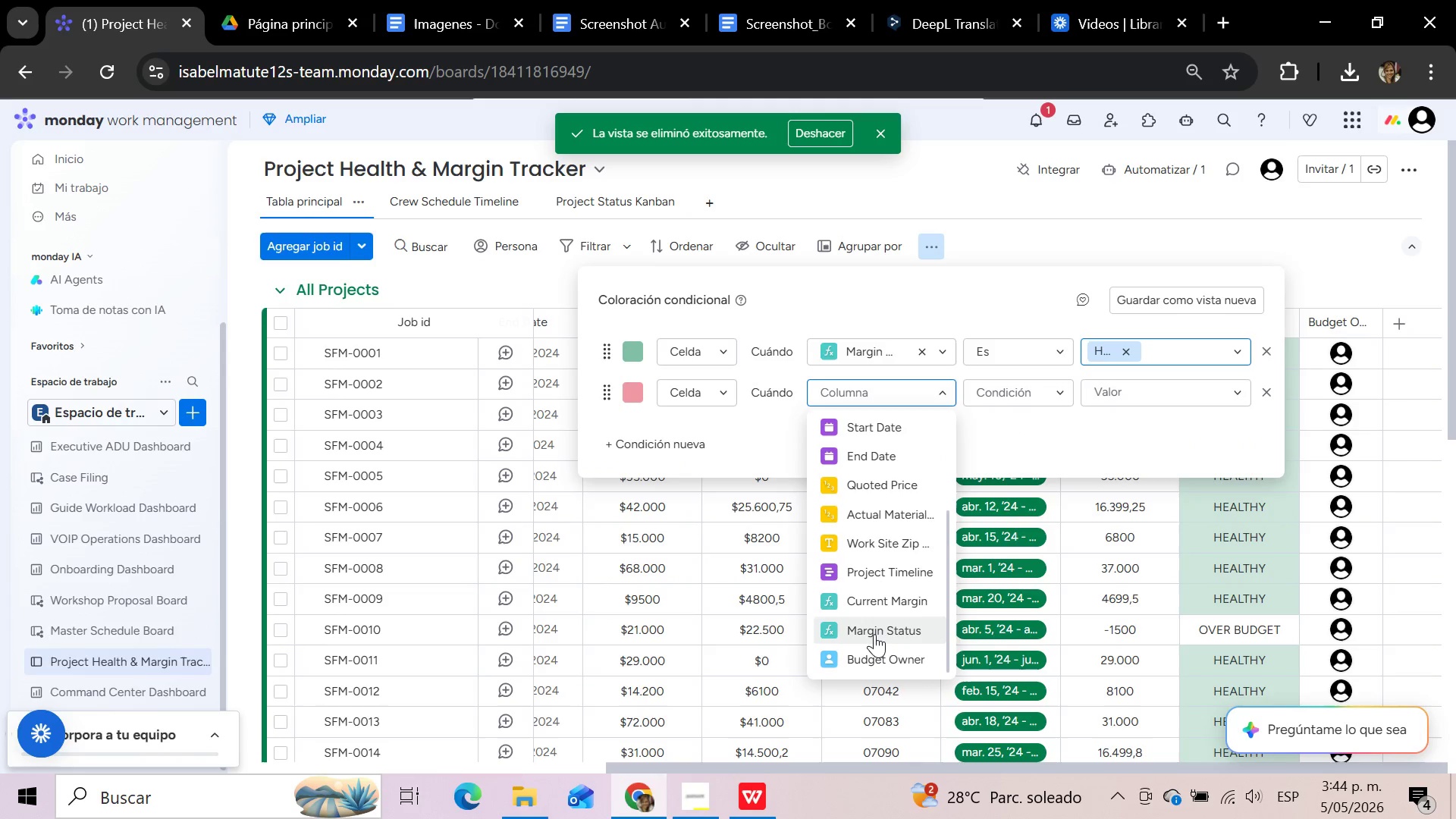 
left_click([874, 635])
 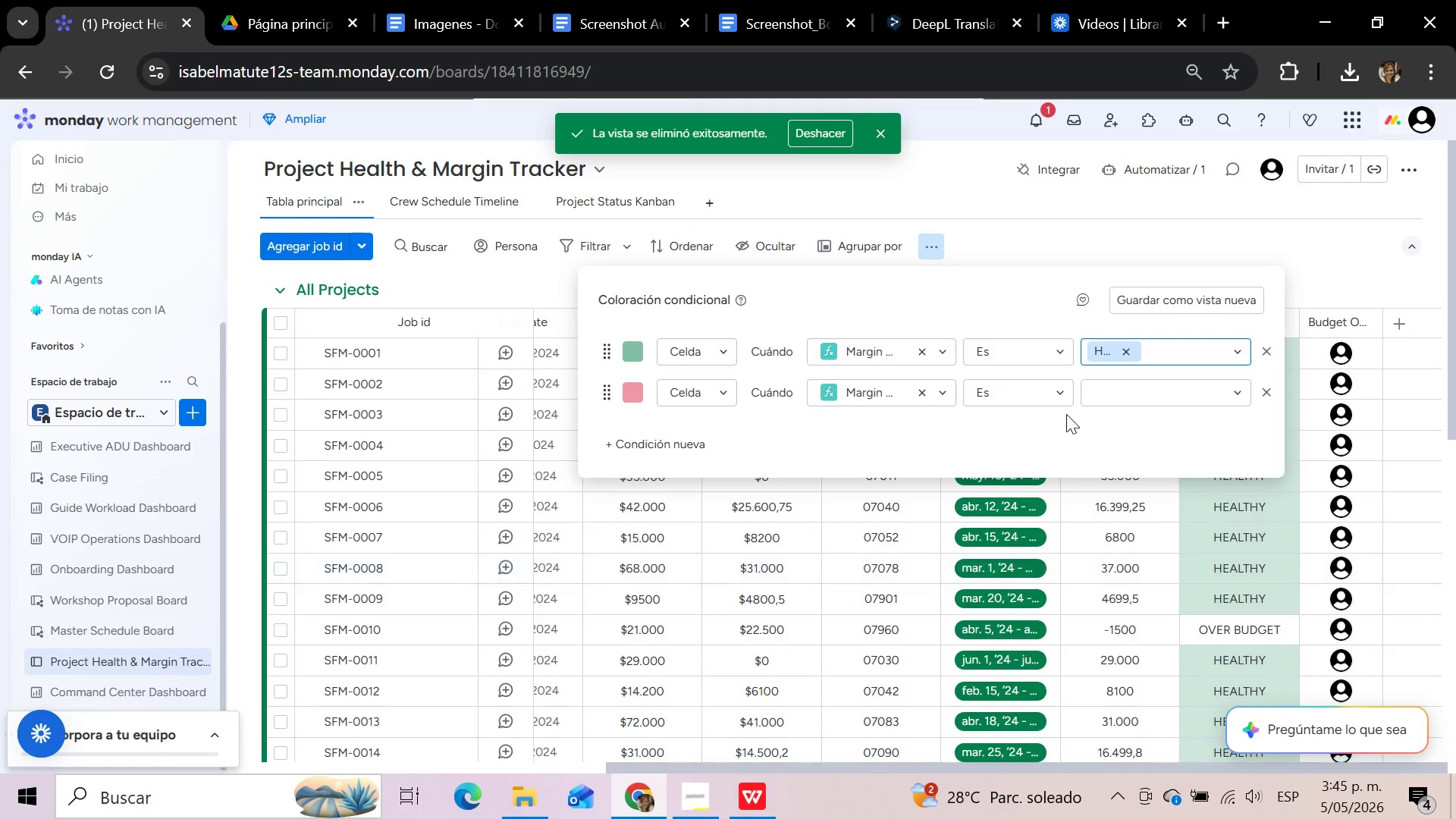 
left_click([1181, 381])
 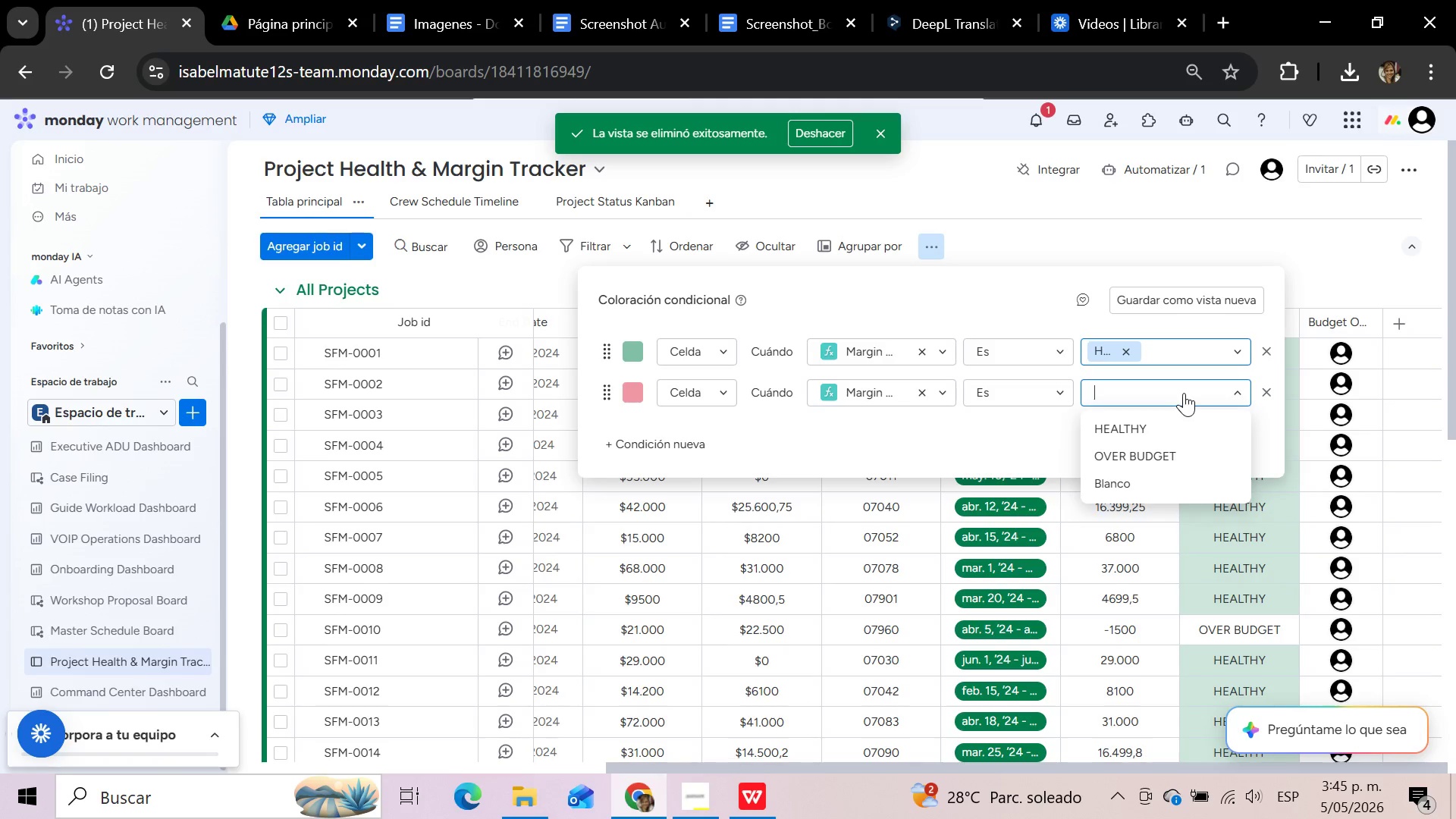 
left_click([1144, 456])
 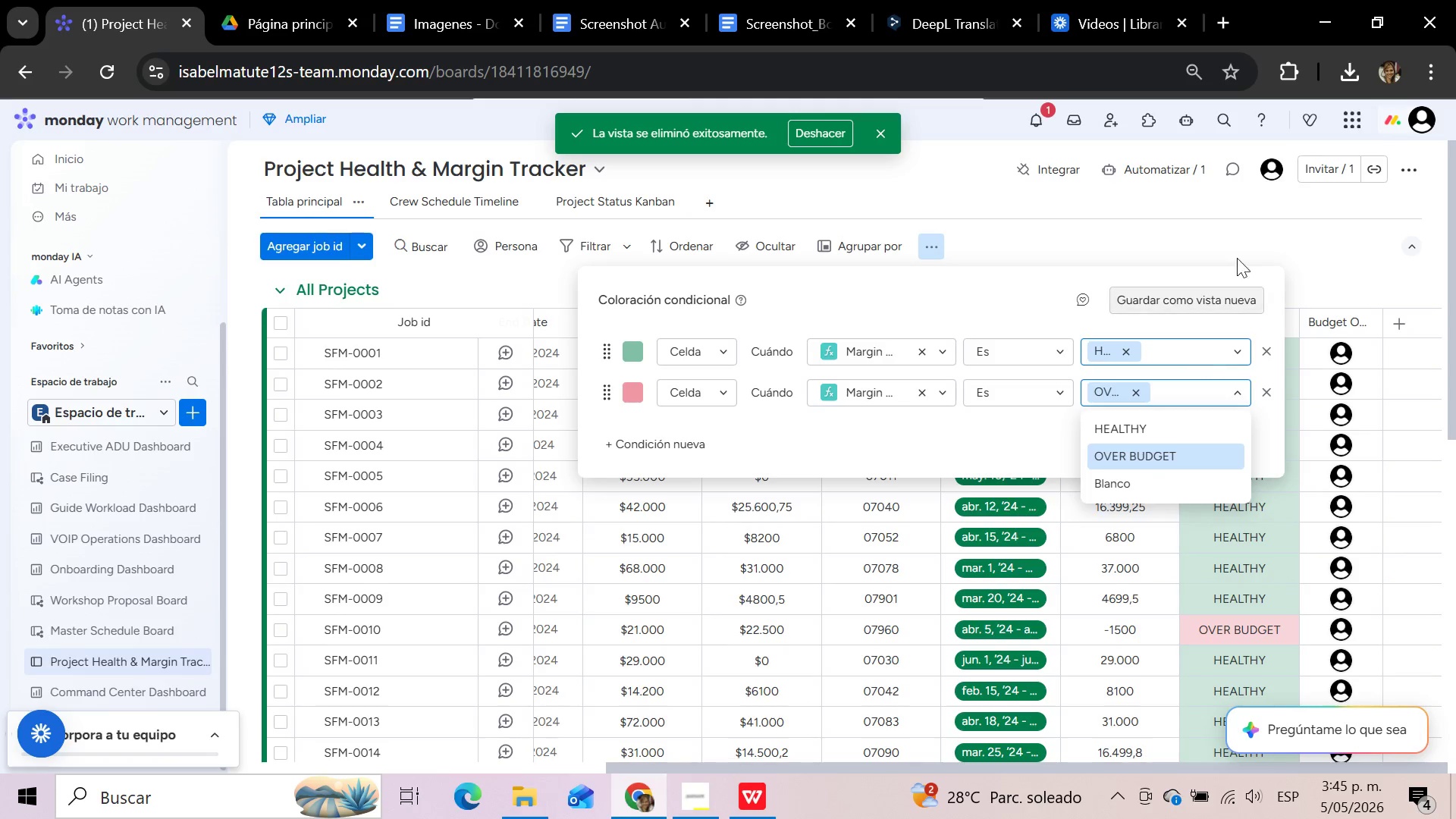 
left_click([1240, 245])
 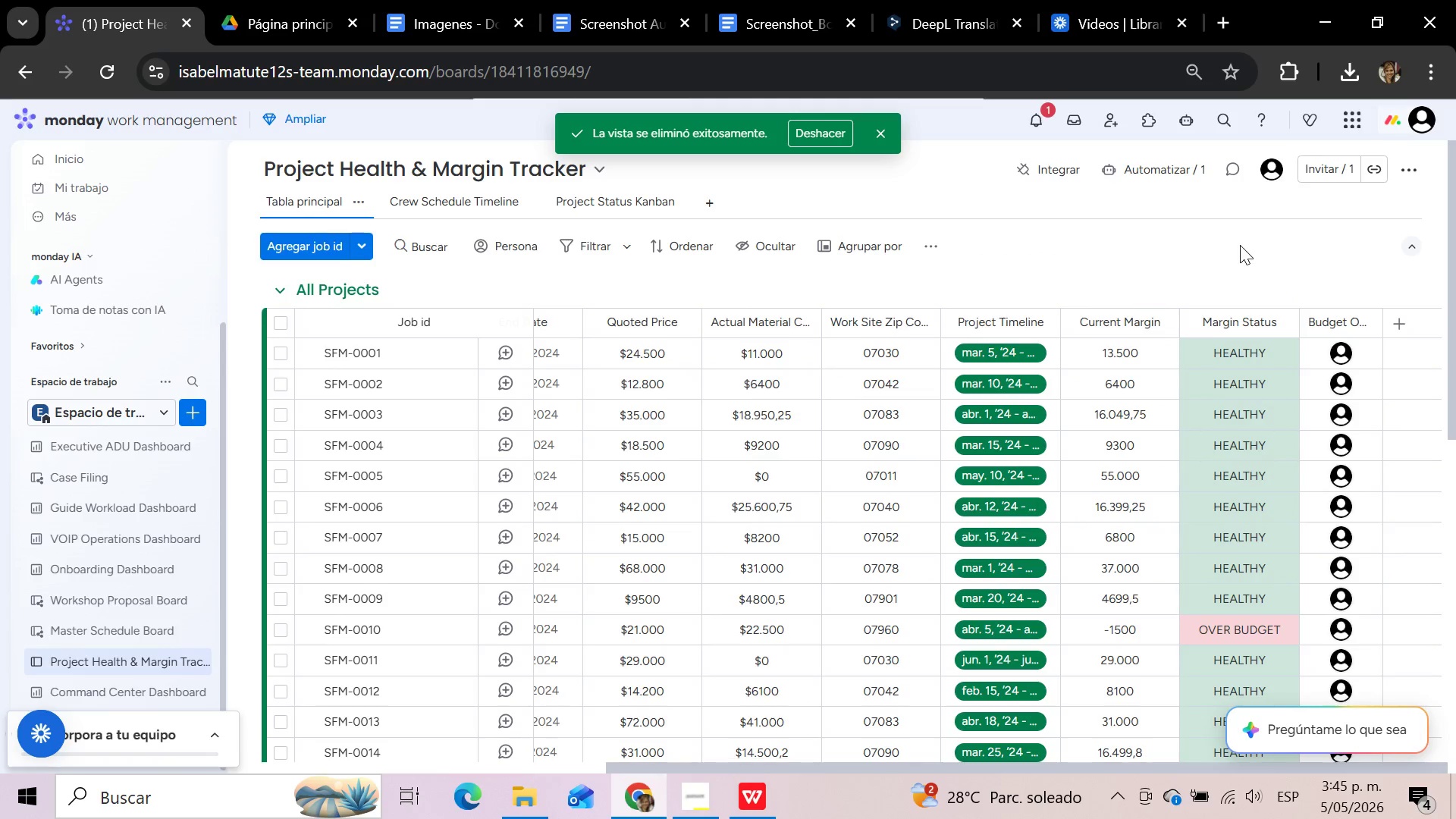 
scroll: coordinate [1258, 423], scroll_direction: up, amount: 5.0
 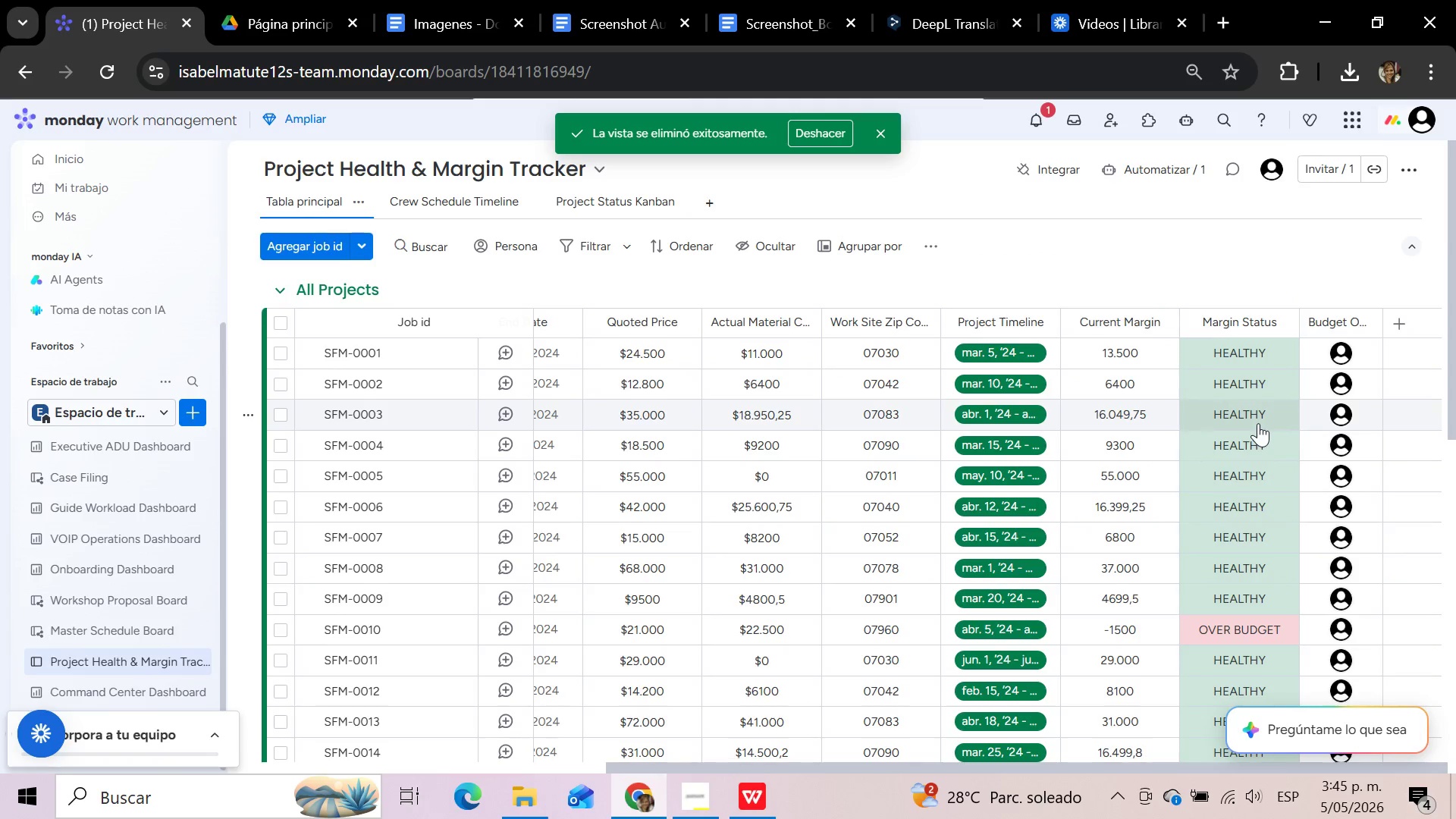 
scroll: coordinate [1258, 423], scroll_direction: down, amount: 9.0
 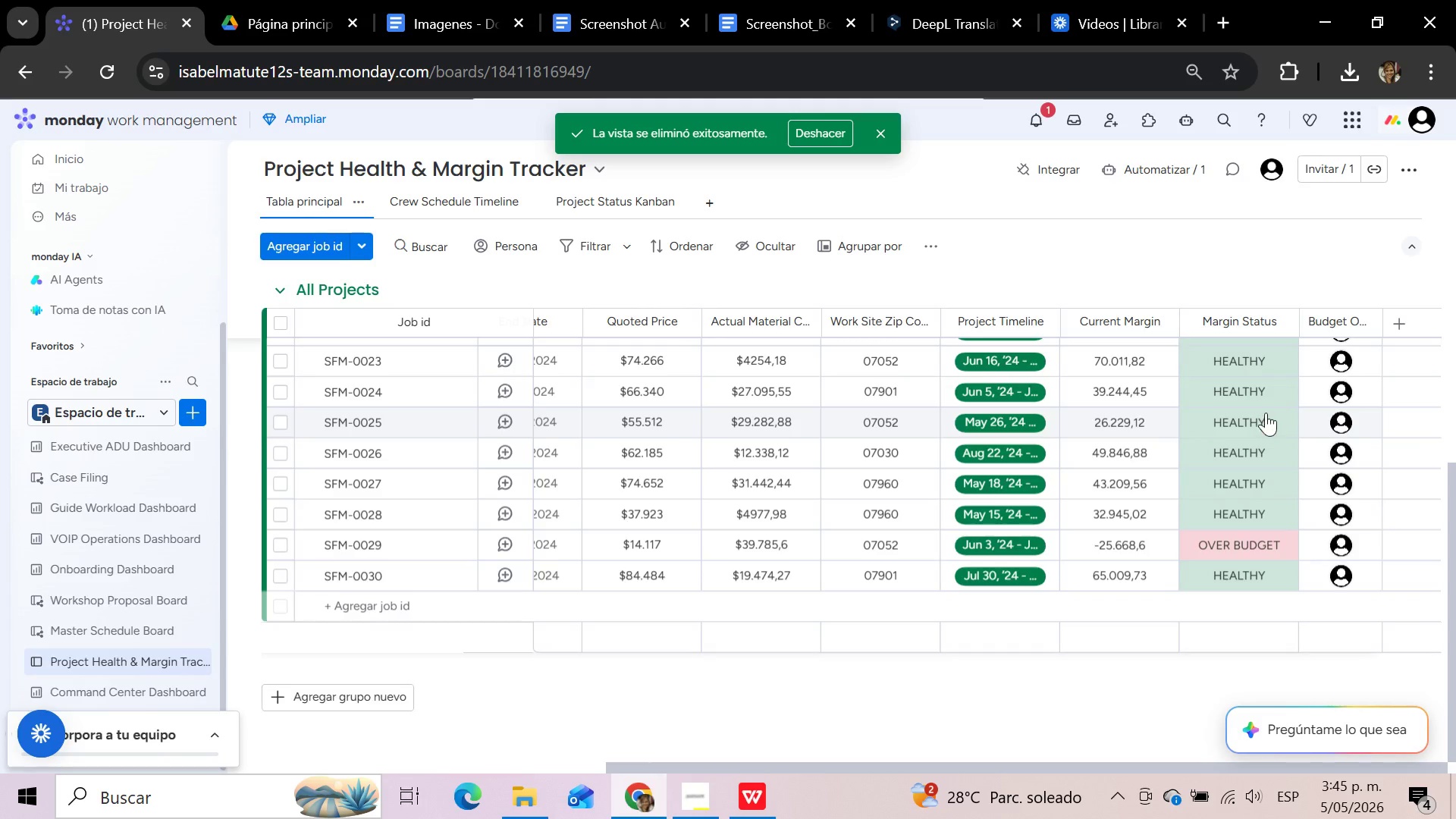 
scroll: coordinate [1266, 413], scroll_direction: up, amount: 23.0
 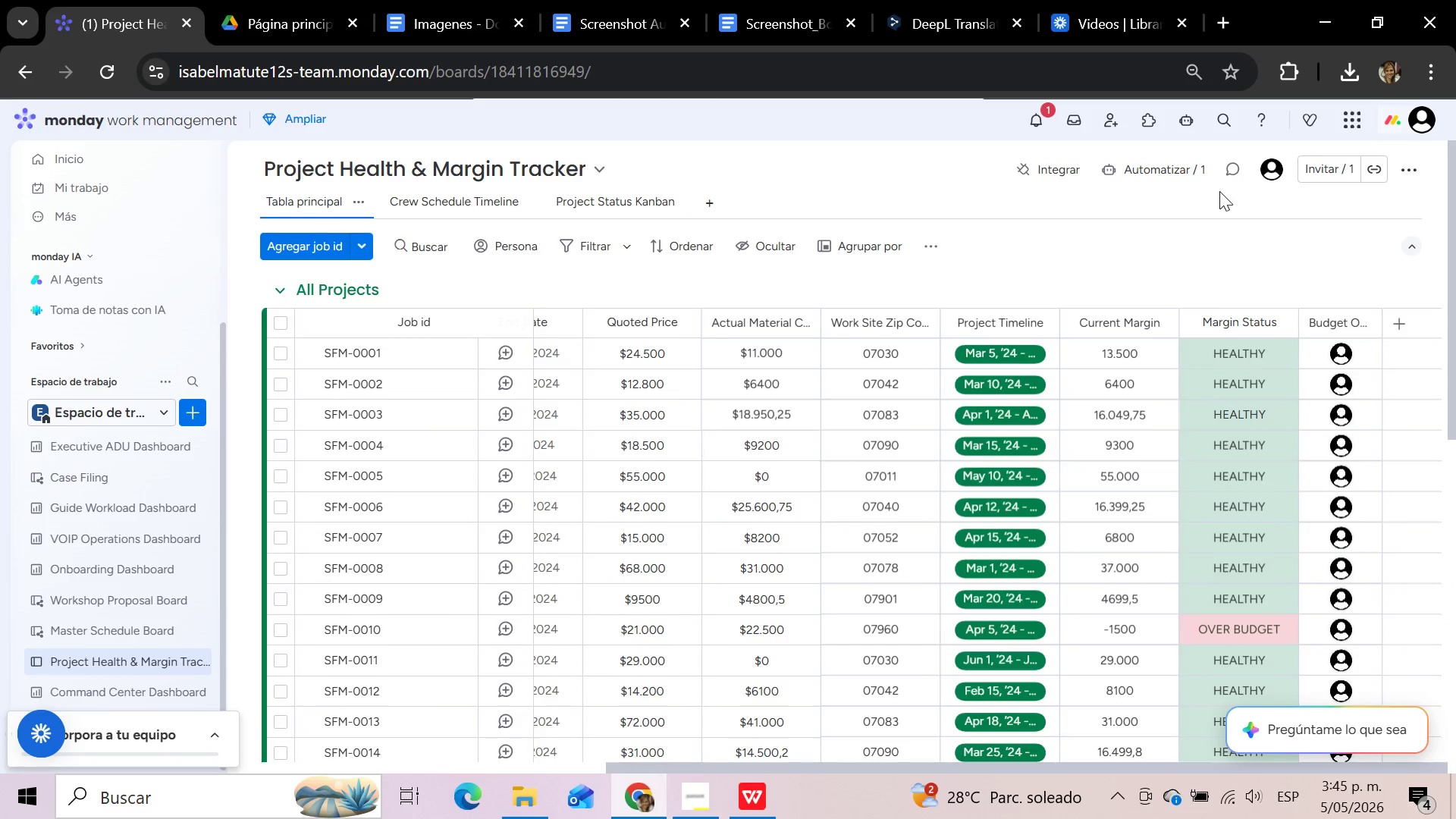 
wait(7.01)
 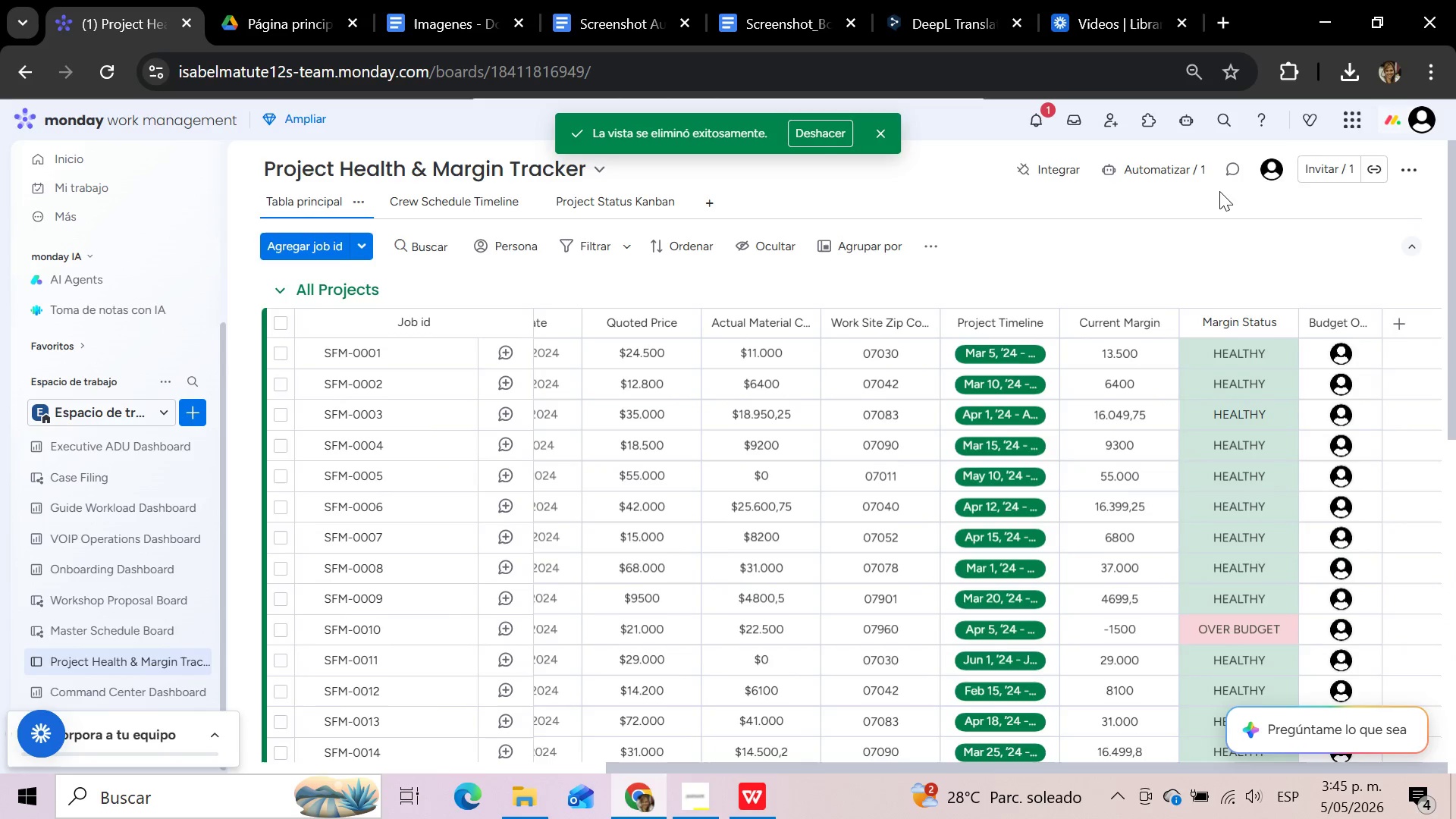 
left_click([1141, 256])
 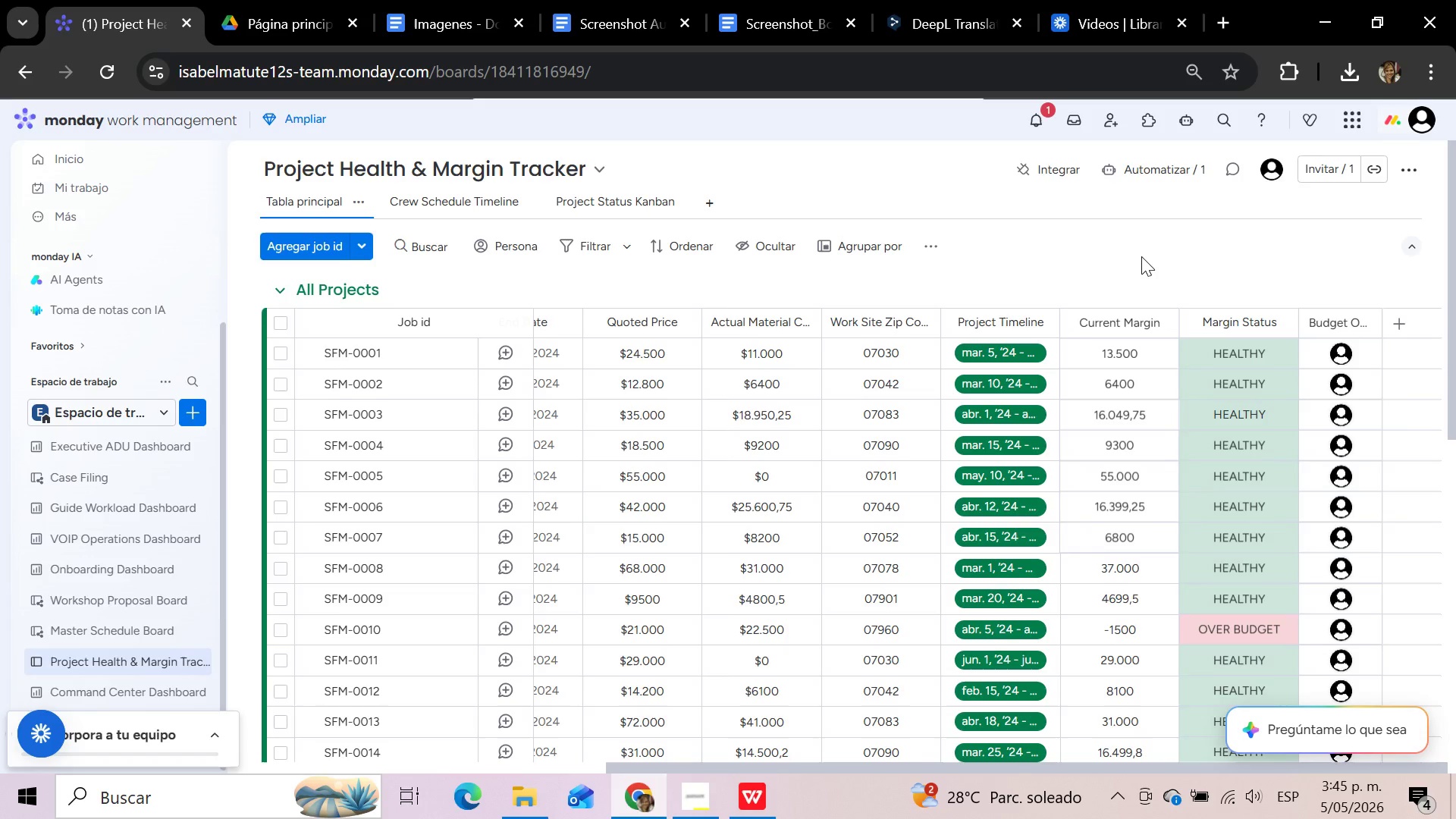 
scroll: coordinate [1141, 256], scroll_direction: down, amount: 2.0
 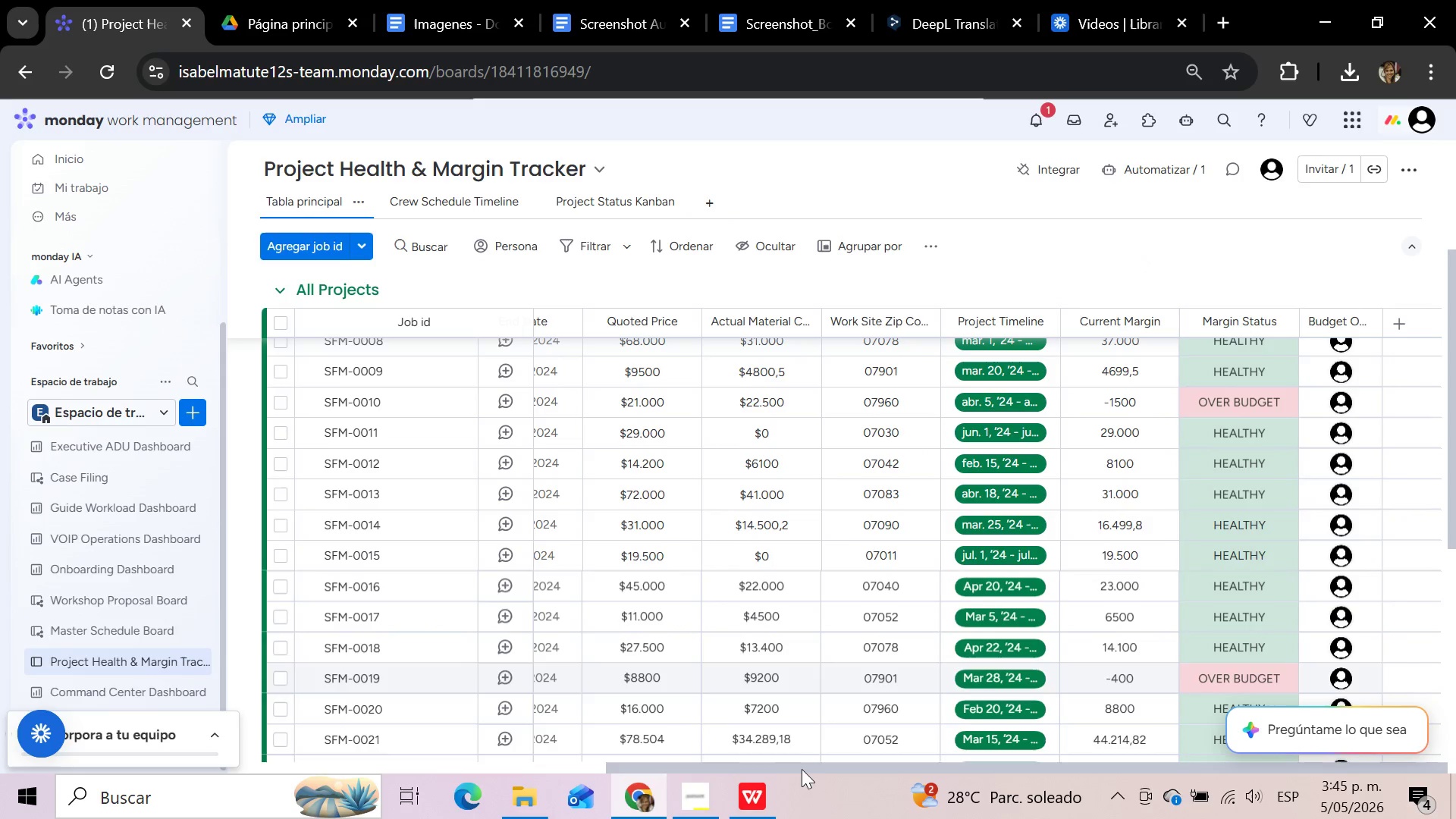 
left_click_drag(start_coordinate=[800, 766], to_coordinate=[206, 761])
 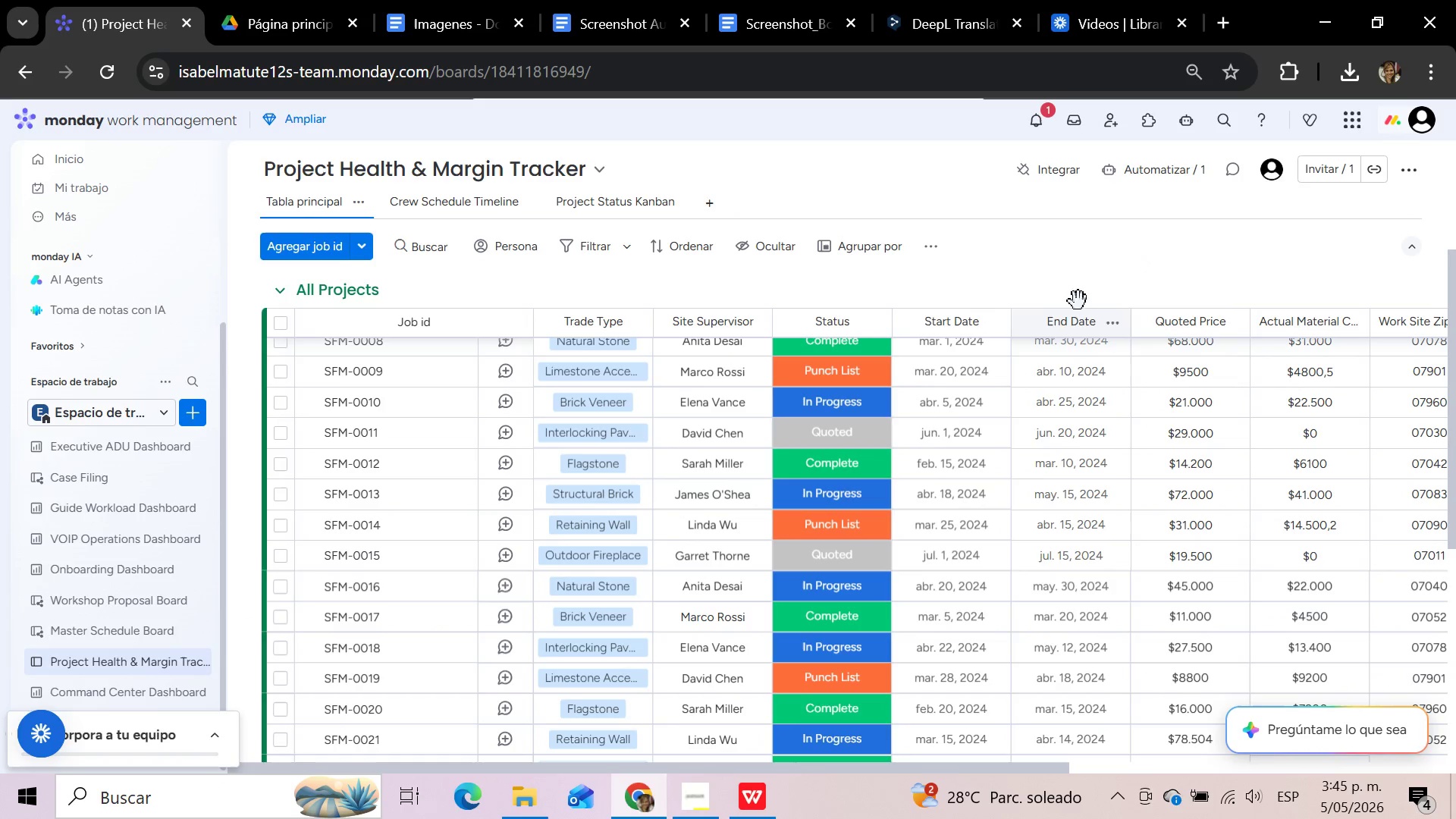 
scroll: coordinate [1031, 494], scroll_direction: down, amount: 4.0
 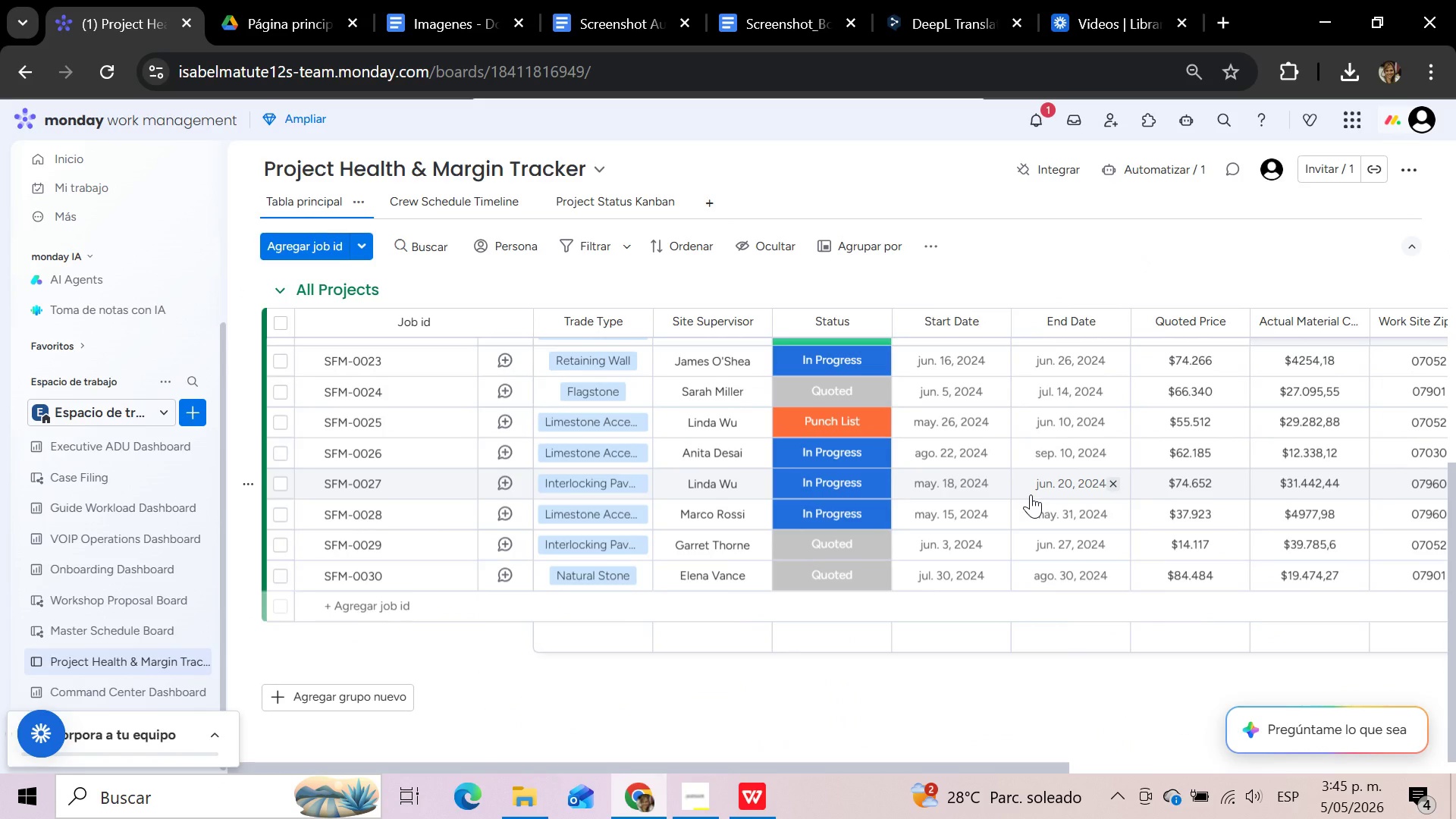 
scroll: coordinate [1031, 494], scroll_direction: up, amount: 16.0
 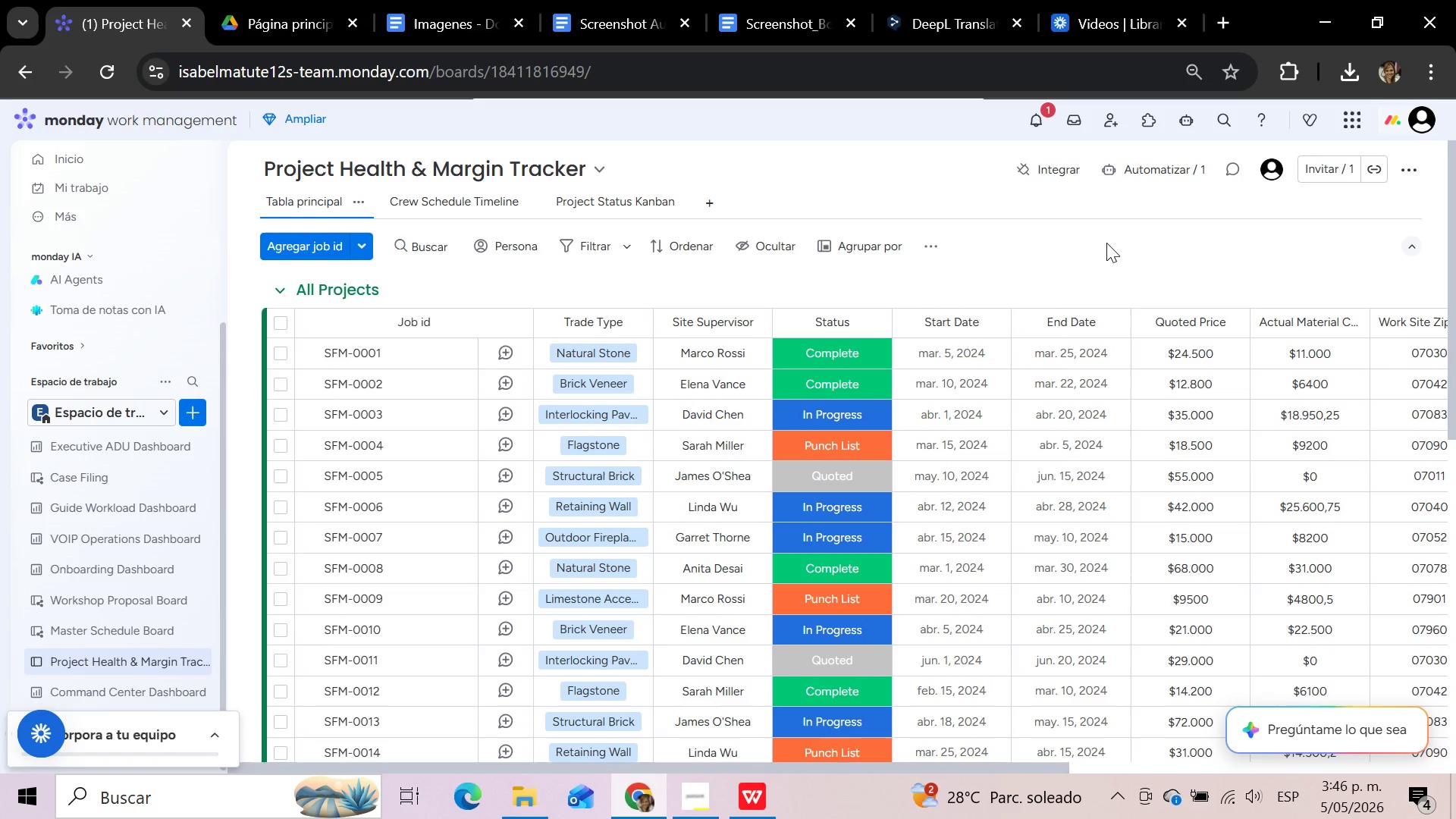 
wait(53.35)
 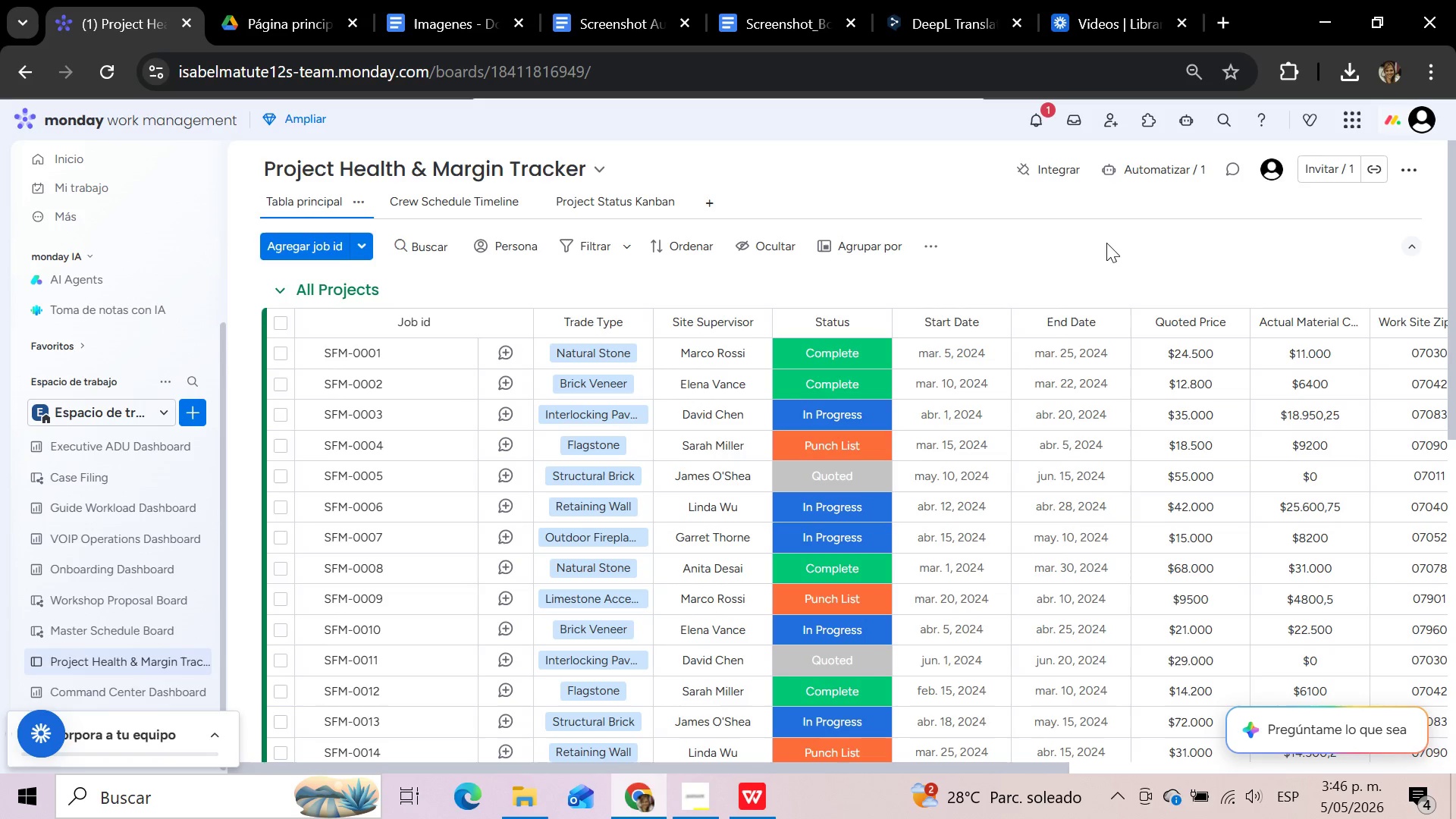 
left_click([1093, 236])
 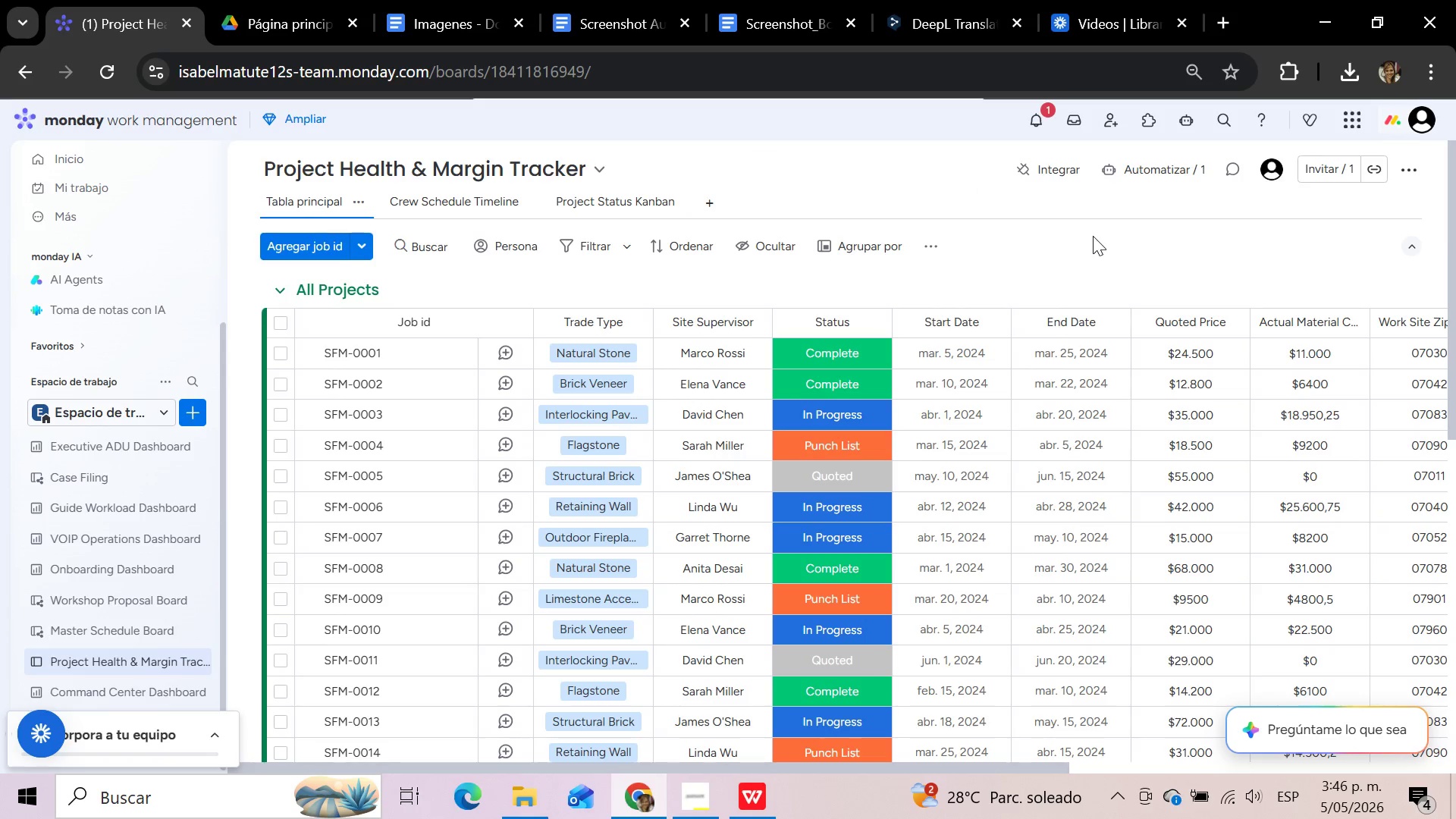 
scroll: coordinate [1093, 236], scroll_direction: down, amount: 3.0
 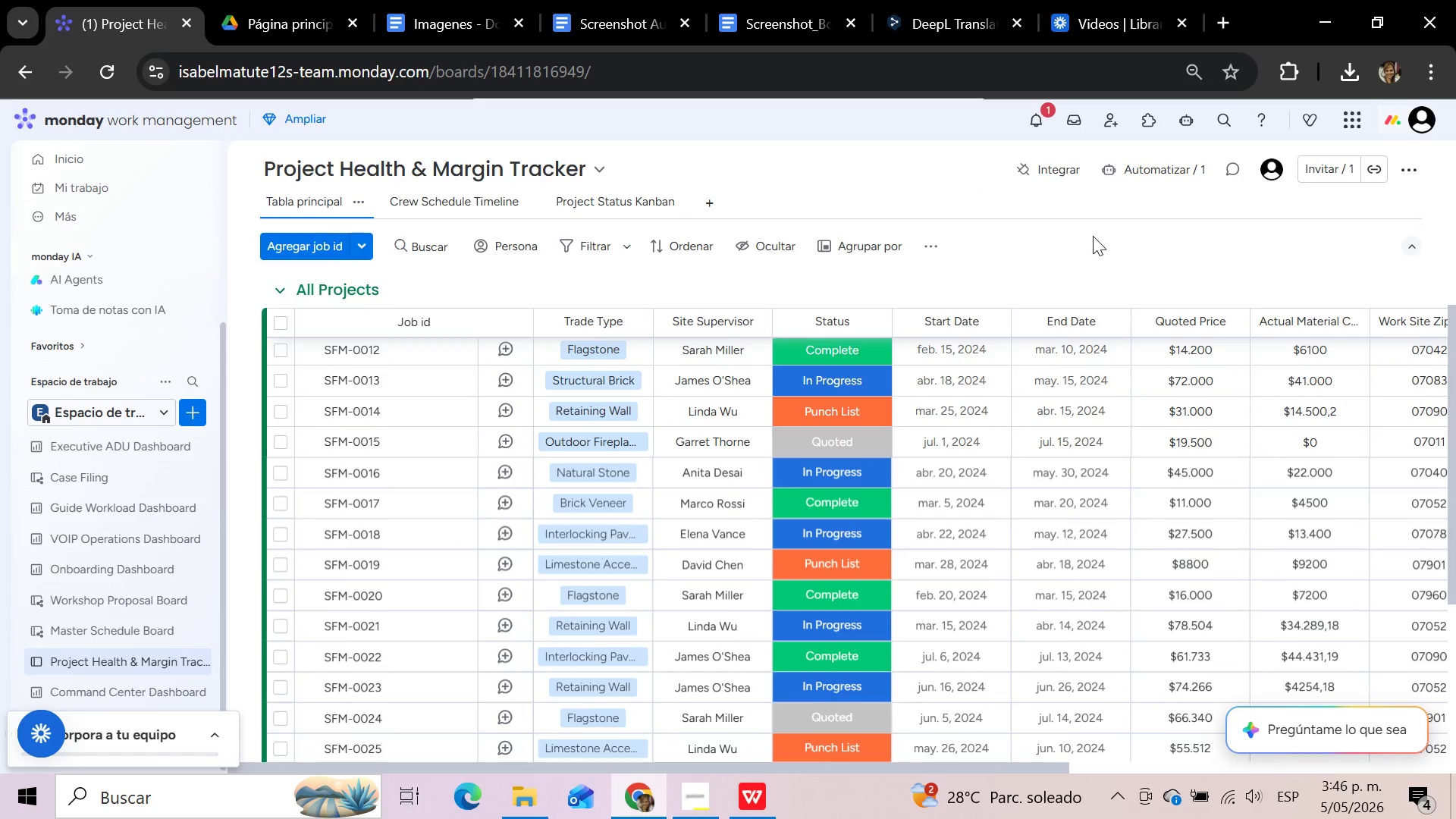 
scroll: coordinate [1093, 236], scroll_direction: up, amount: 11.0
 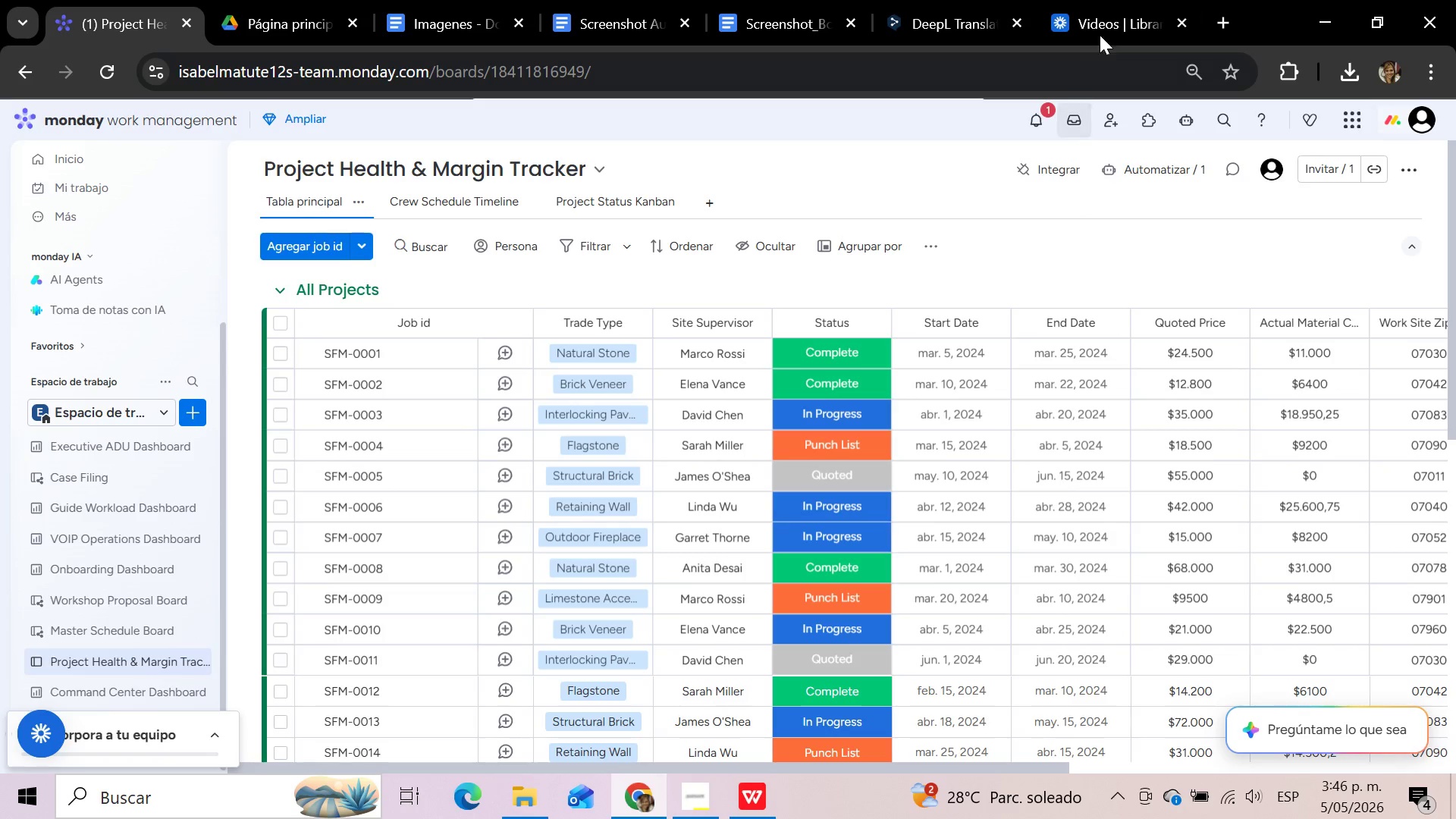 
left_click([1105, 10])
 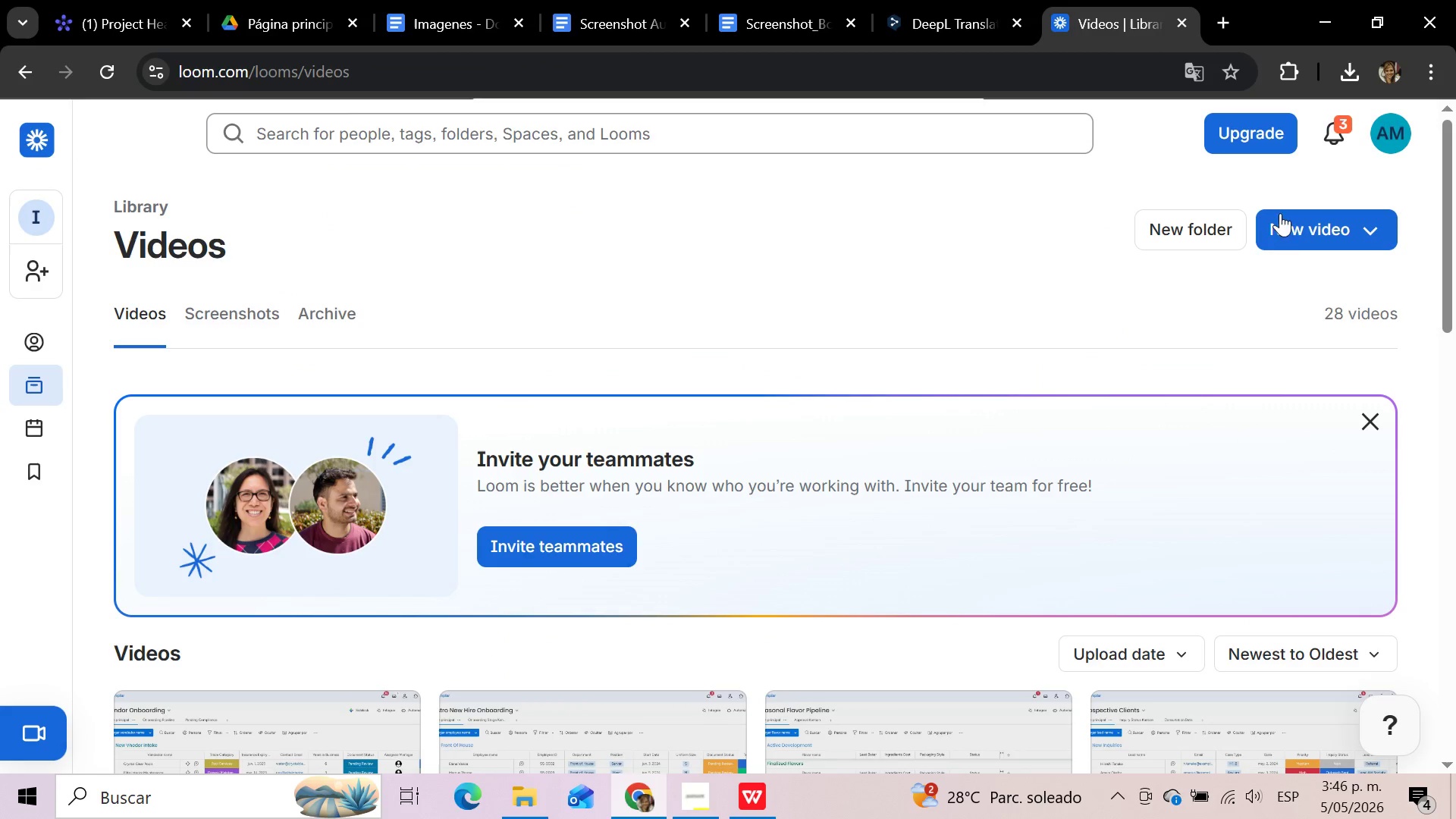 
left_click([1294, 227])
 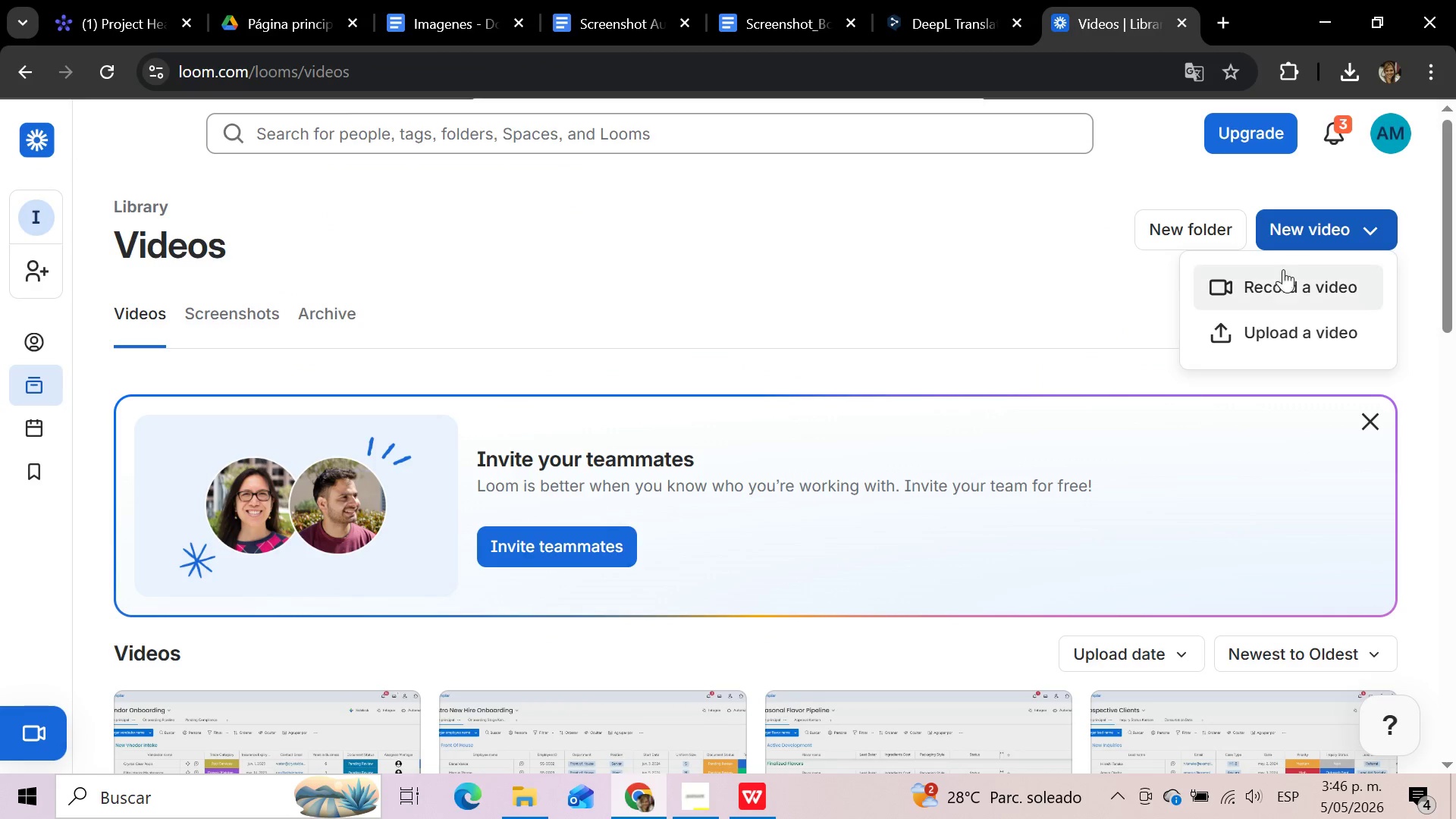 
left_click([1280, 282])
 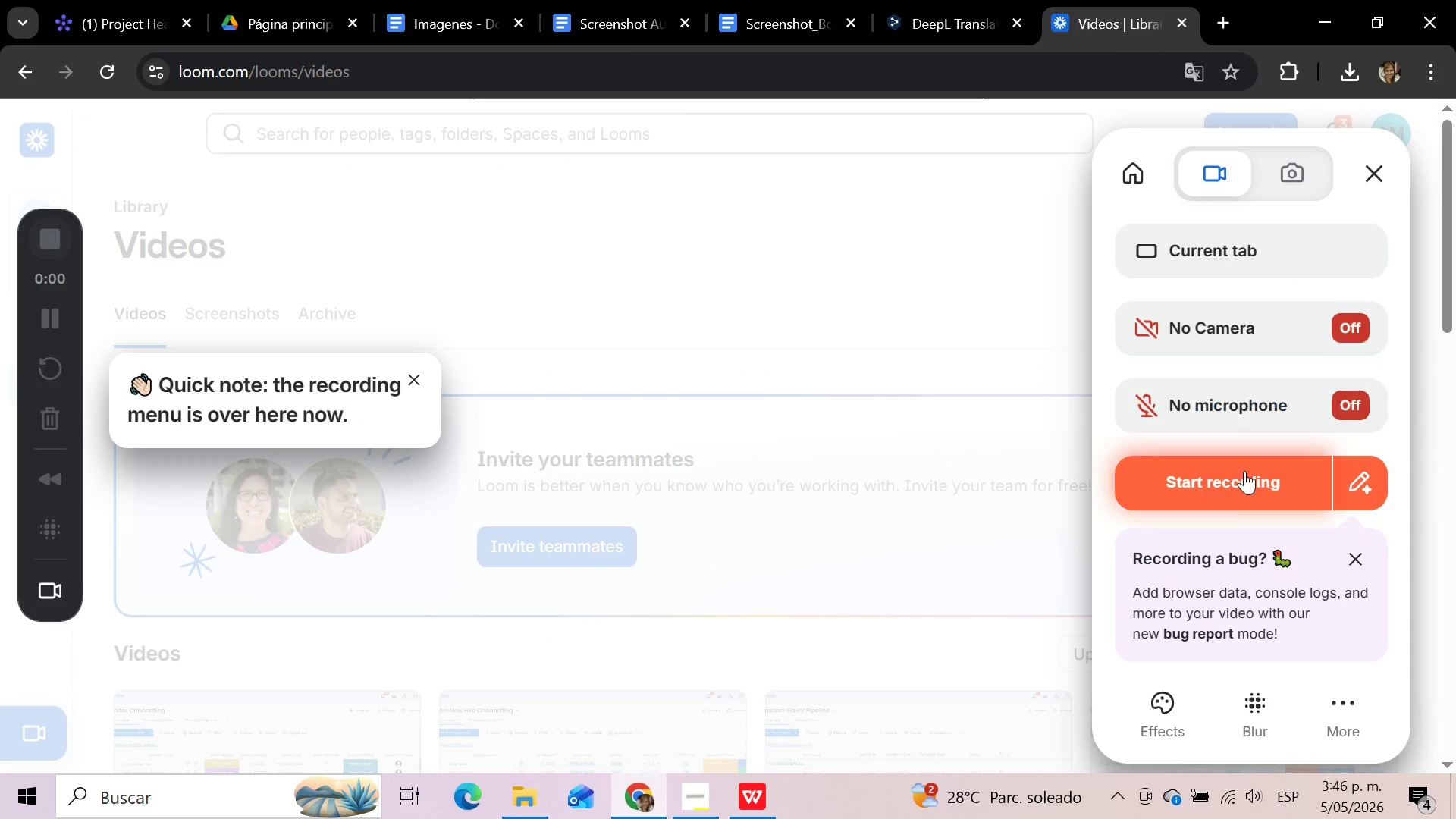 
left_click([1262, 469])
 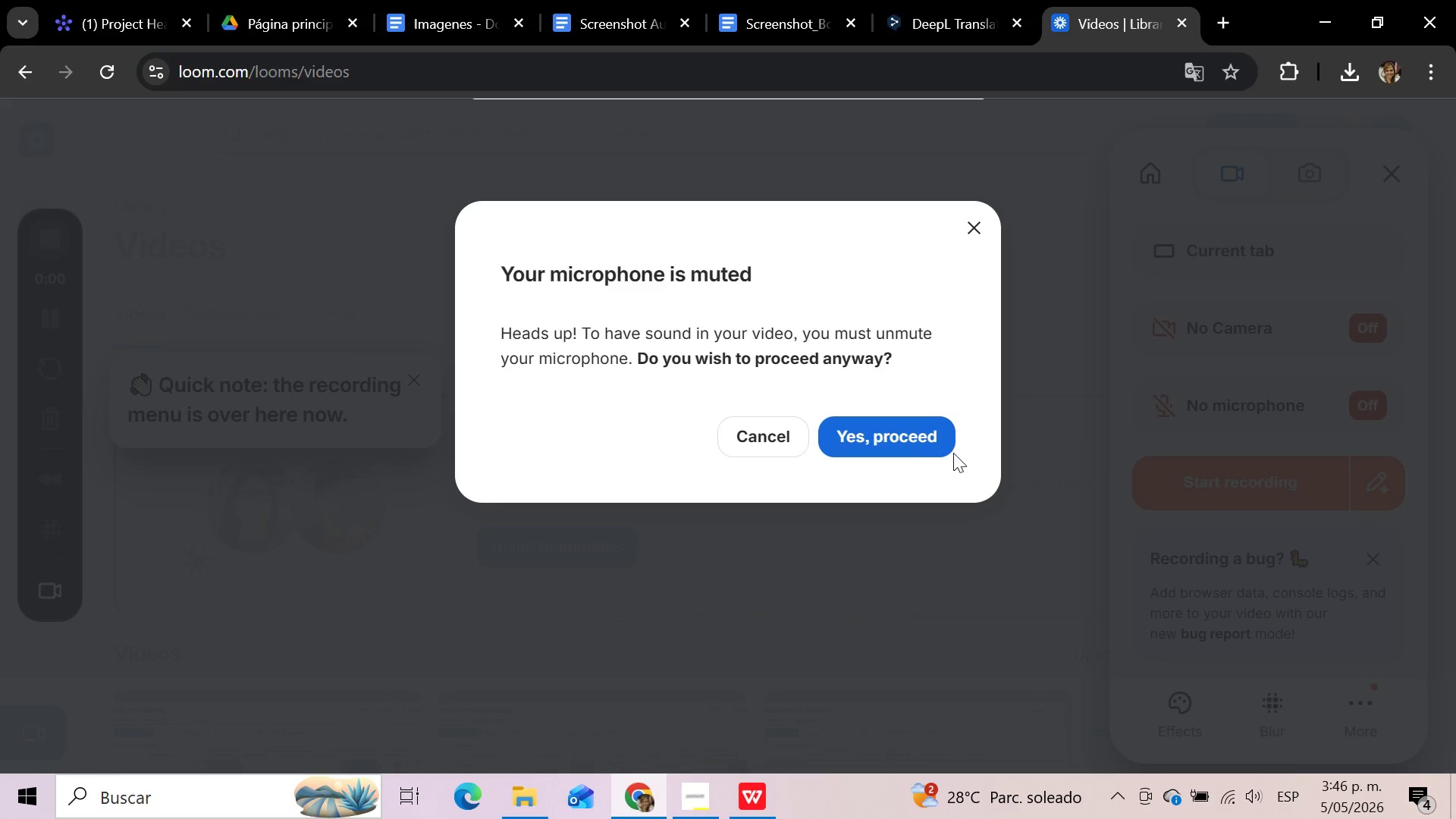 
left_click([932, 446])
 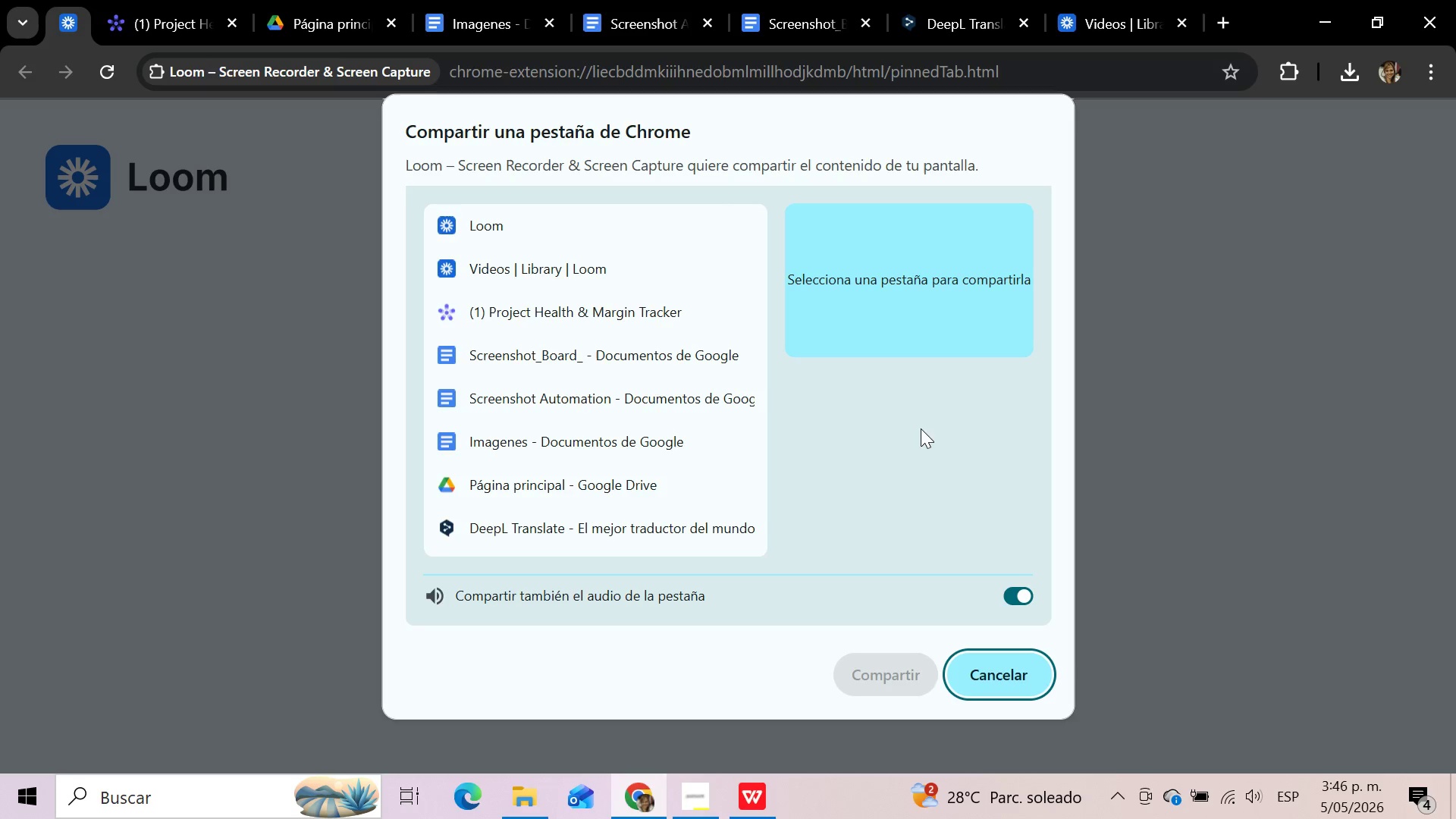 
left_click([568, 318])
 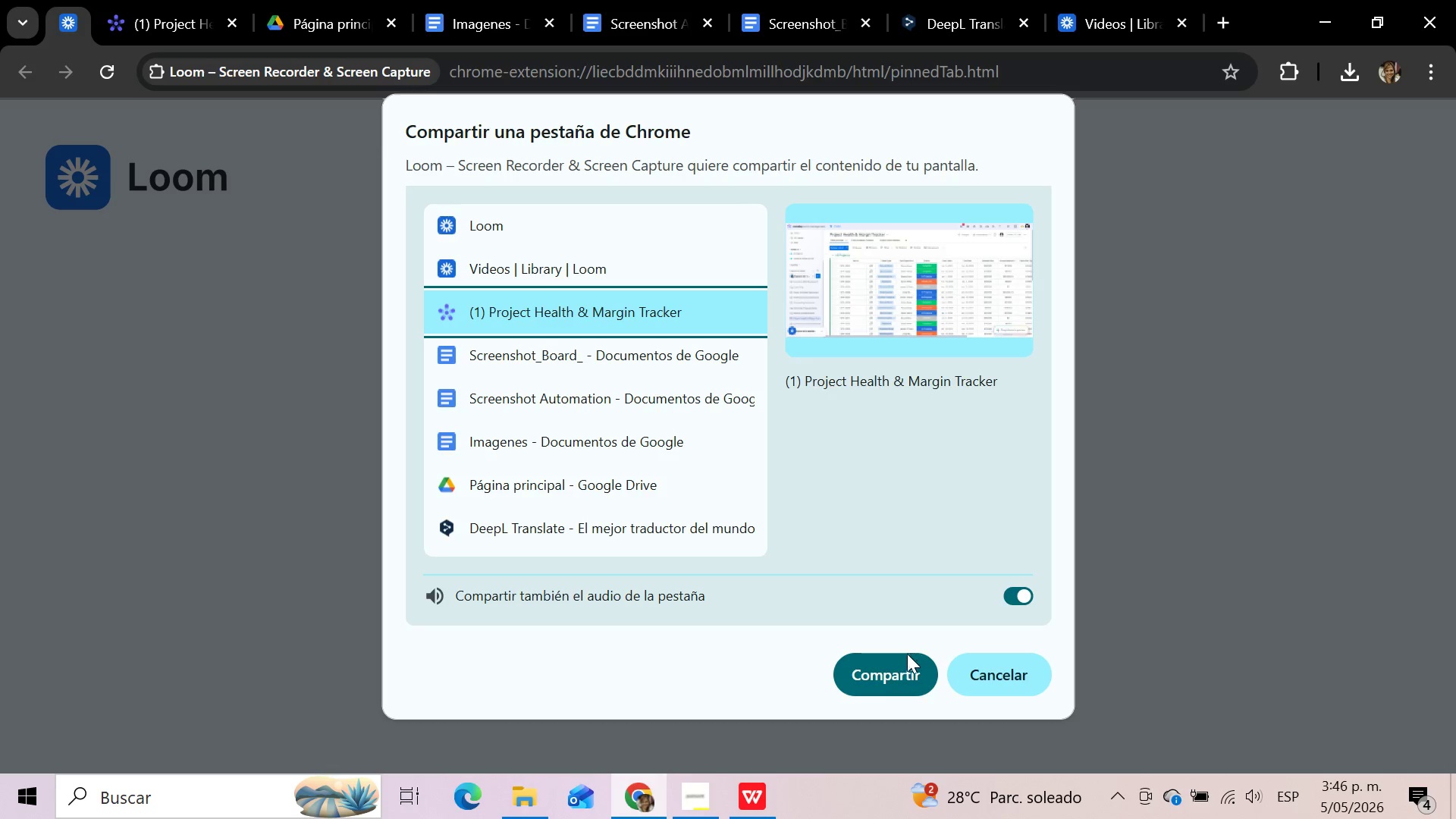 
left_click([894, 672])
 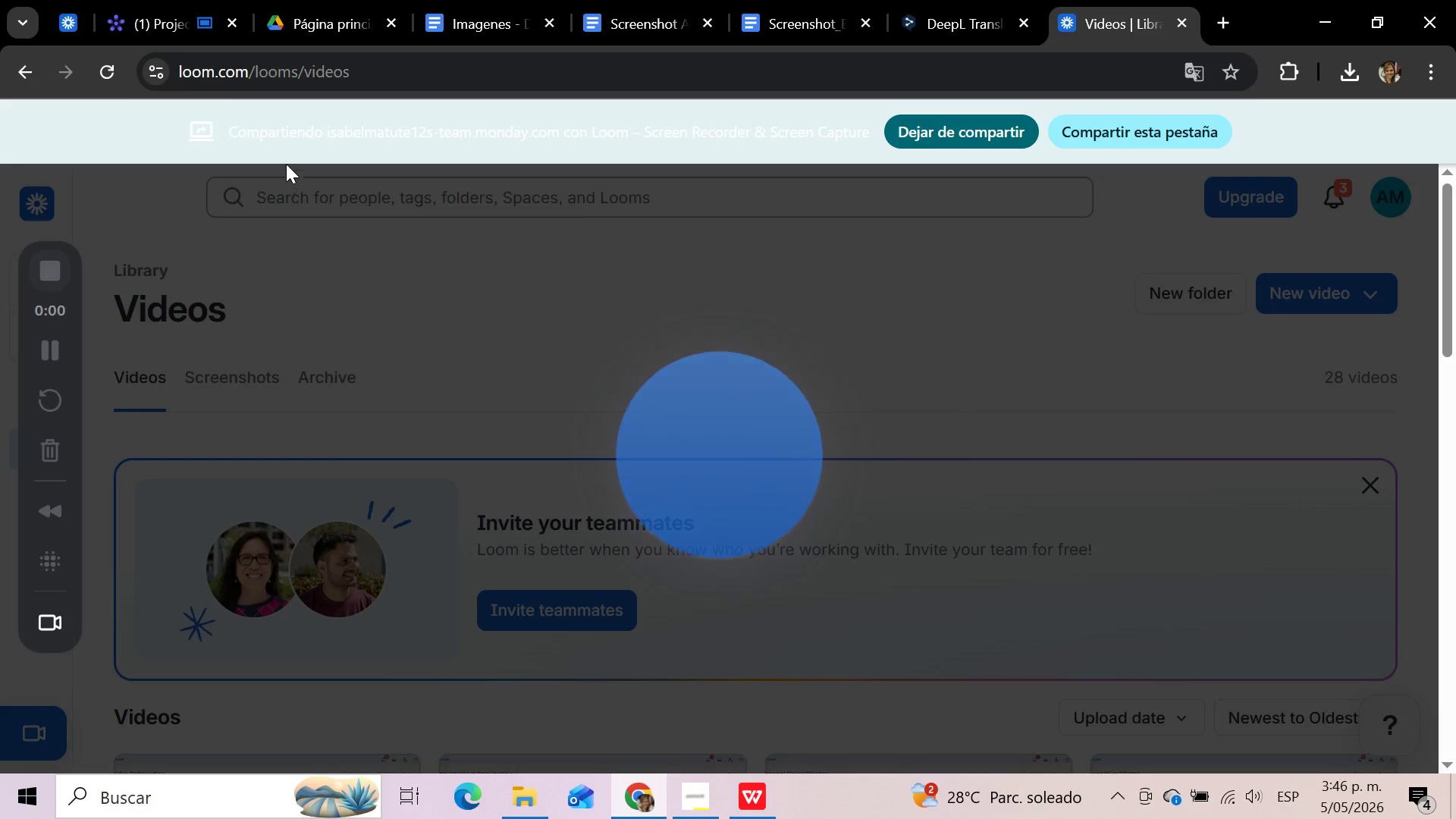 
wait(6.64)
 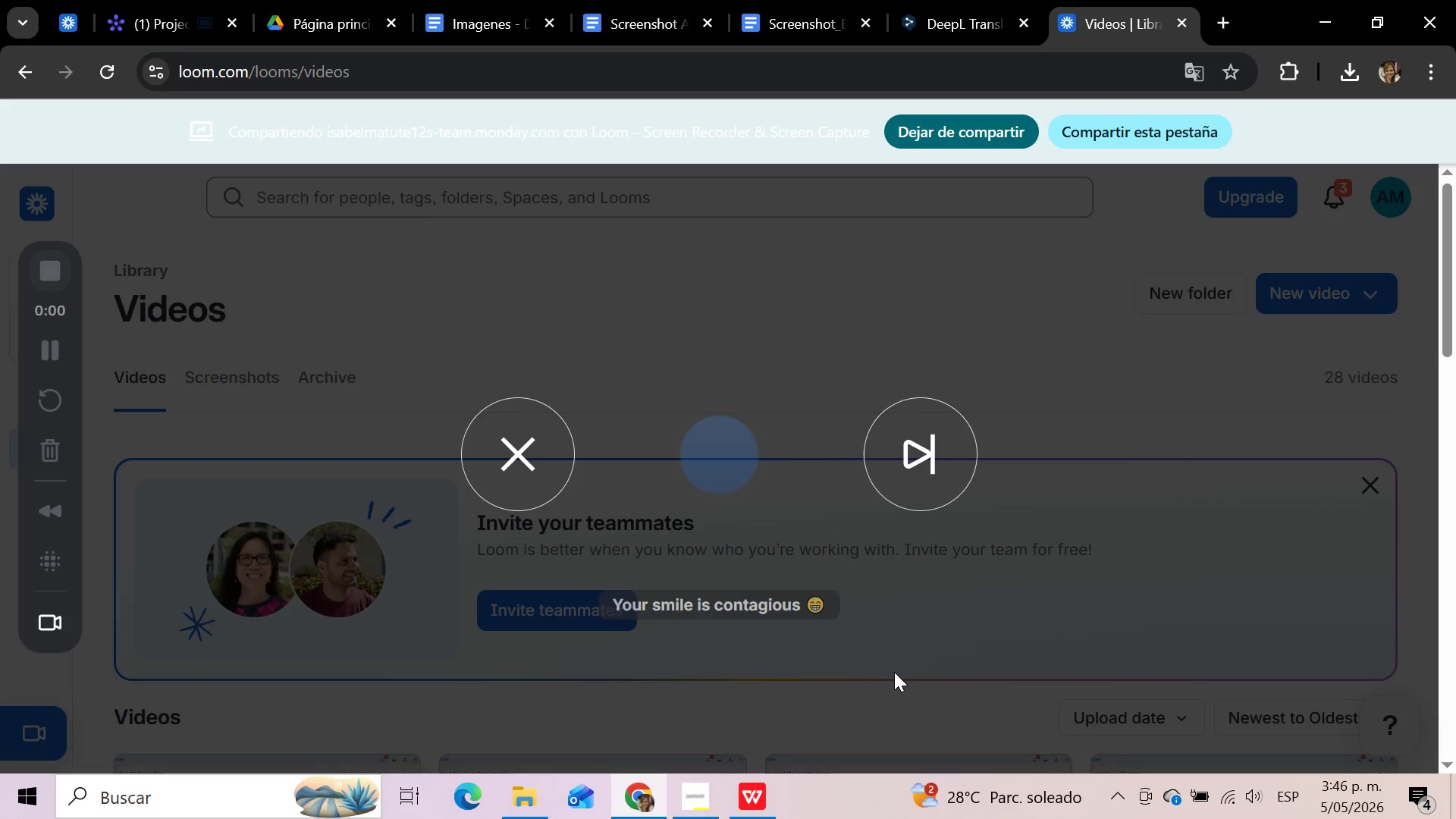 
left_click([174, 17])
 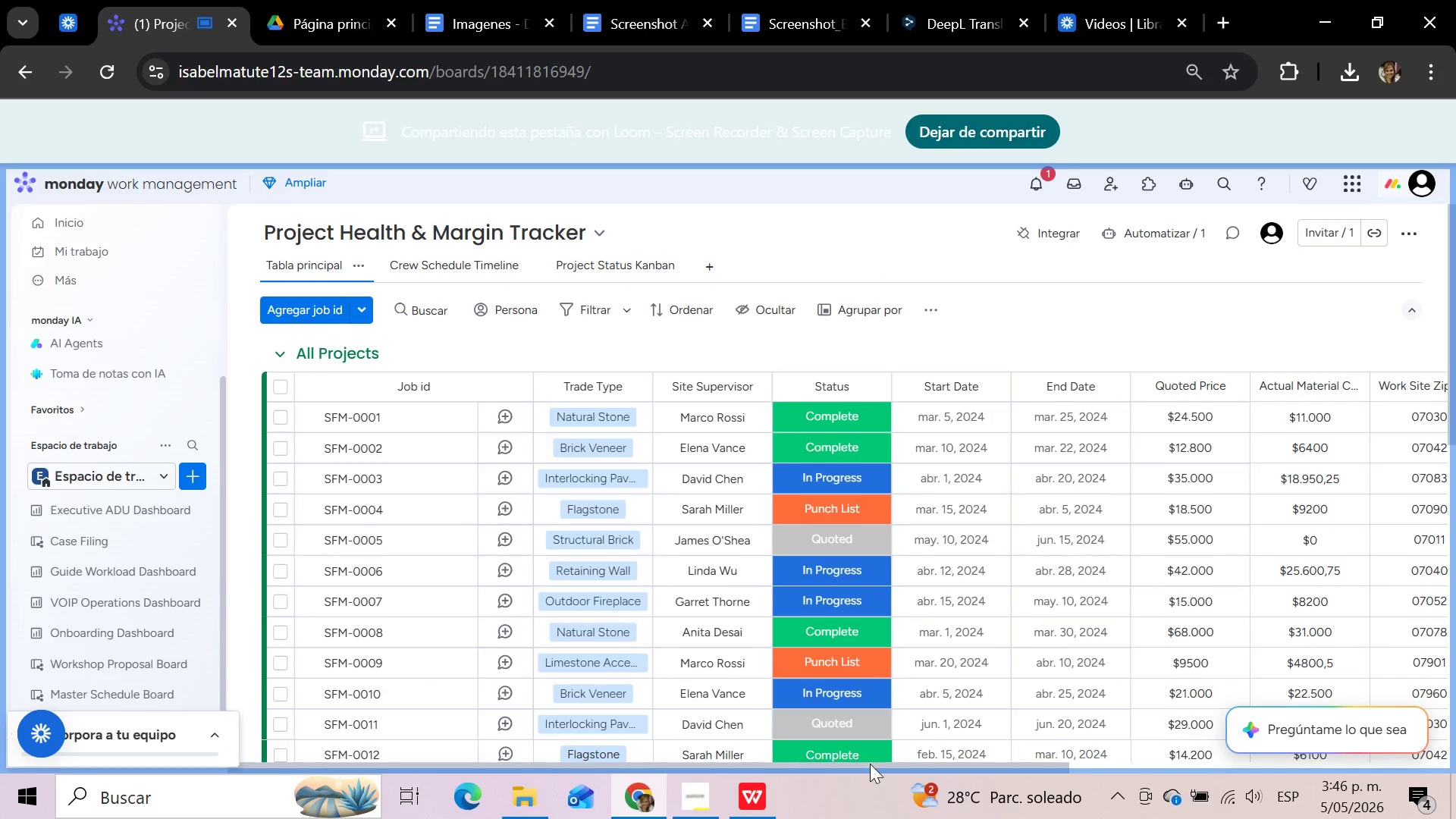 
left_click_drag(start_coordinate=[870, 764], to_coordinate=[1325, 769])
 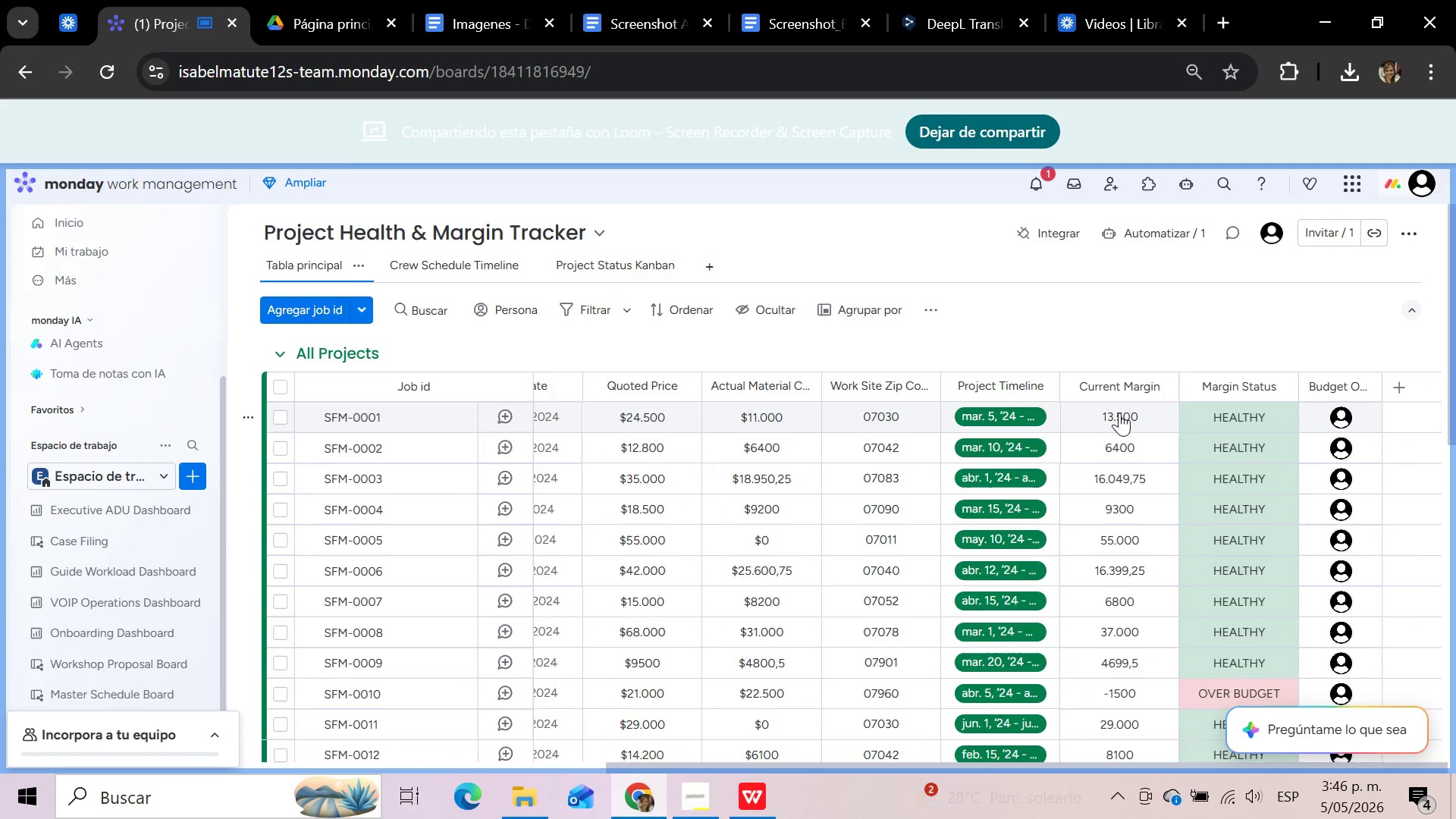 
left_click([1119, 413])
 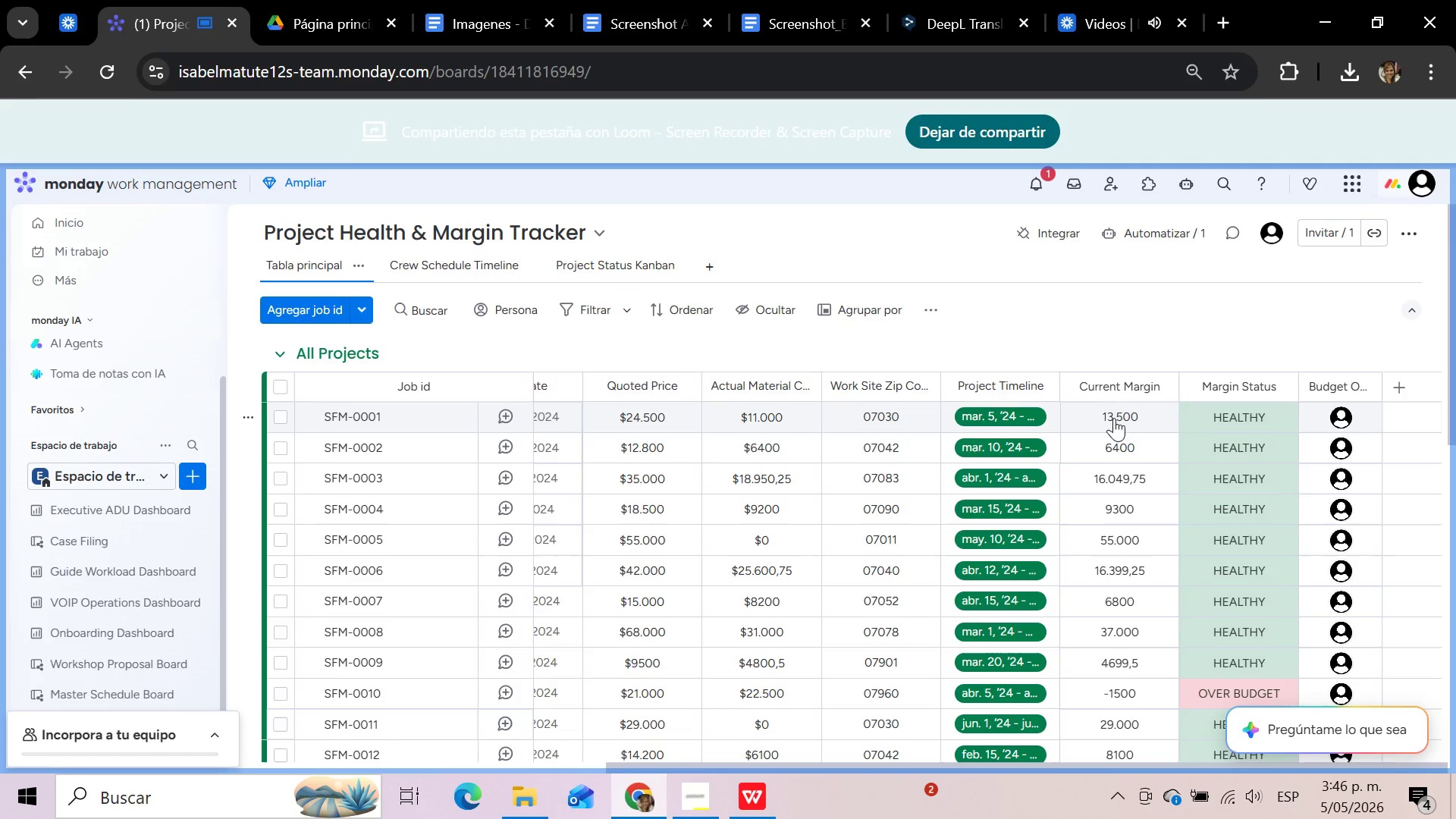 
mouse_move([1109, 404])
 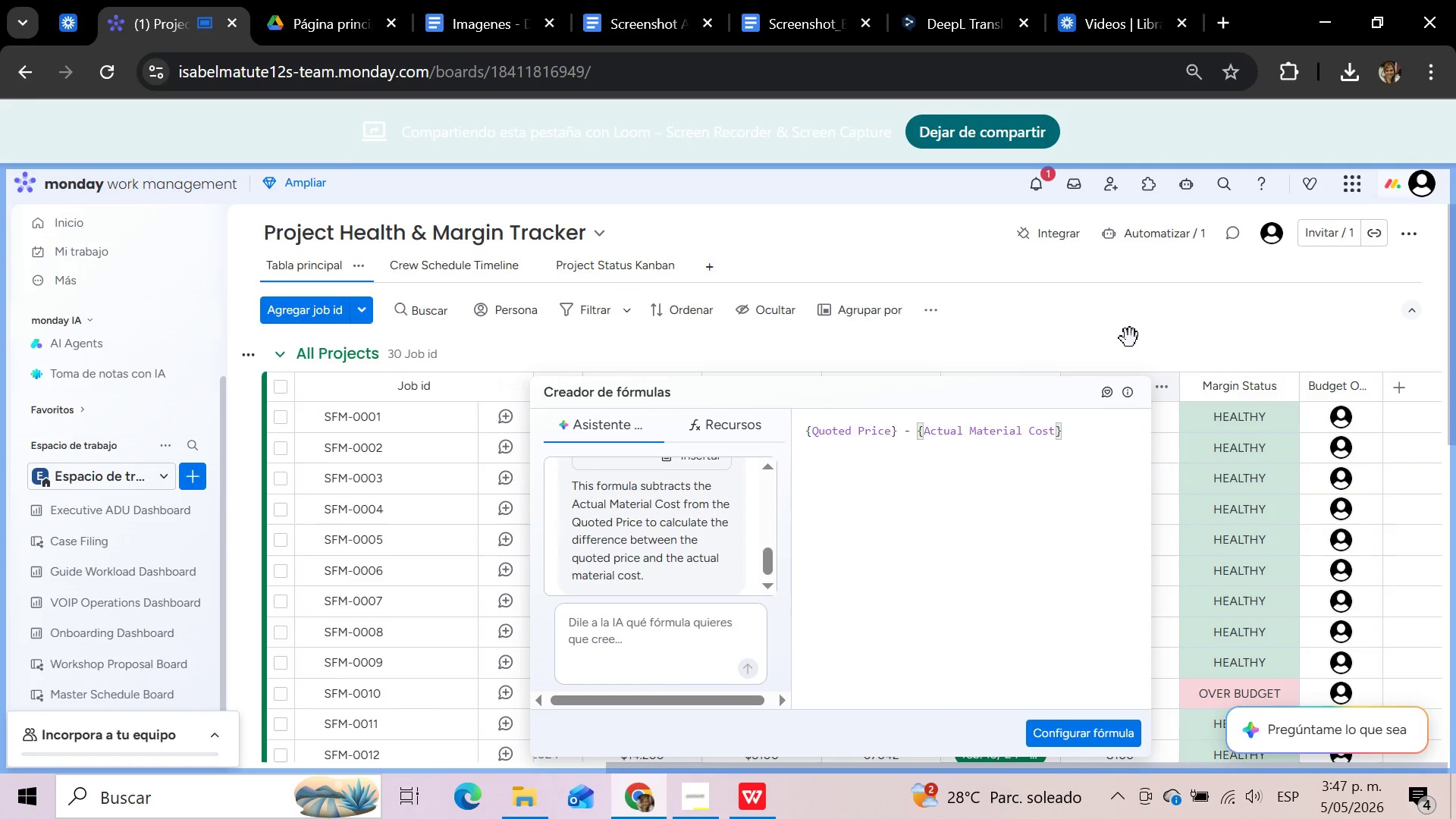 
left_click([1130, 338])
 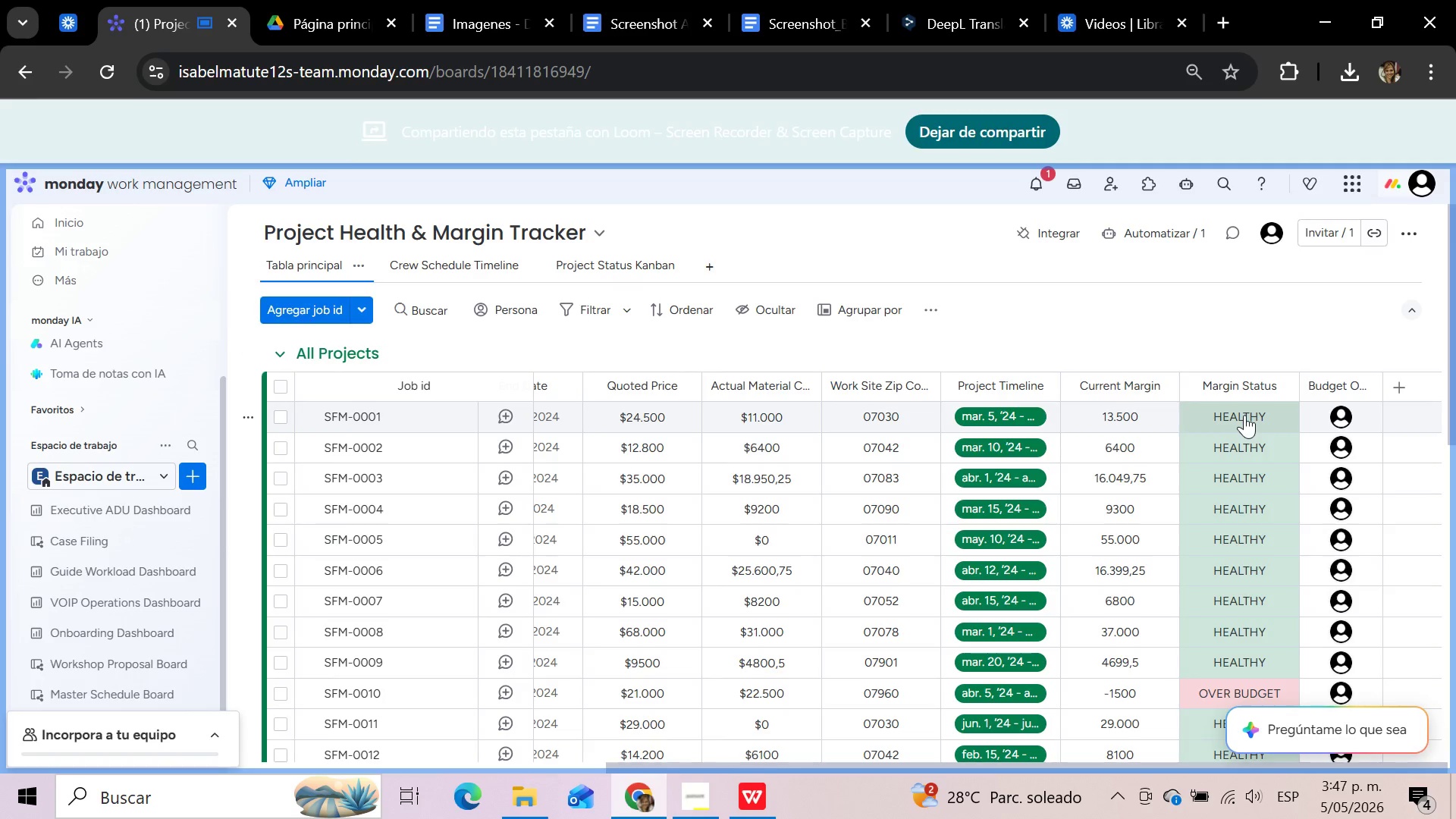 
left_click([1244, 415])
 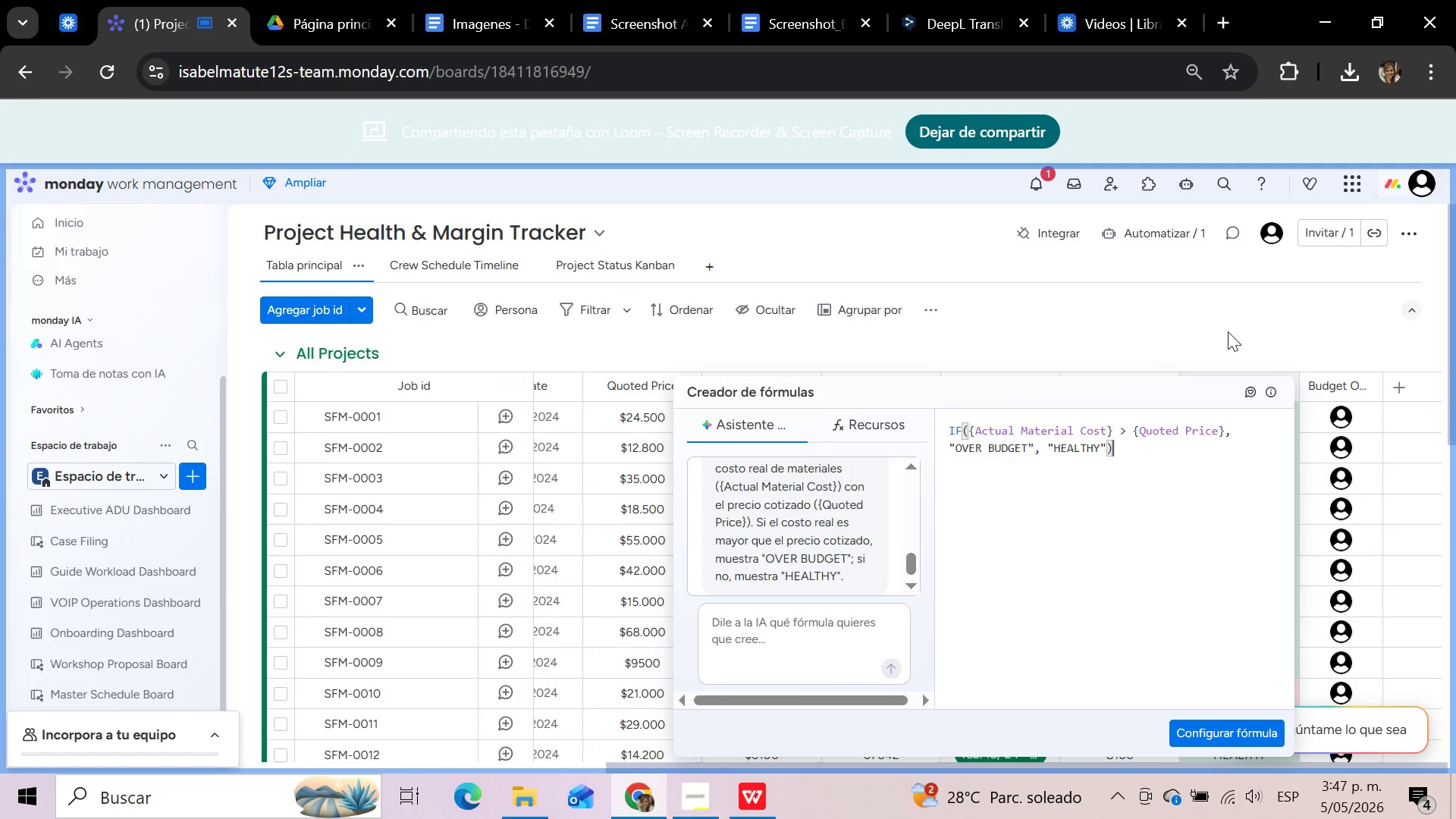 
wait(7.09)
 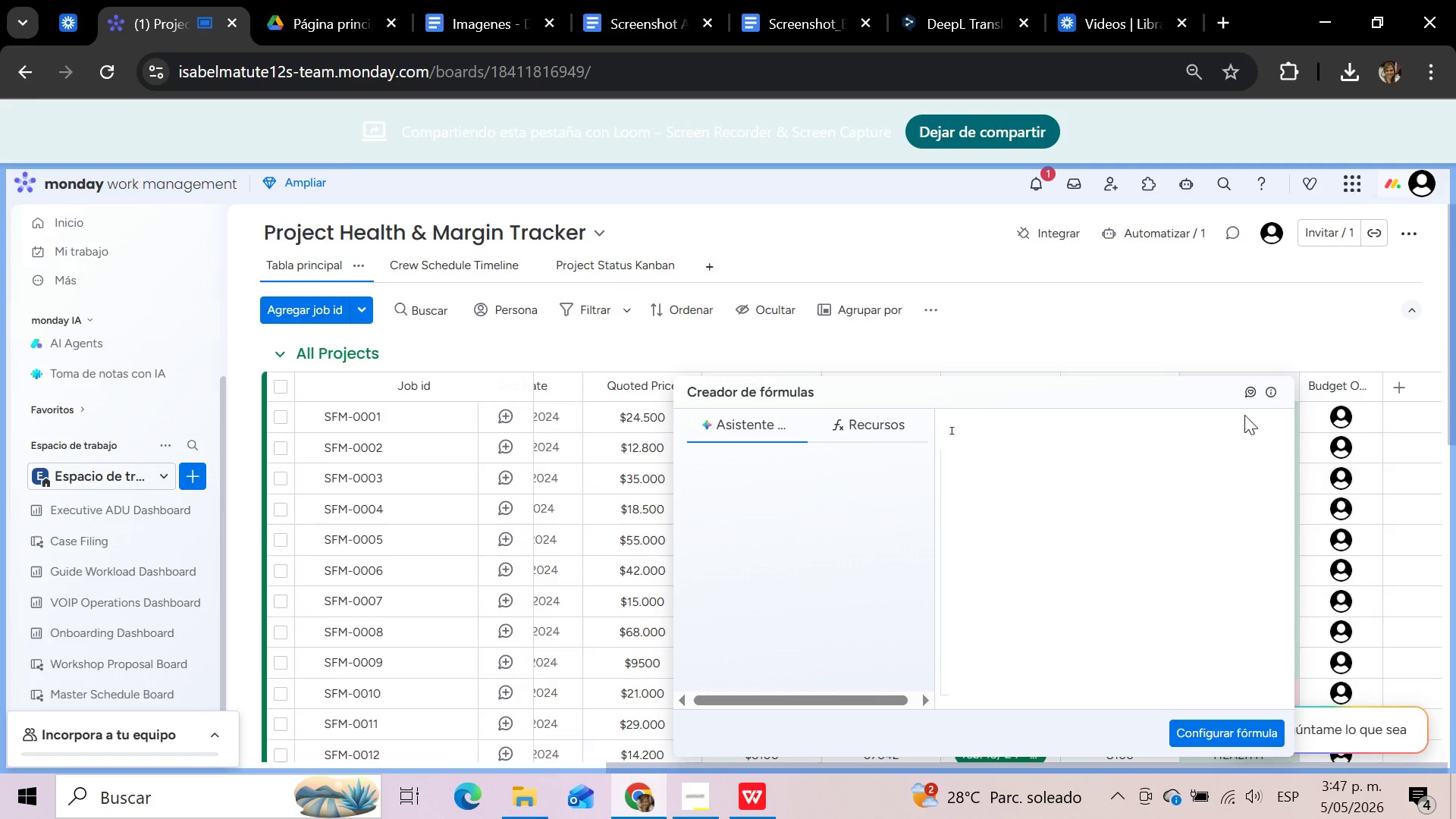 
left_click([1216, 325])
 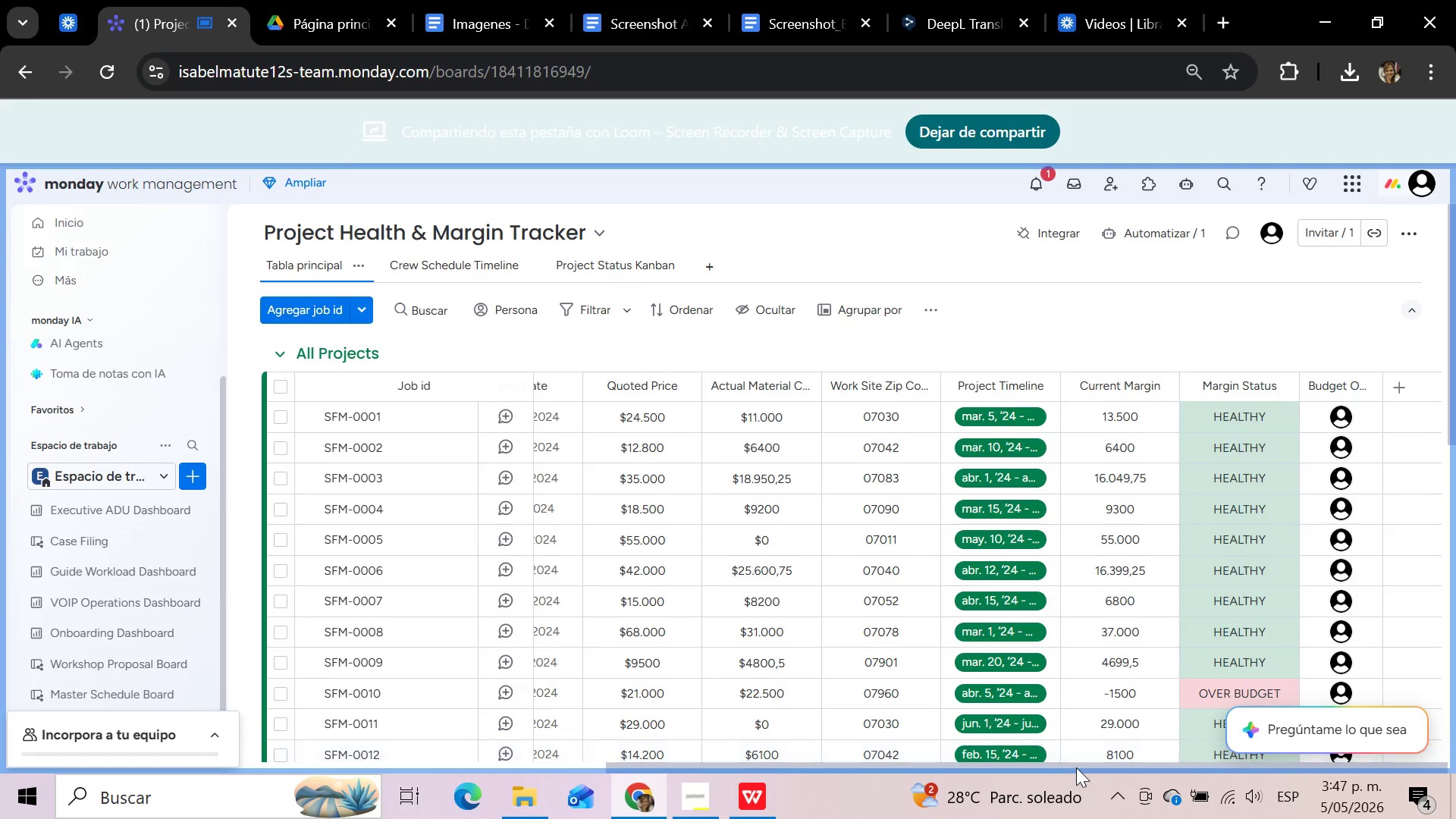 
left_click_drag(start_coordinate=[1072, 767], to_coordinate=[732, 774])
 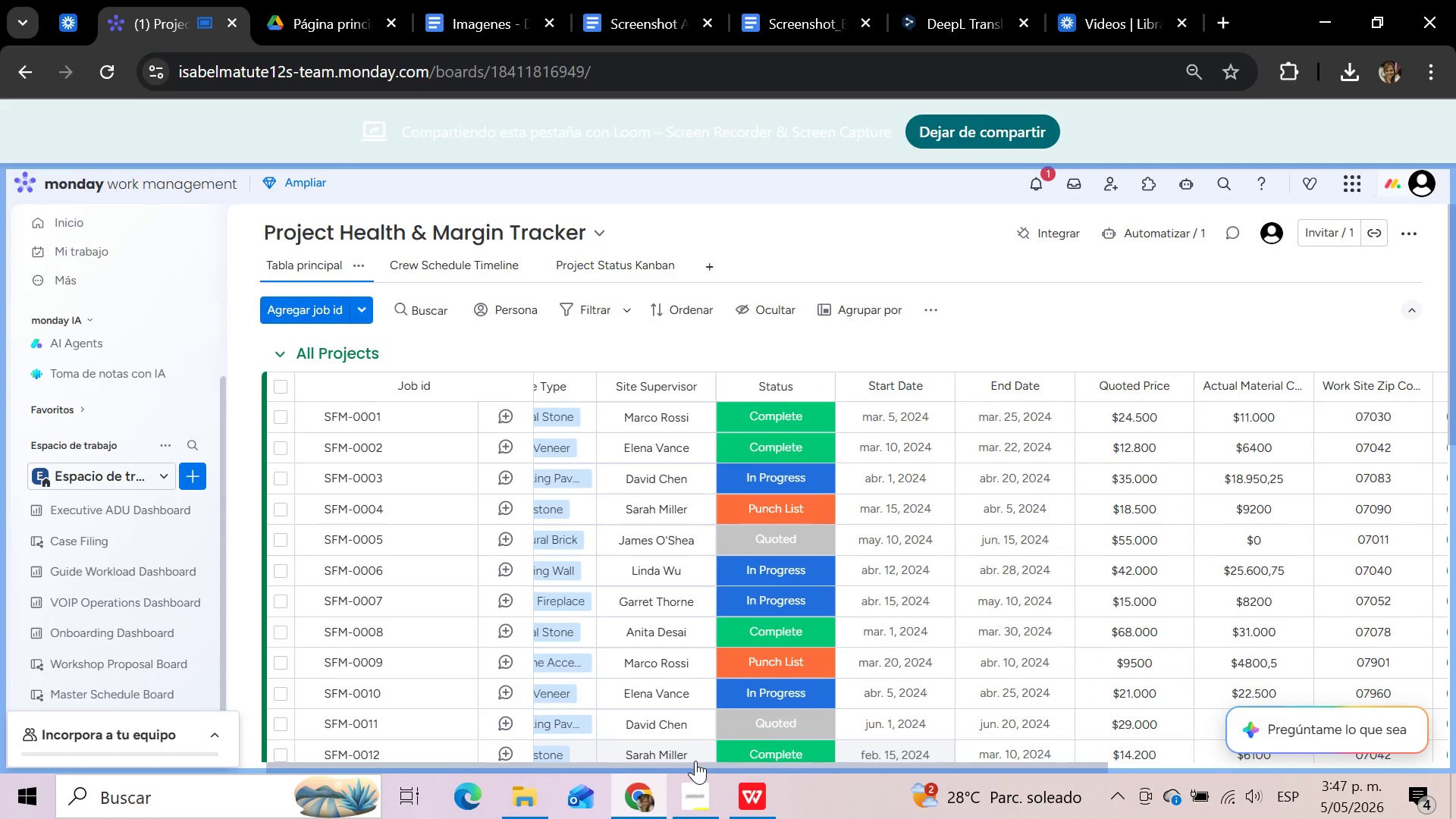 
left_click_drag(start_coordinate=[695, 761], to_coordinate=[802, 762])
 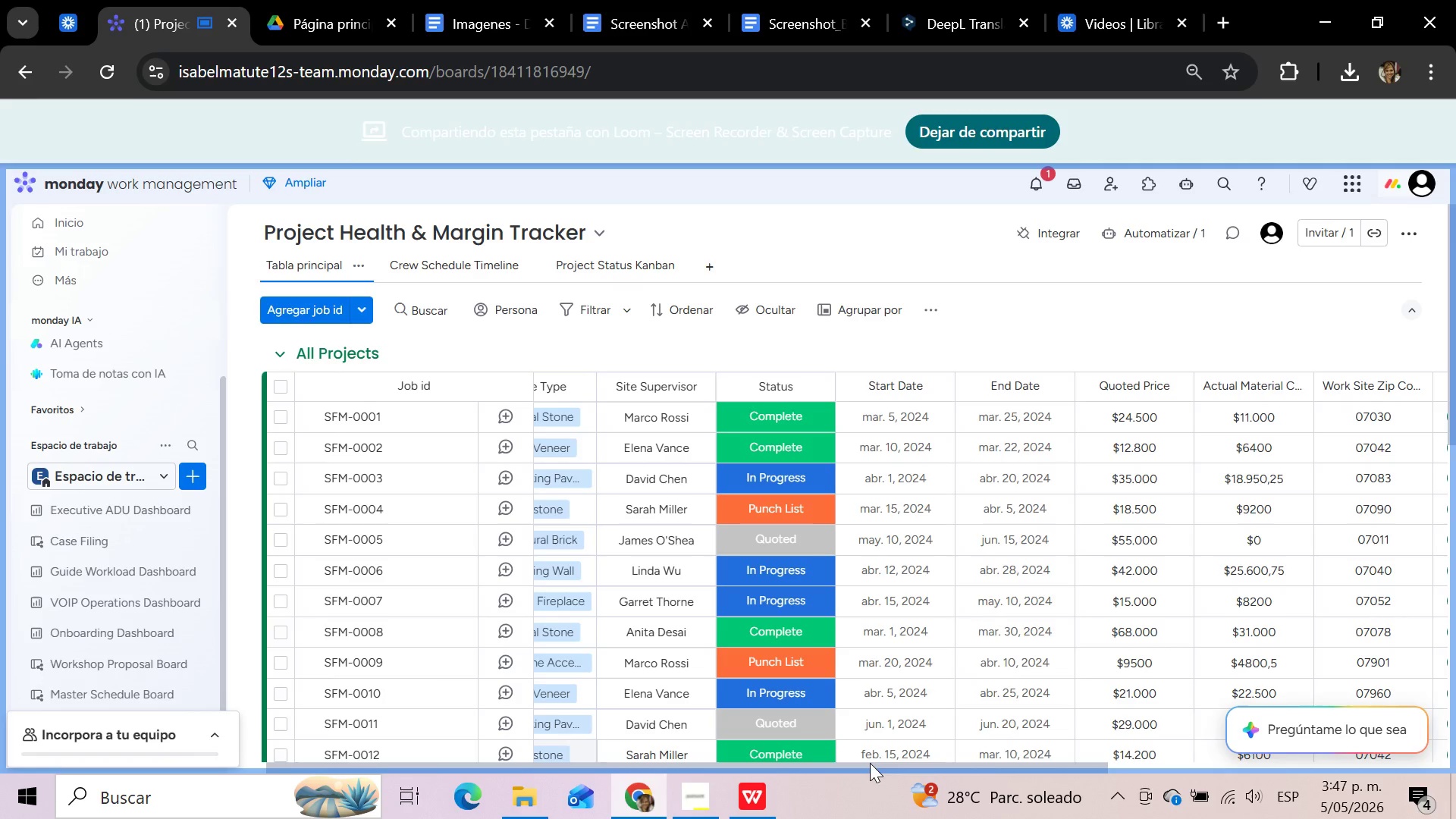 
left_click_drag(start_coordinate=[870, 763], to_coordinate=[980, 763])
 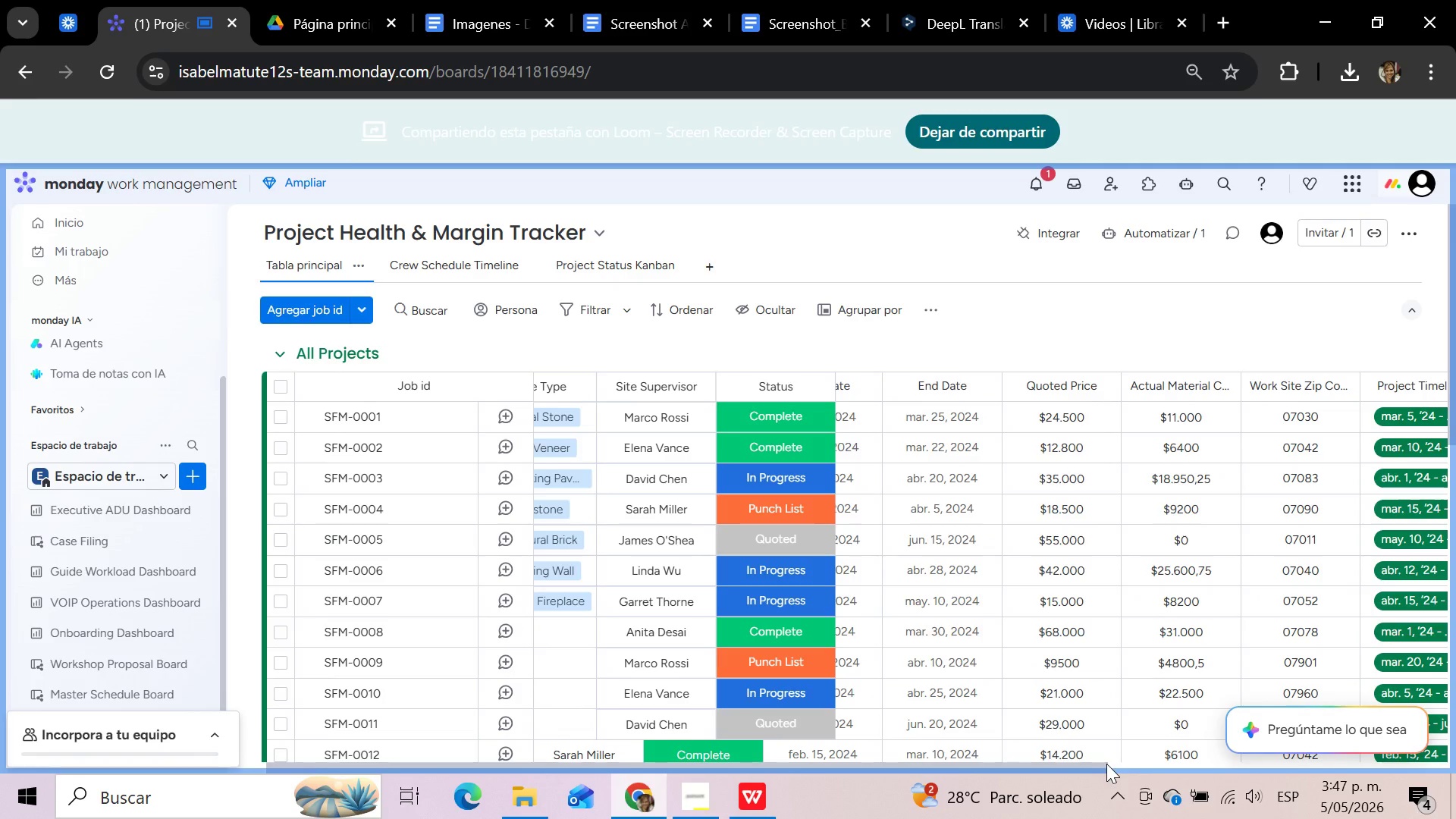 
left_click_drag(start_coordinate=[1106, 764], to_coordinate=[1194, 762])
 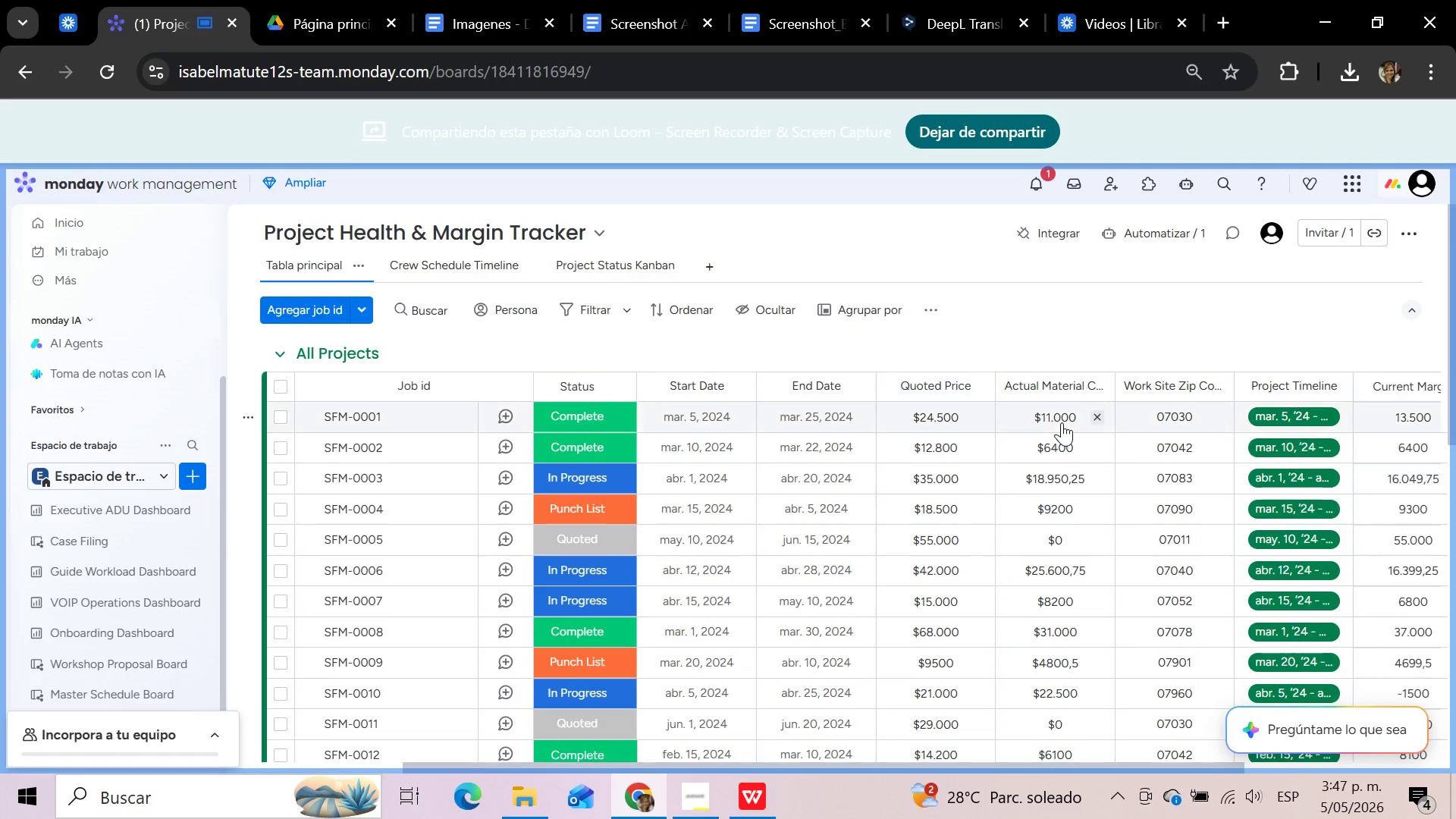 
left_click([1061, 419])
 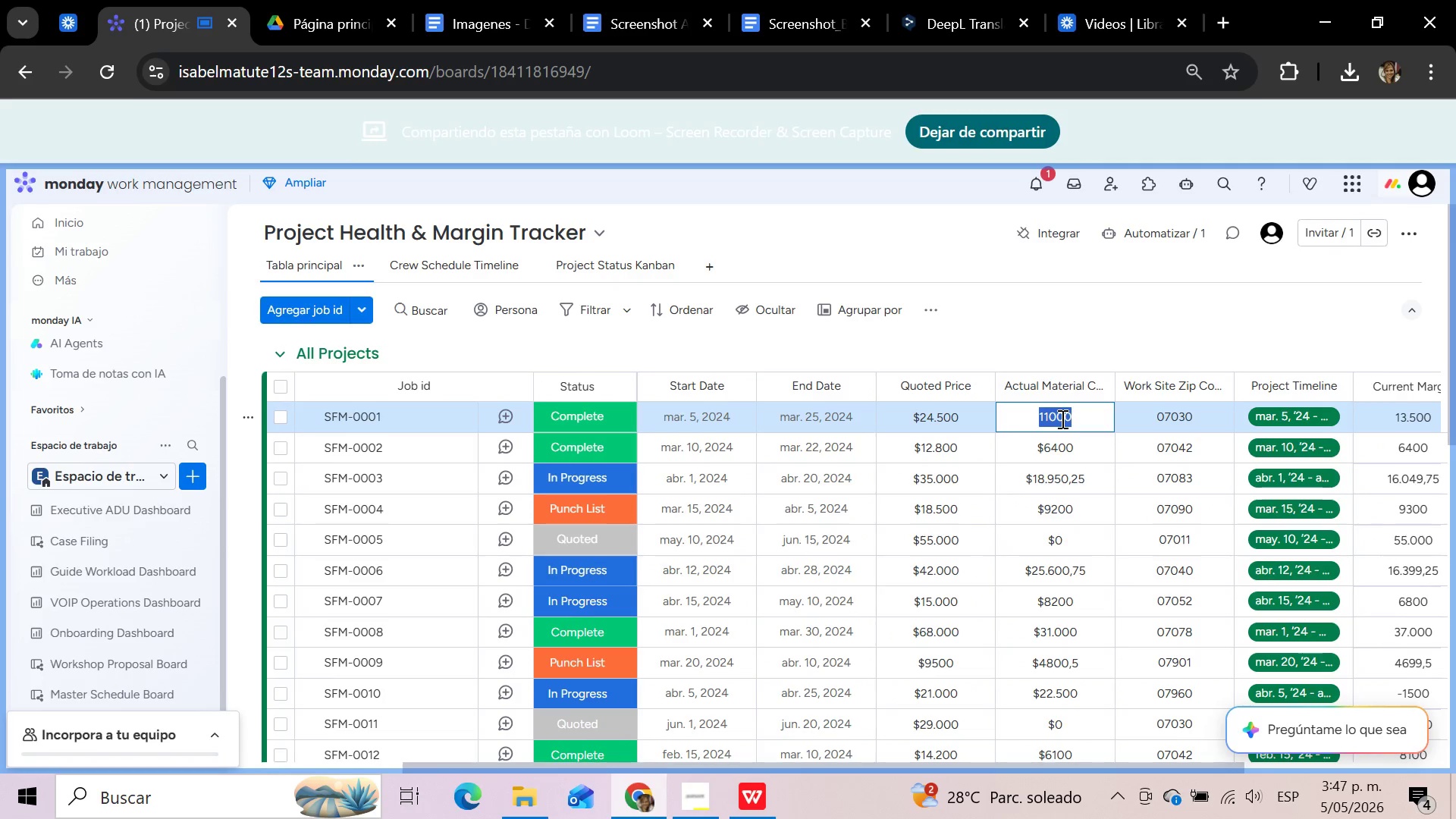 
type(26000)
 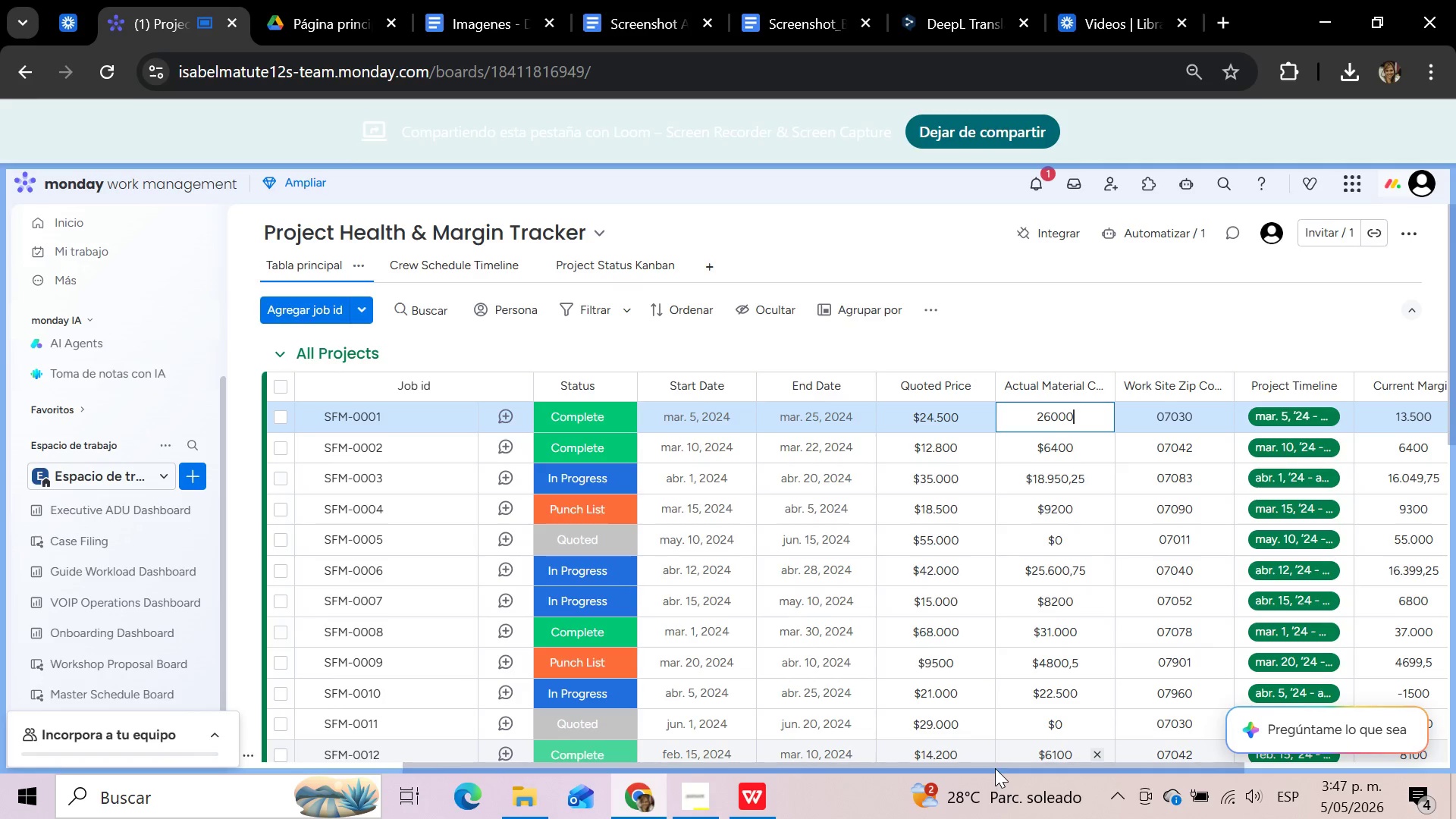 
left_click_drag(start_coordinate=[993, 764], to_coordinate=[1235, 760])
 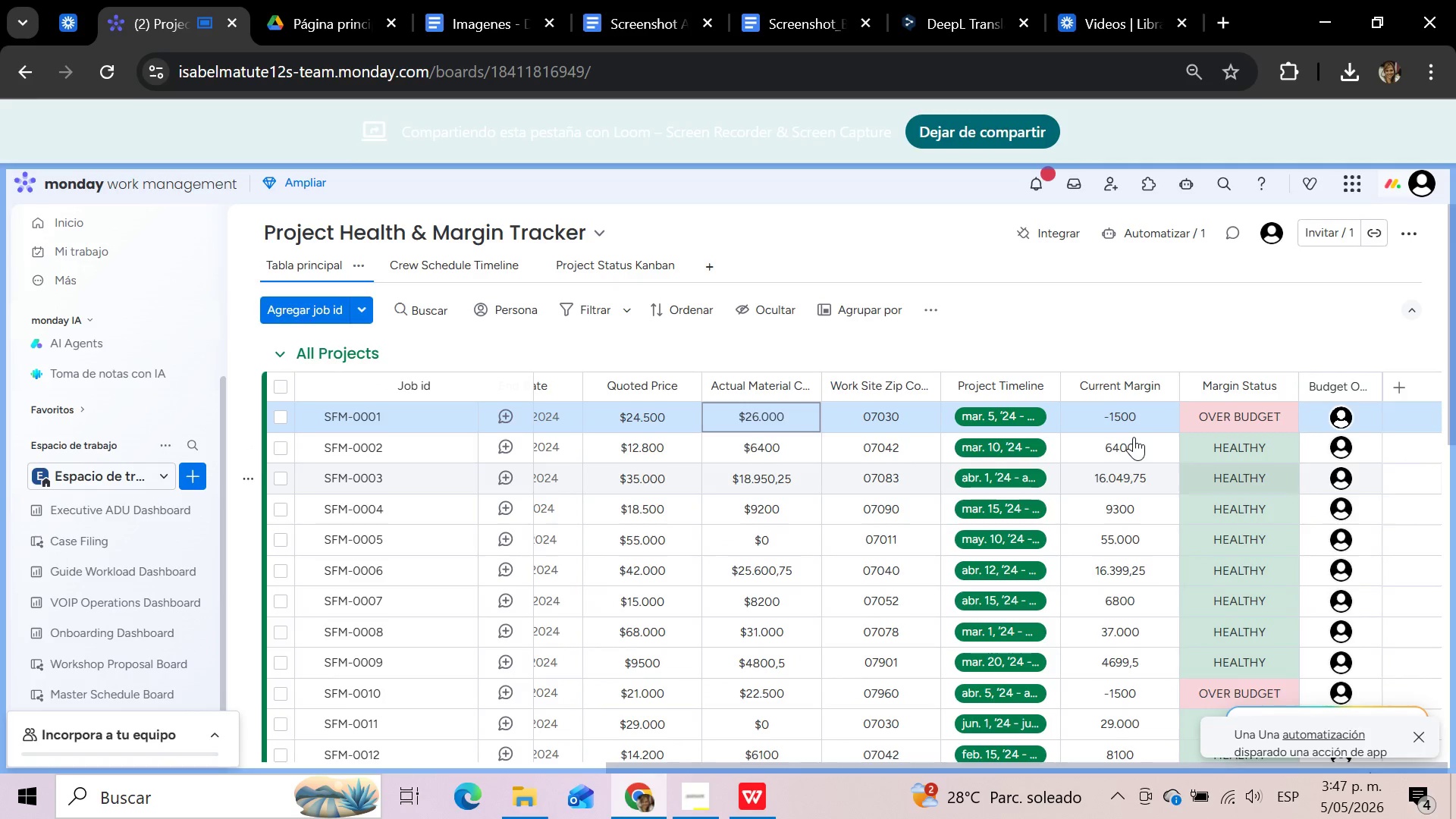 
wait(5.59)
 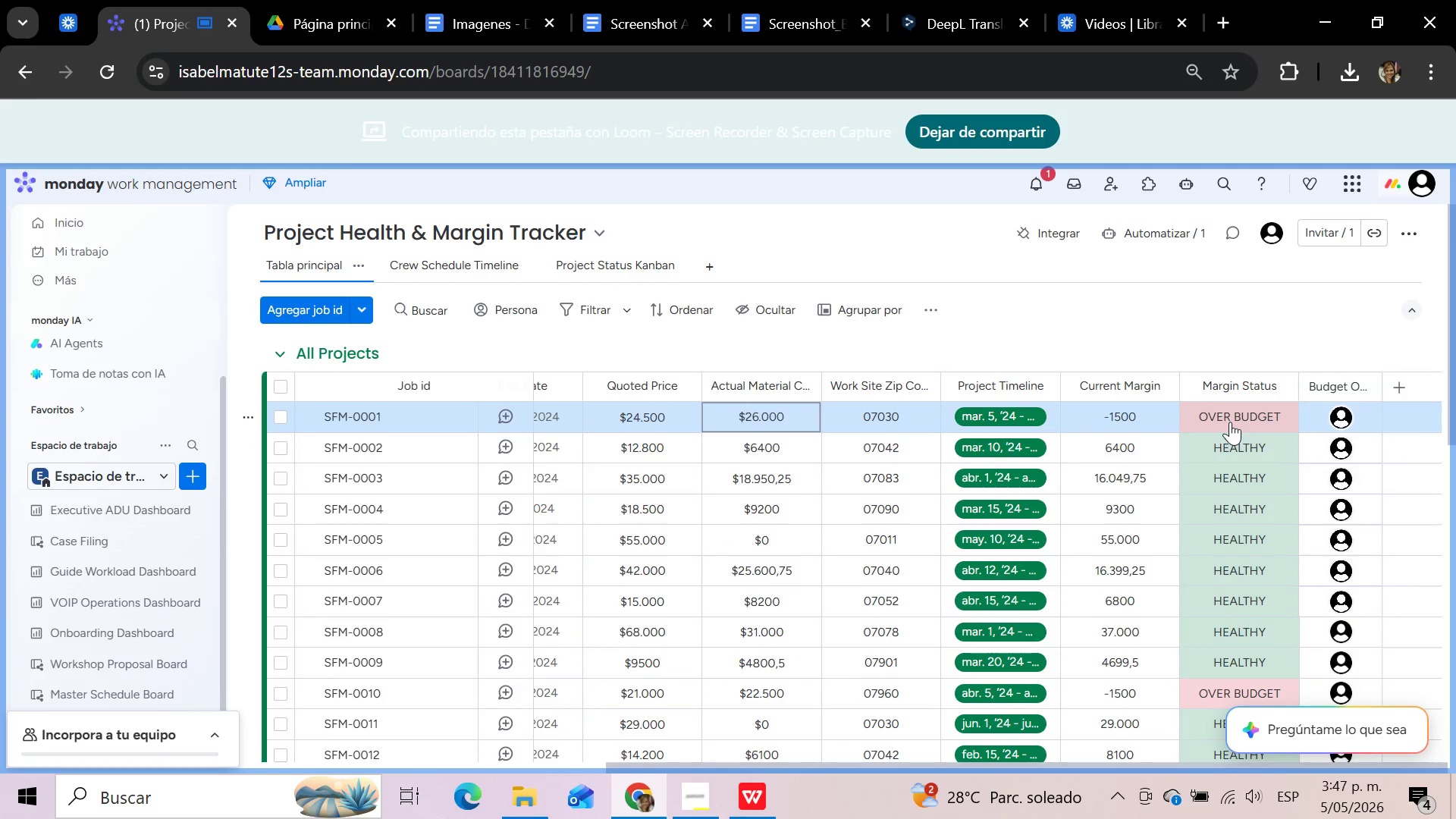 
mouse_move([1166, 708])
 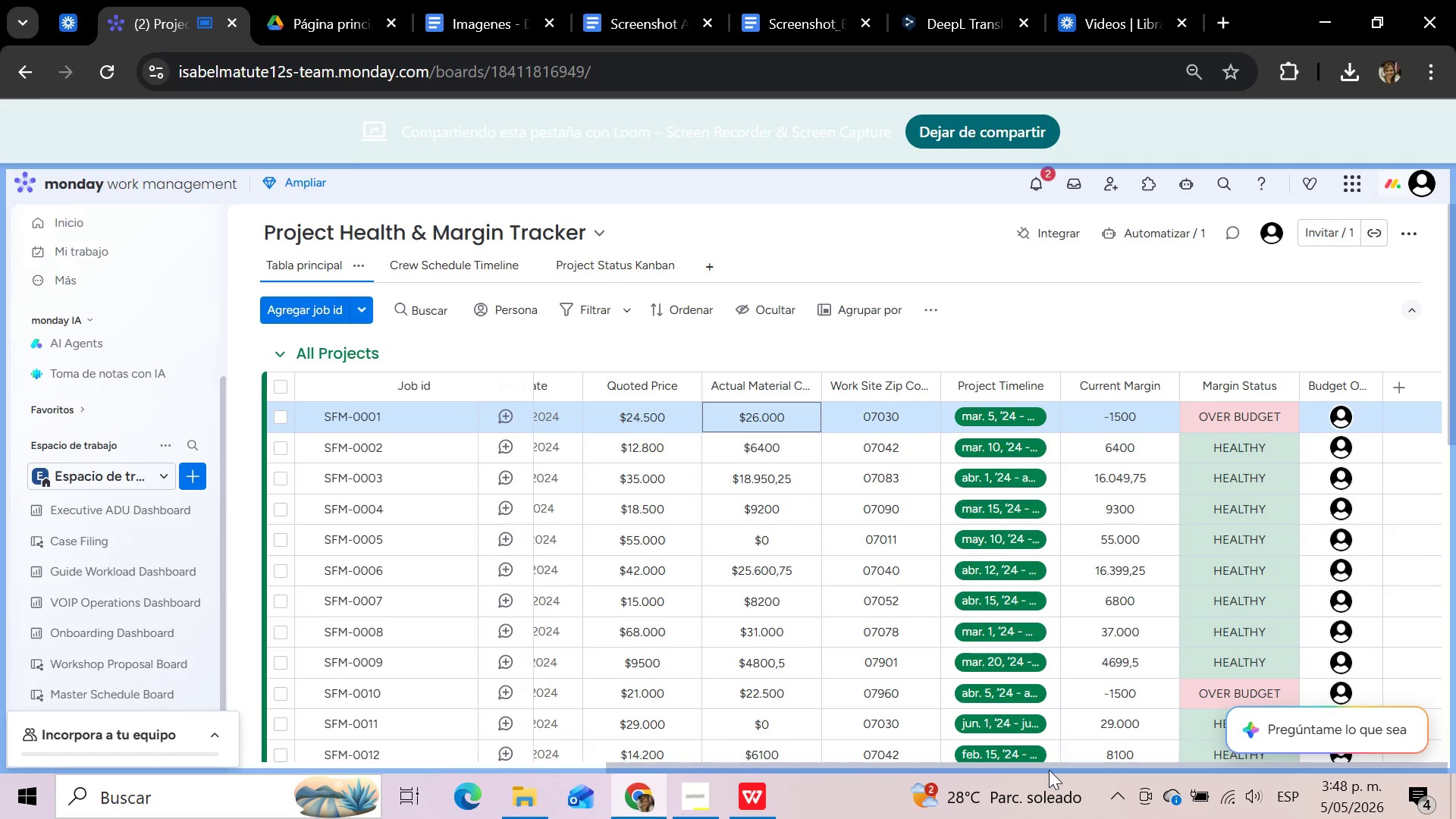 
wait(15.31)
 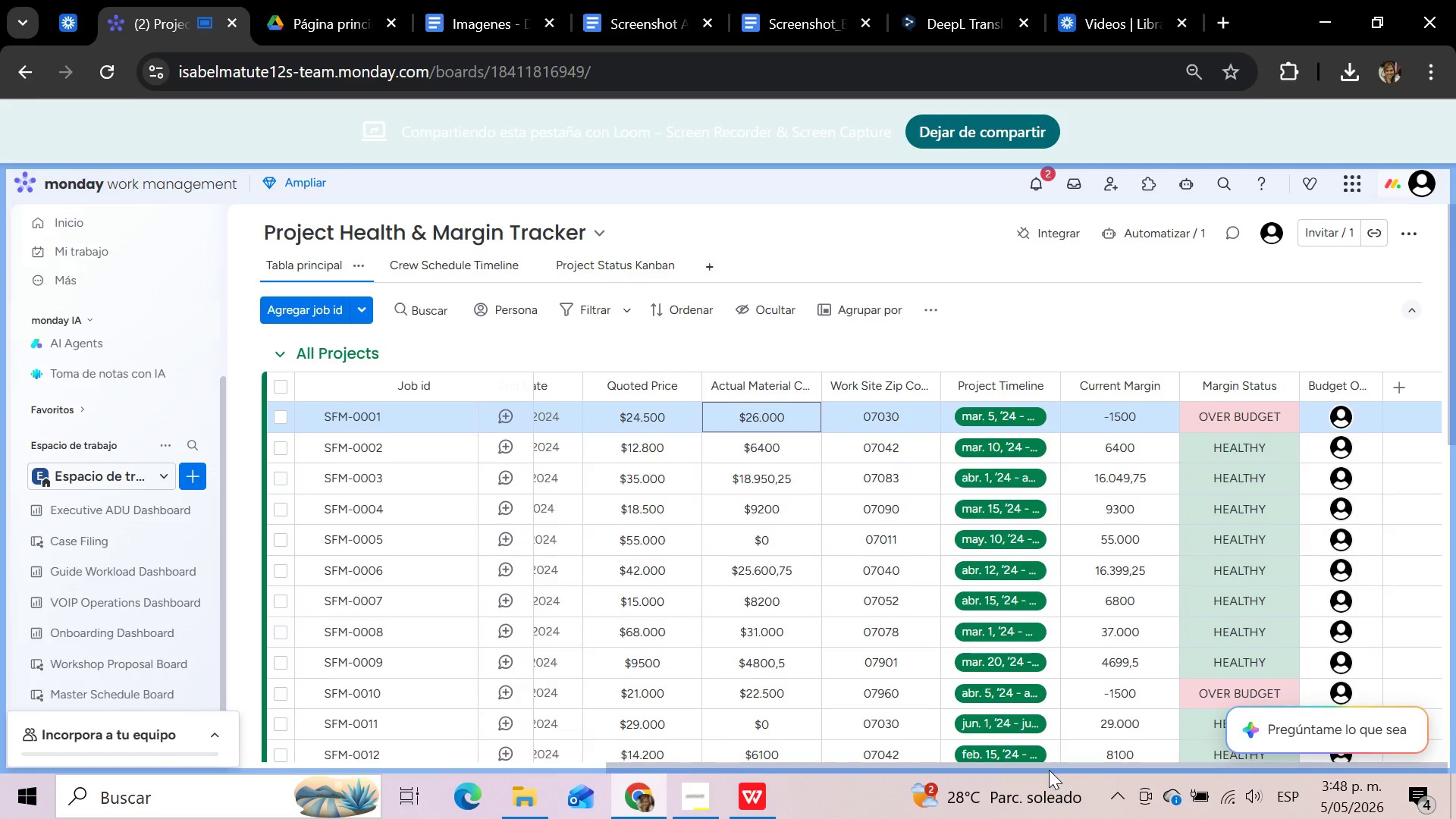 
left_click_drag(start_coordinate=[223, 518], to_coordinate=[220, 686])
 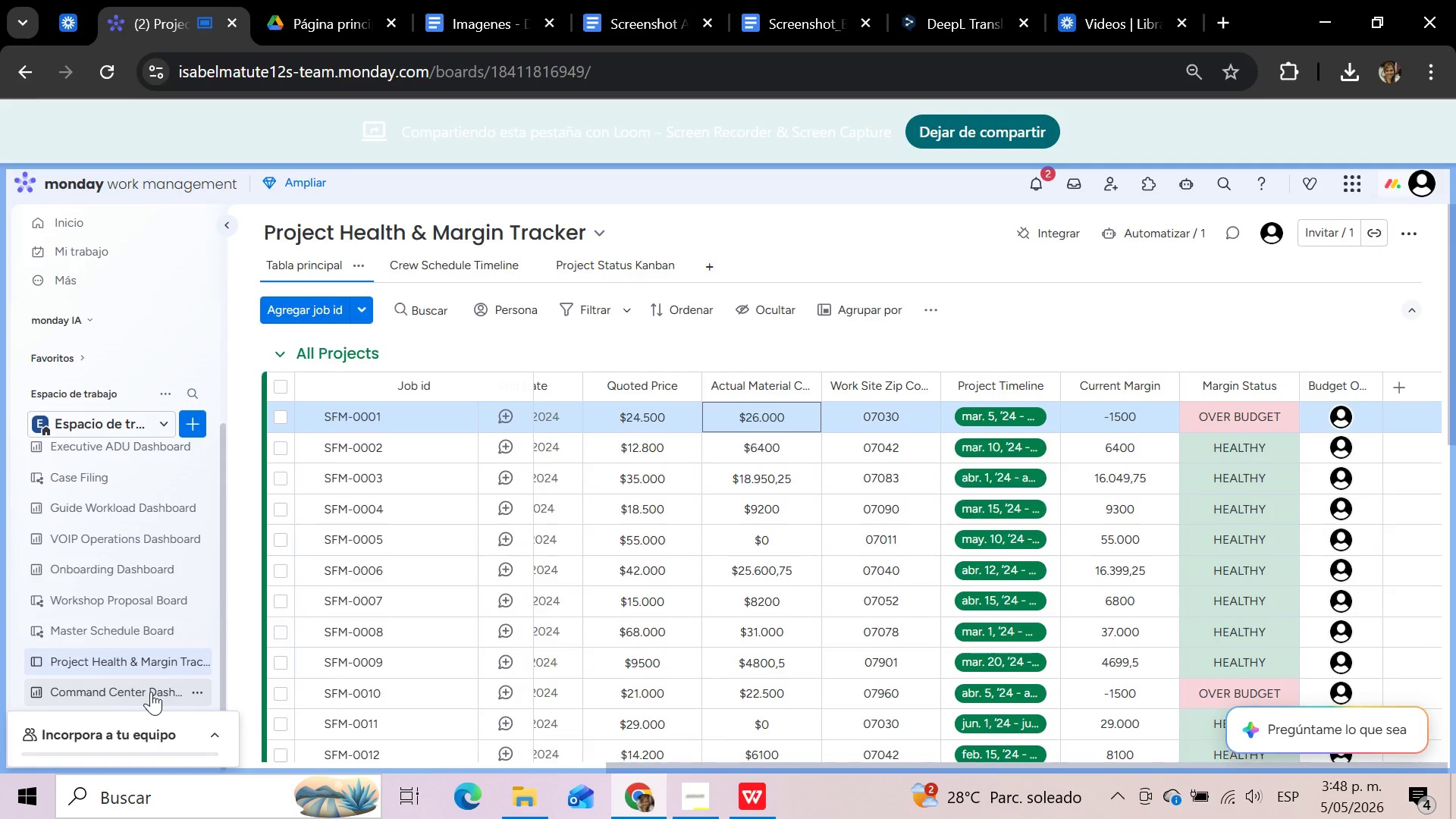 
left_click([151, 692])
 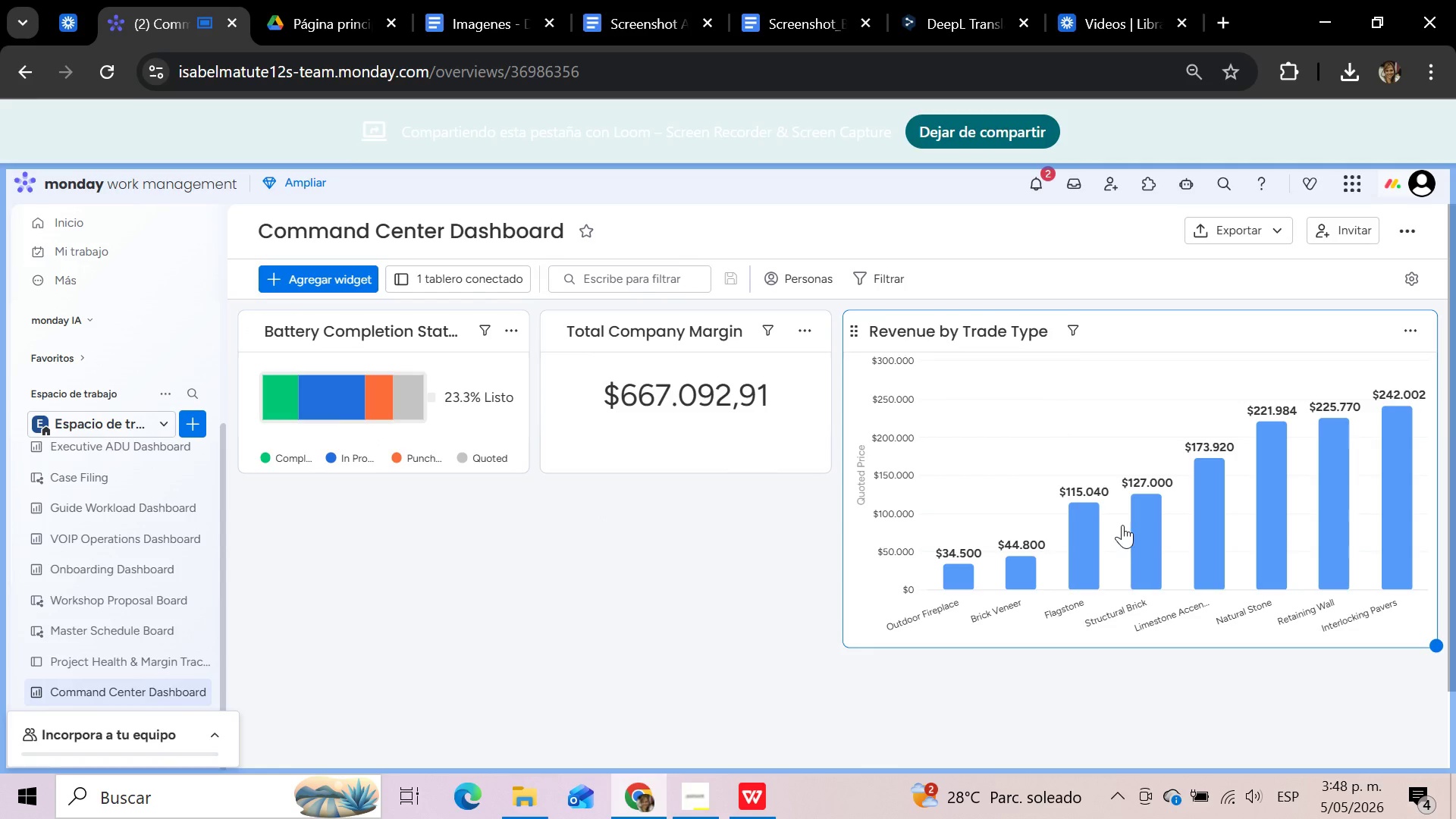 
wait(19.73)
 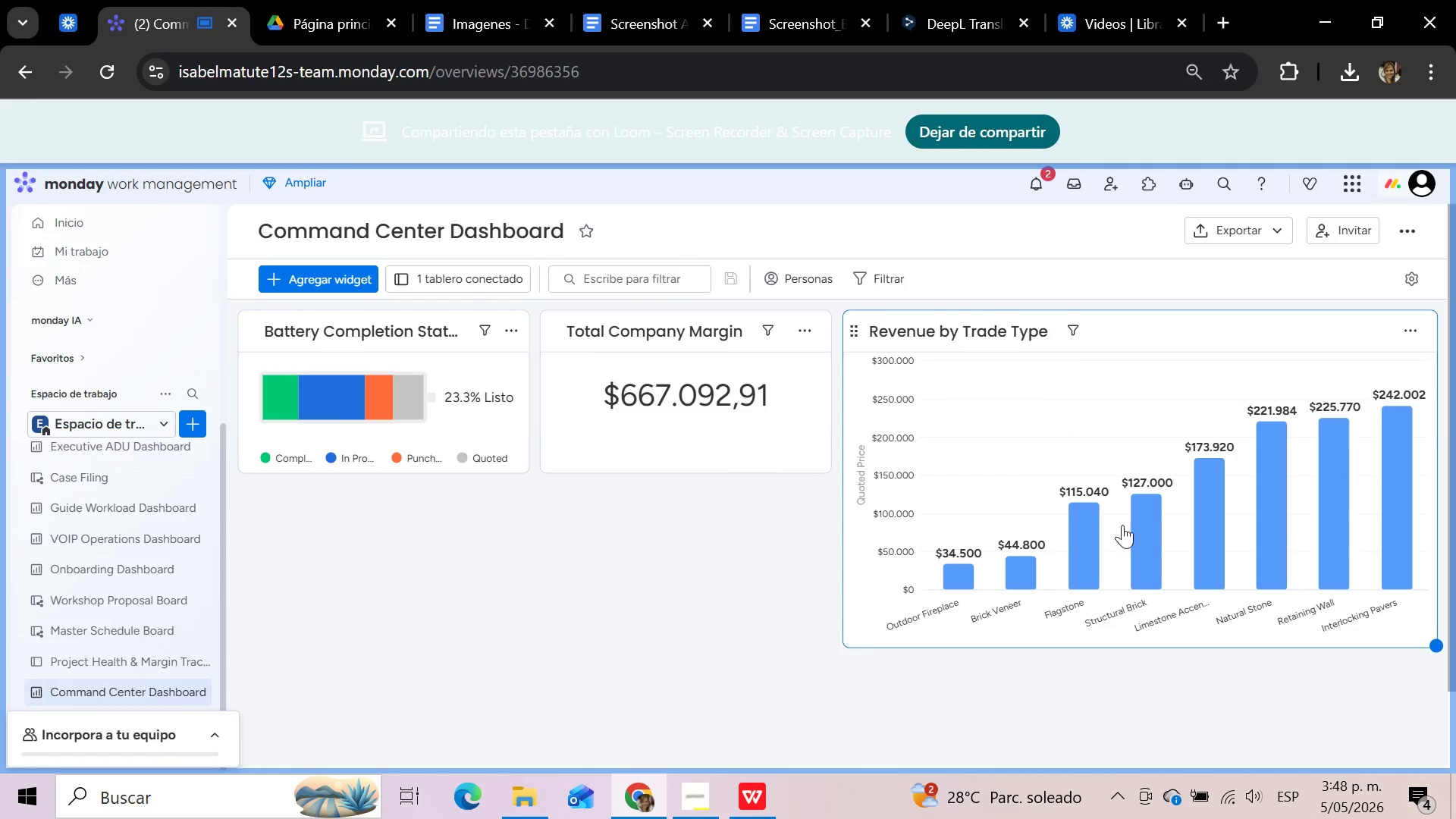 
left_click([130, 661])
 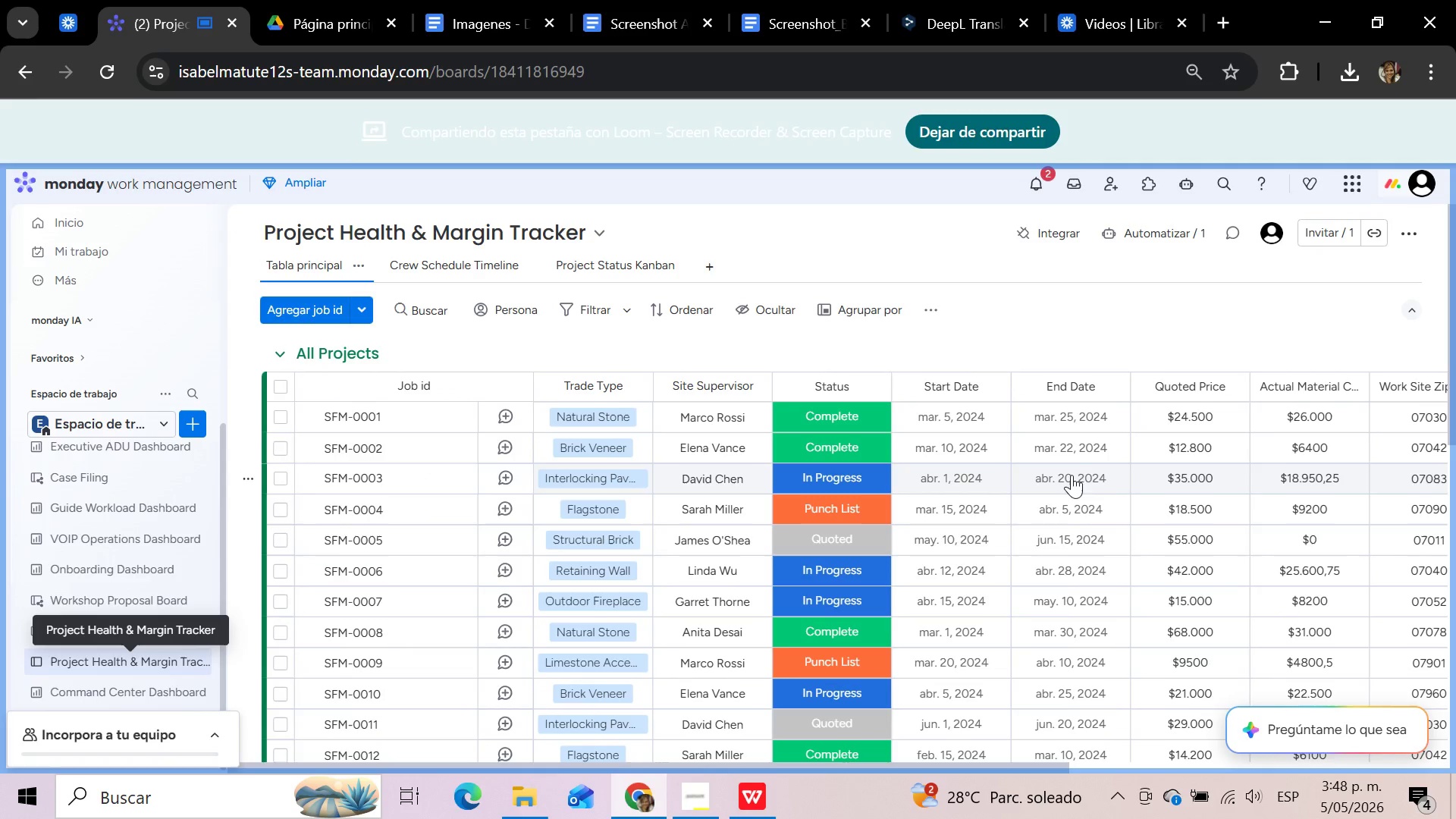 
wait(6.55)
 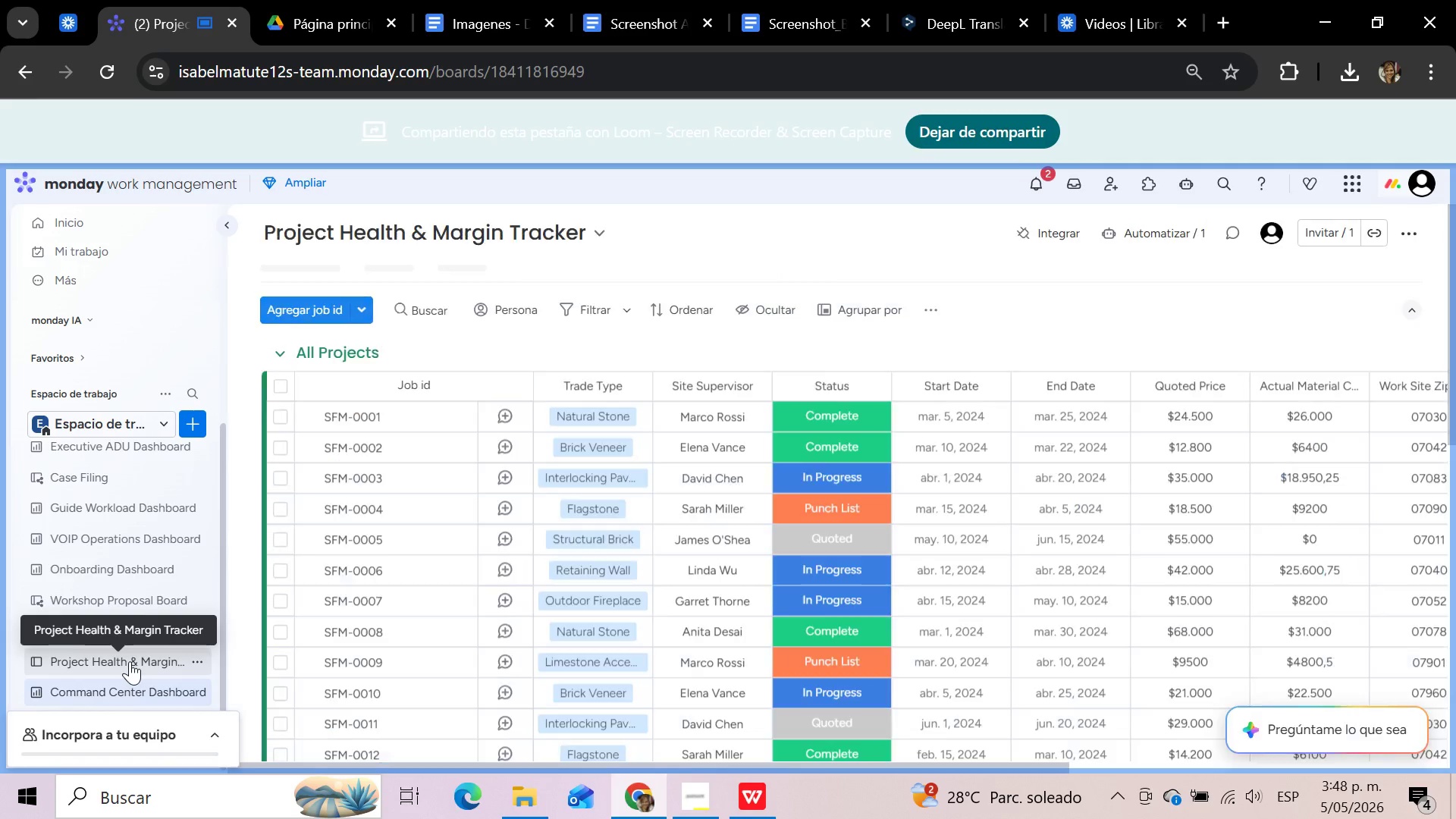 
left_click_drag(start_coordinate=[928, 766], to_coordinate=[1216, 750])
 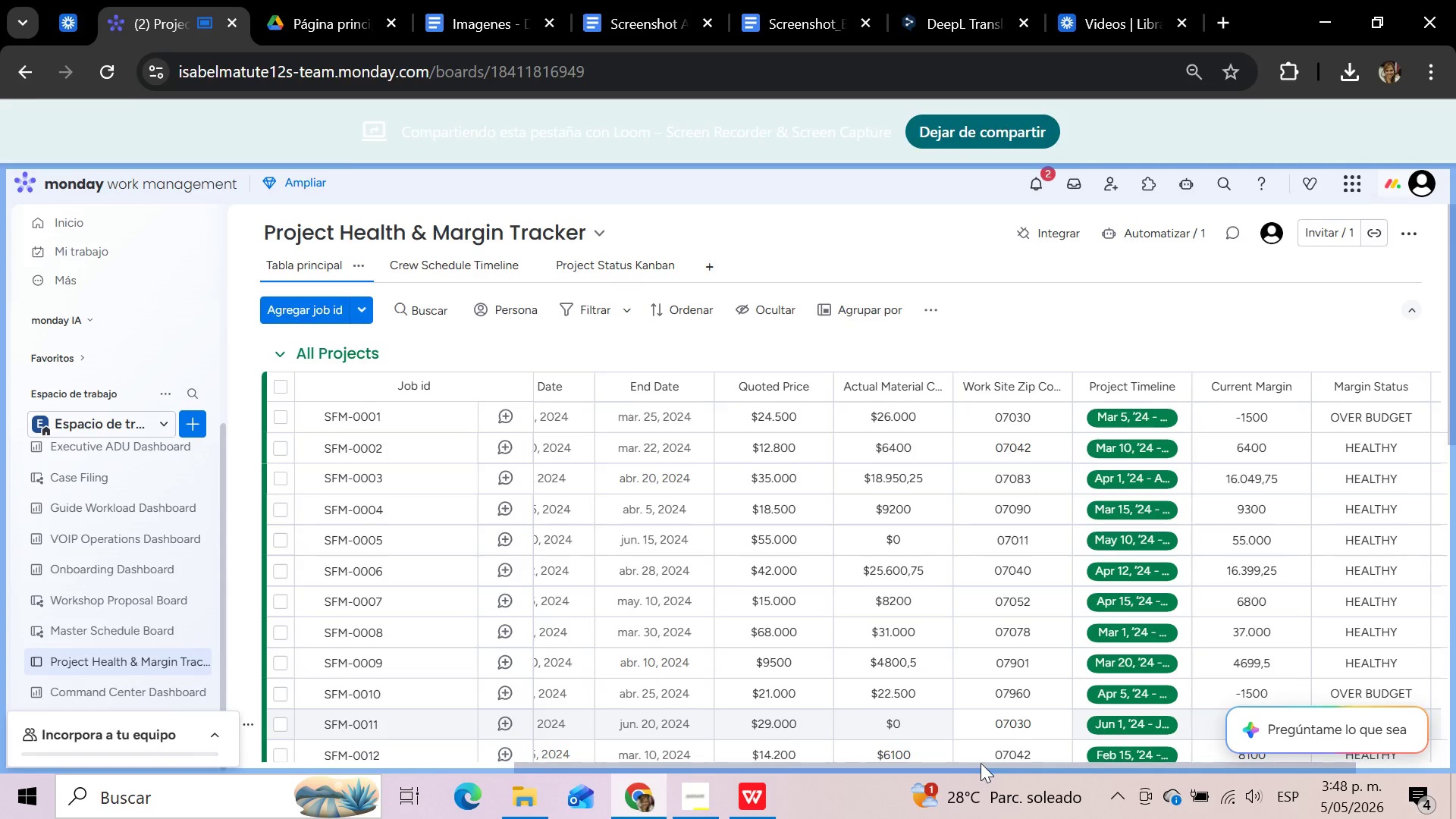 
left_click_drag(start_coordinate=[979, 764], to_coordinate=[1077, 764])
 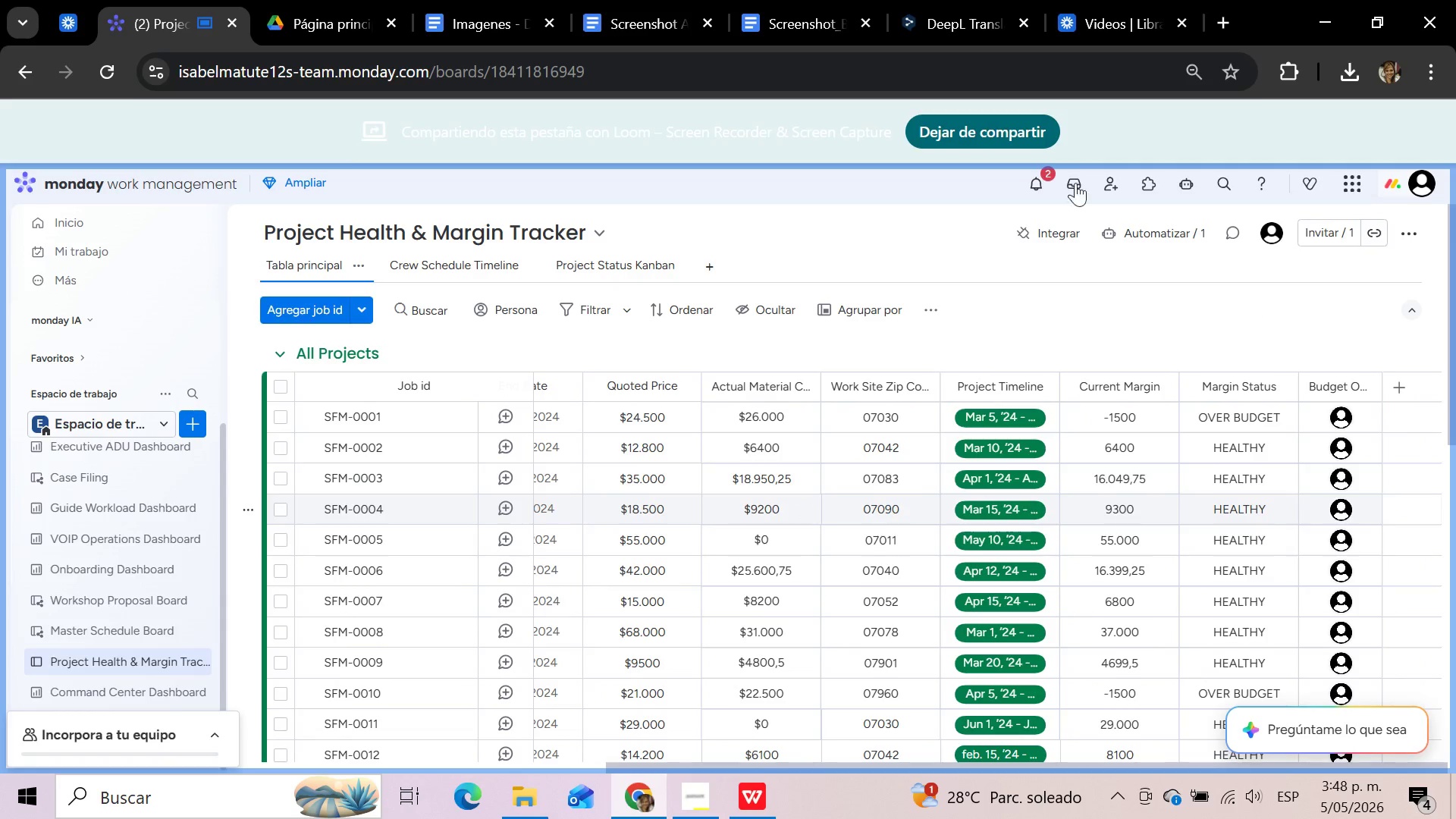 
wait(6.19)
 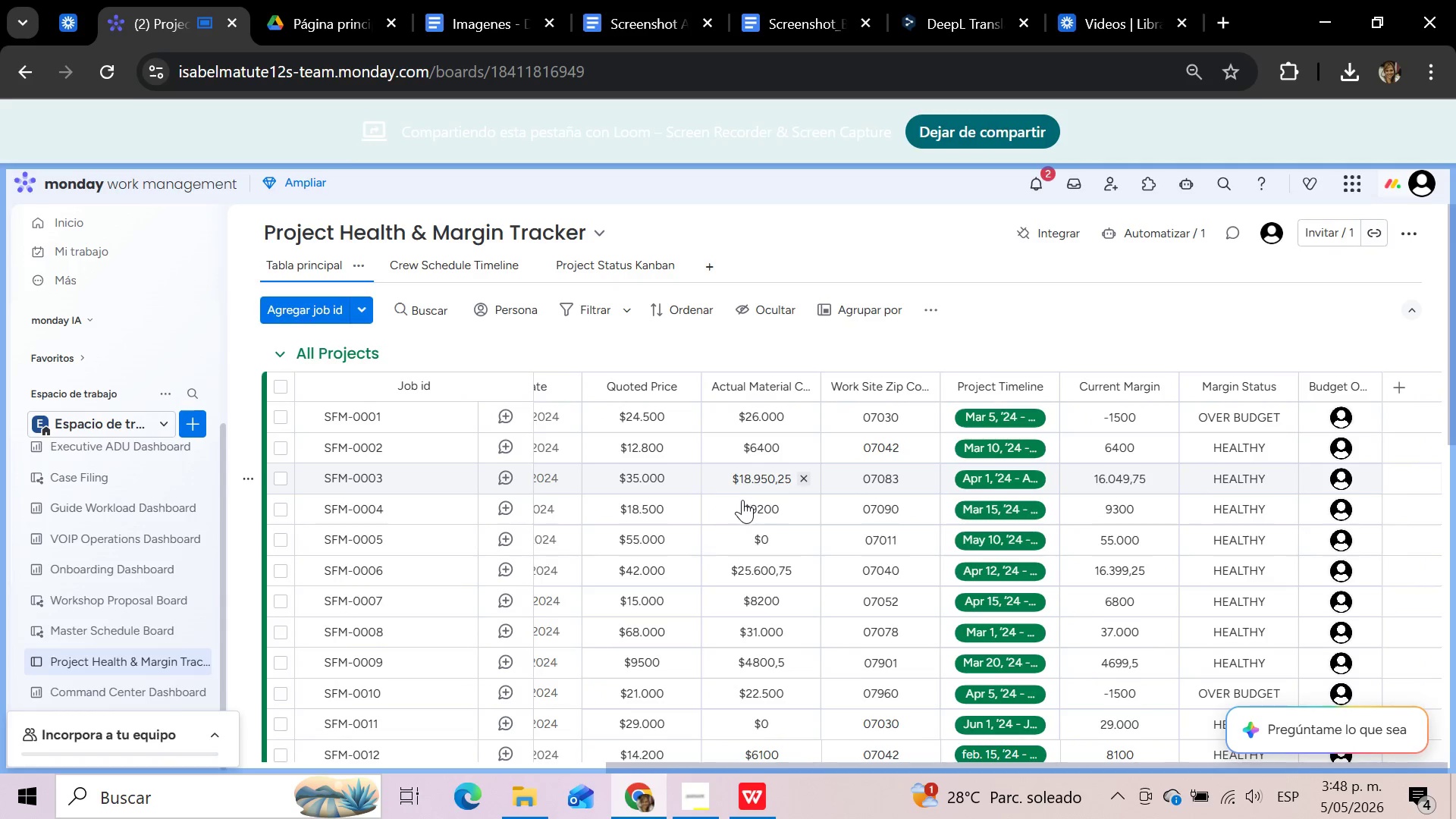 
left_click([971, 137])
 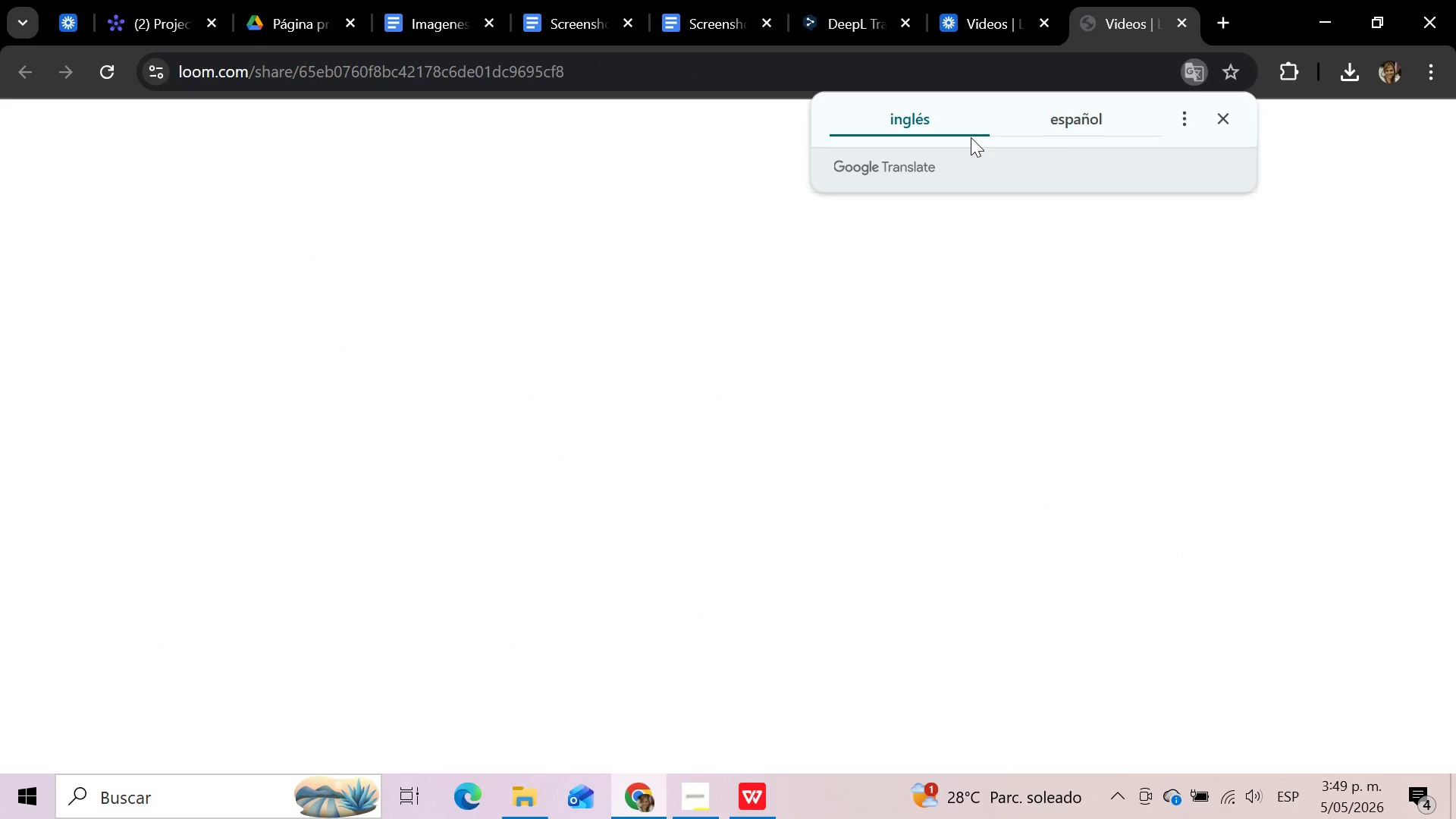 
wait(8.88)
 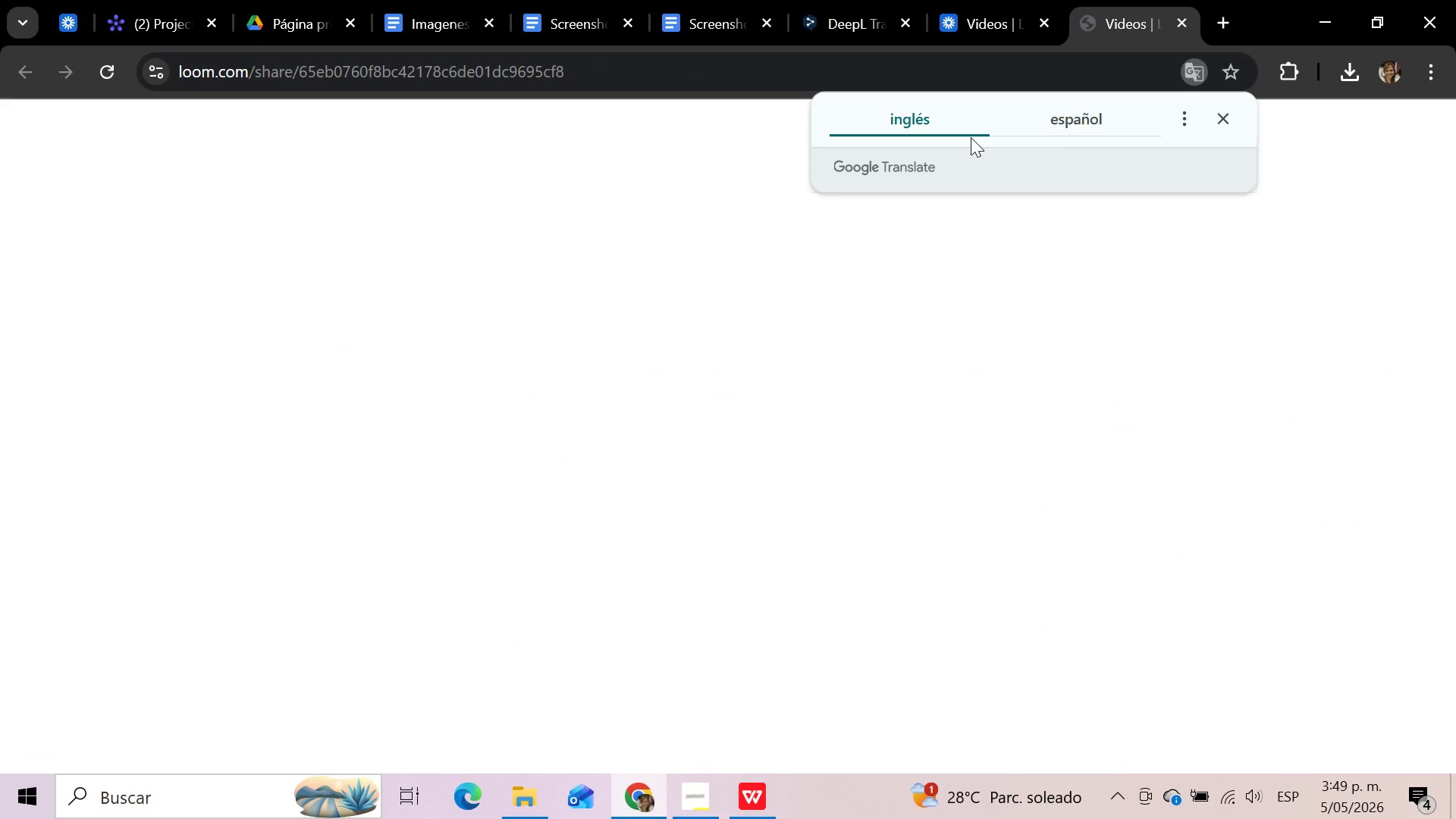 
left_click([145, 14])
 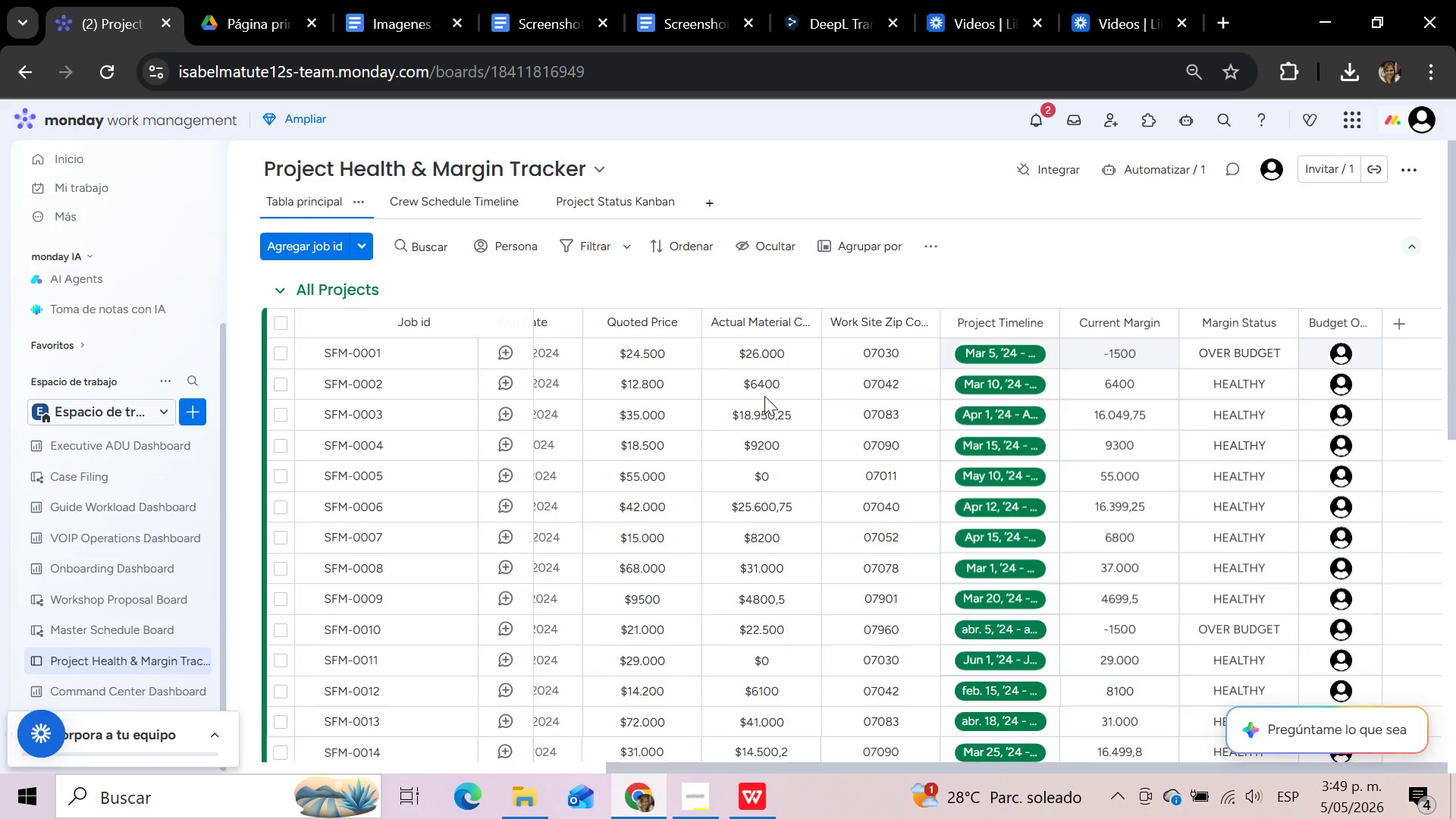 
scroll: coordinate [763, 395], scroll_direction: up, amount: 3.0
 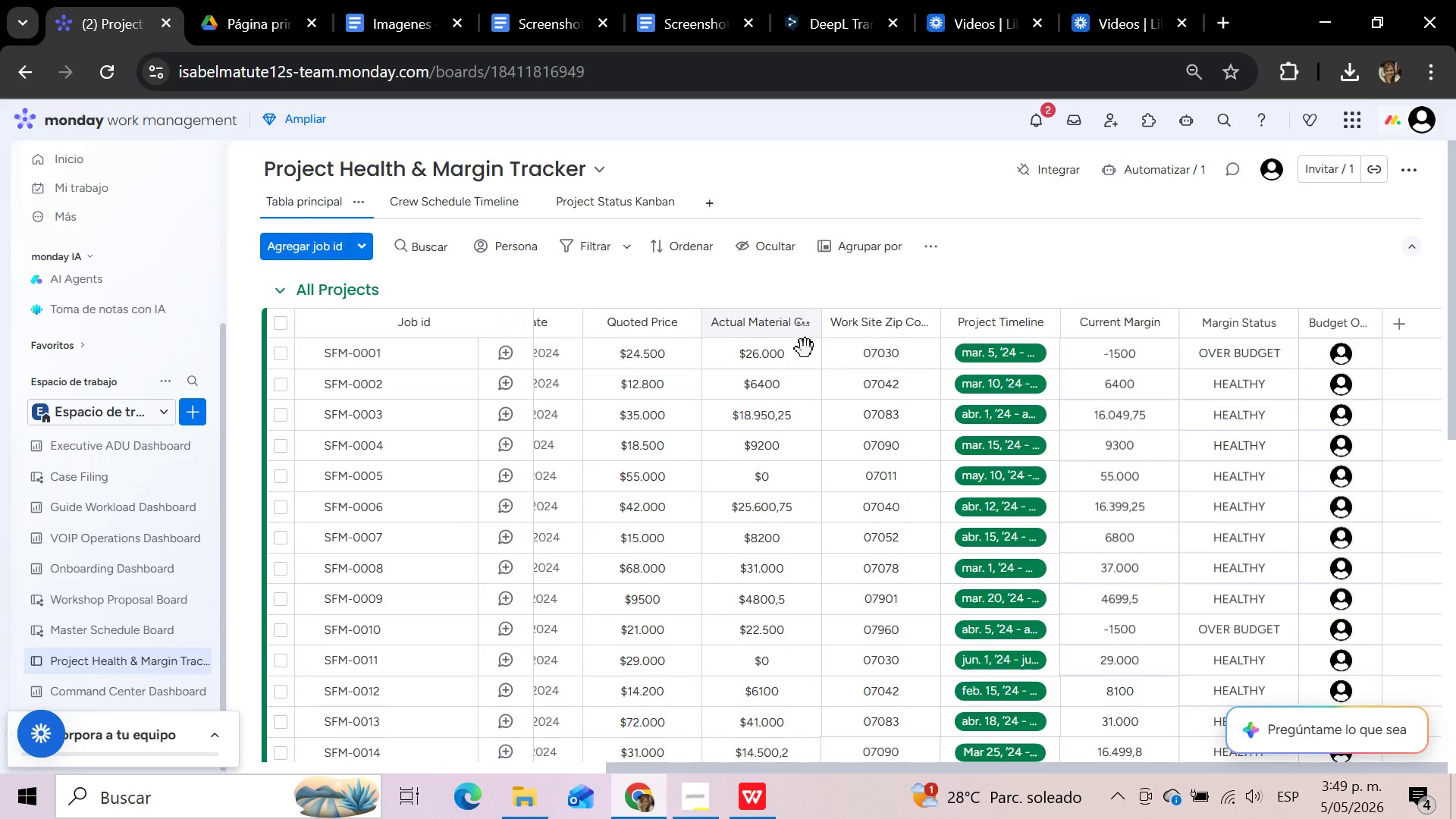 
scroll: coordinate [818, 440], scroll_direction: down, amount: 9.0
 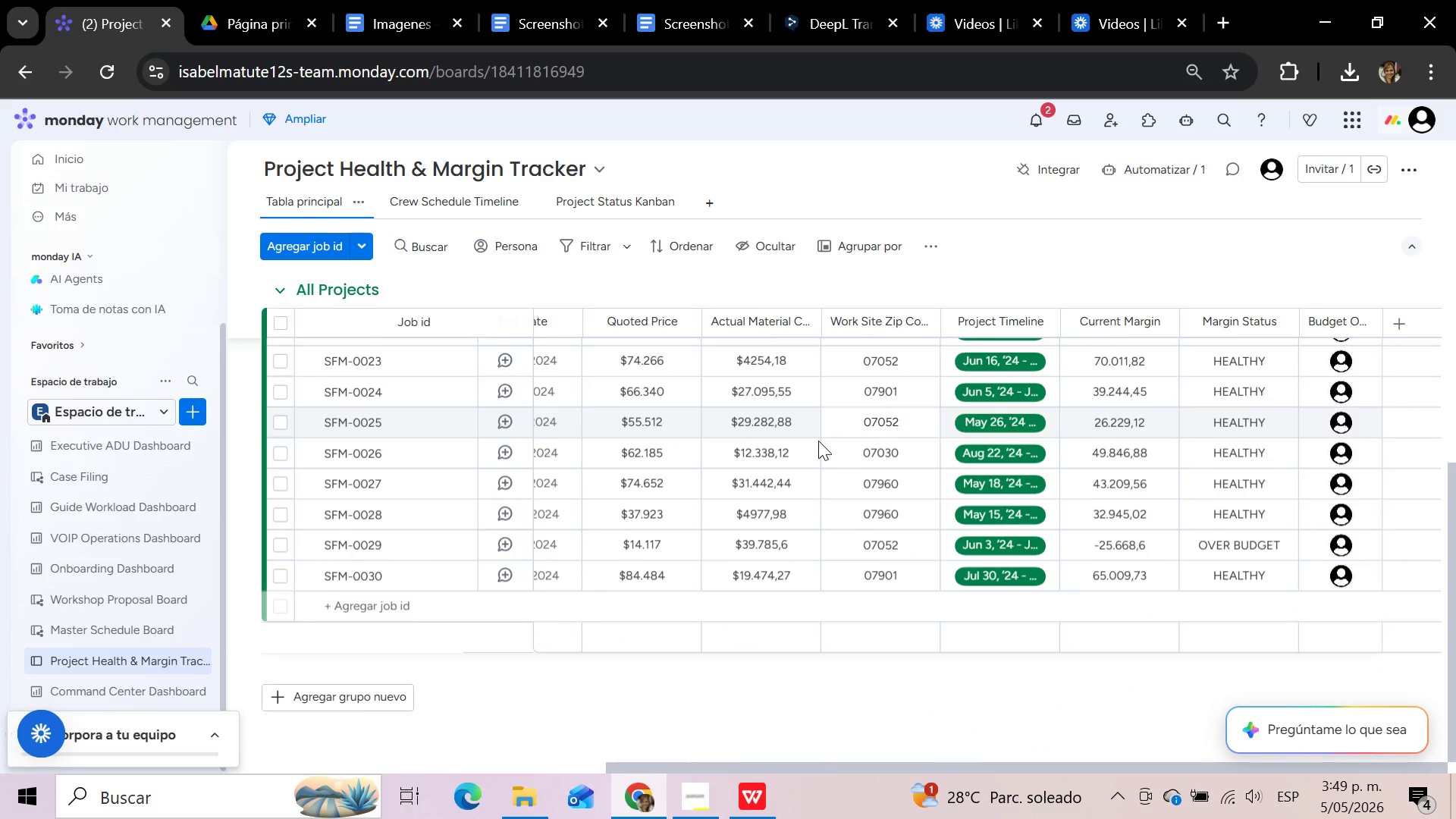 
scroll: coordinate [818, 441], scroll_direction: up, amount: 17.0
 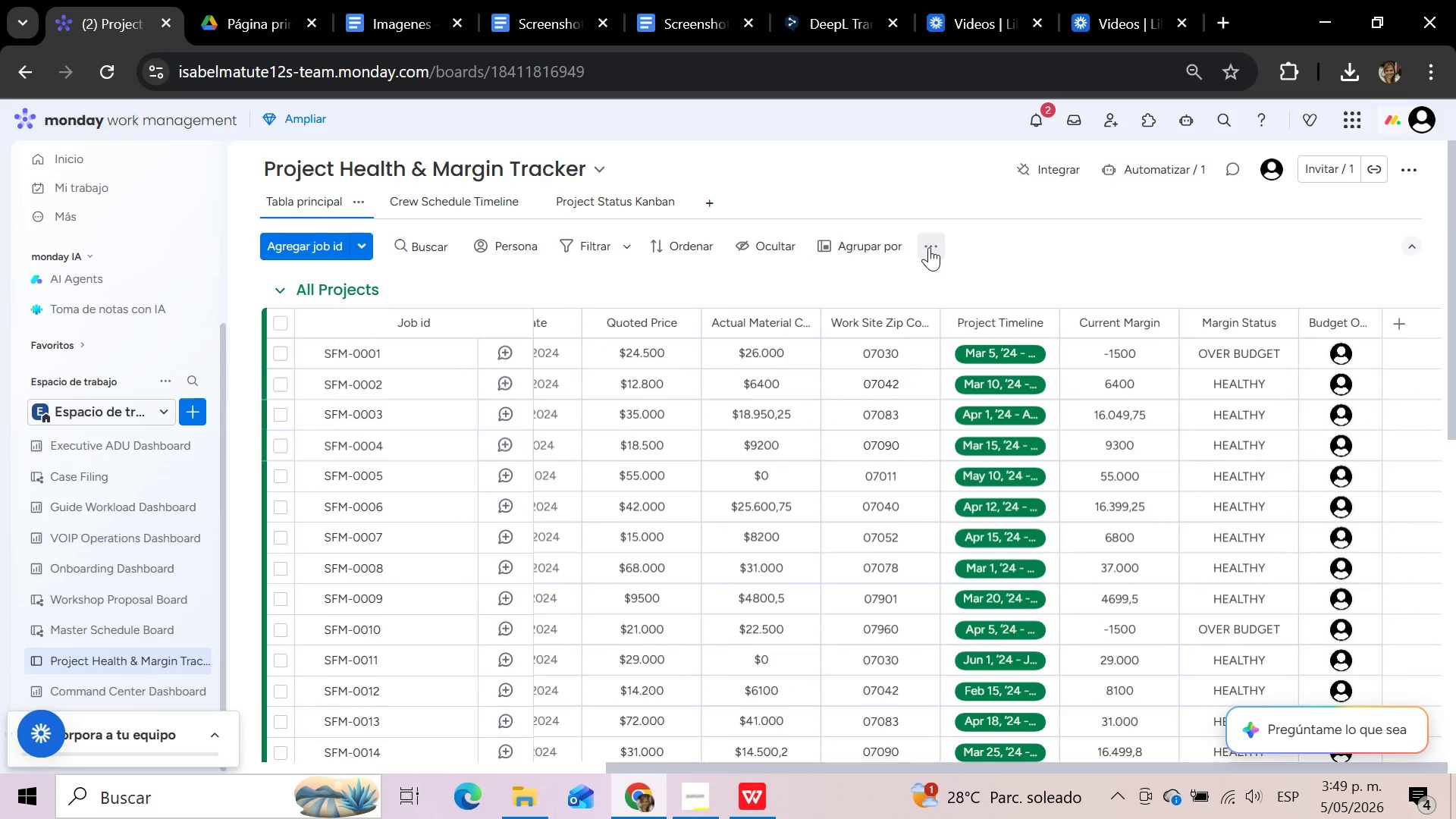 
left_click([1119, 252])
 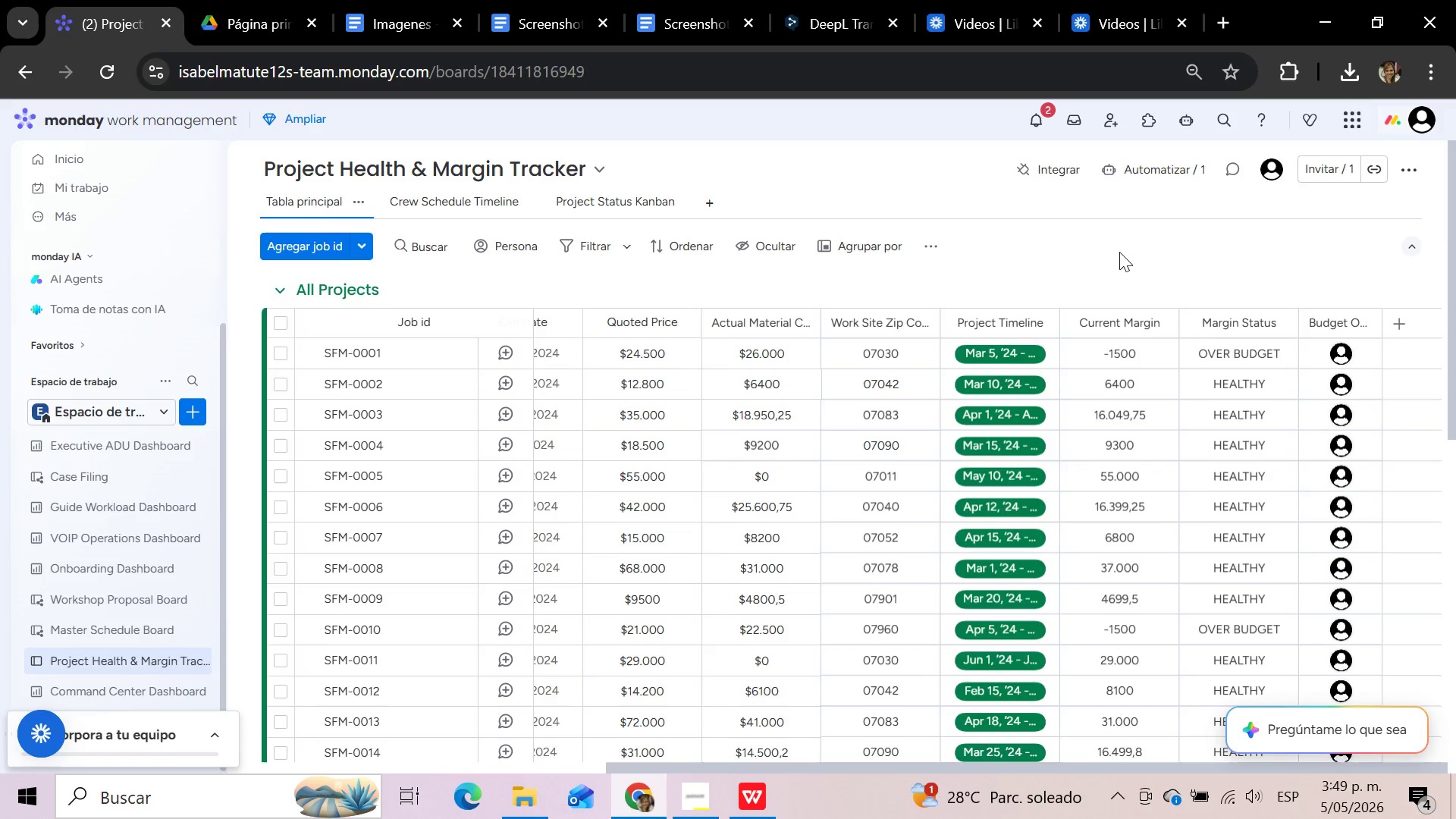 
left_click([1118, 16])
 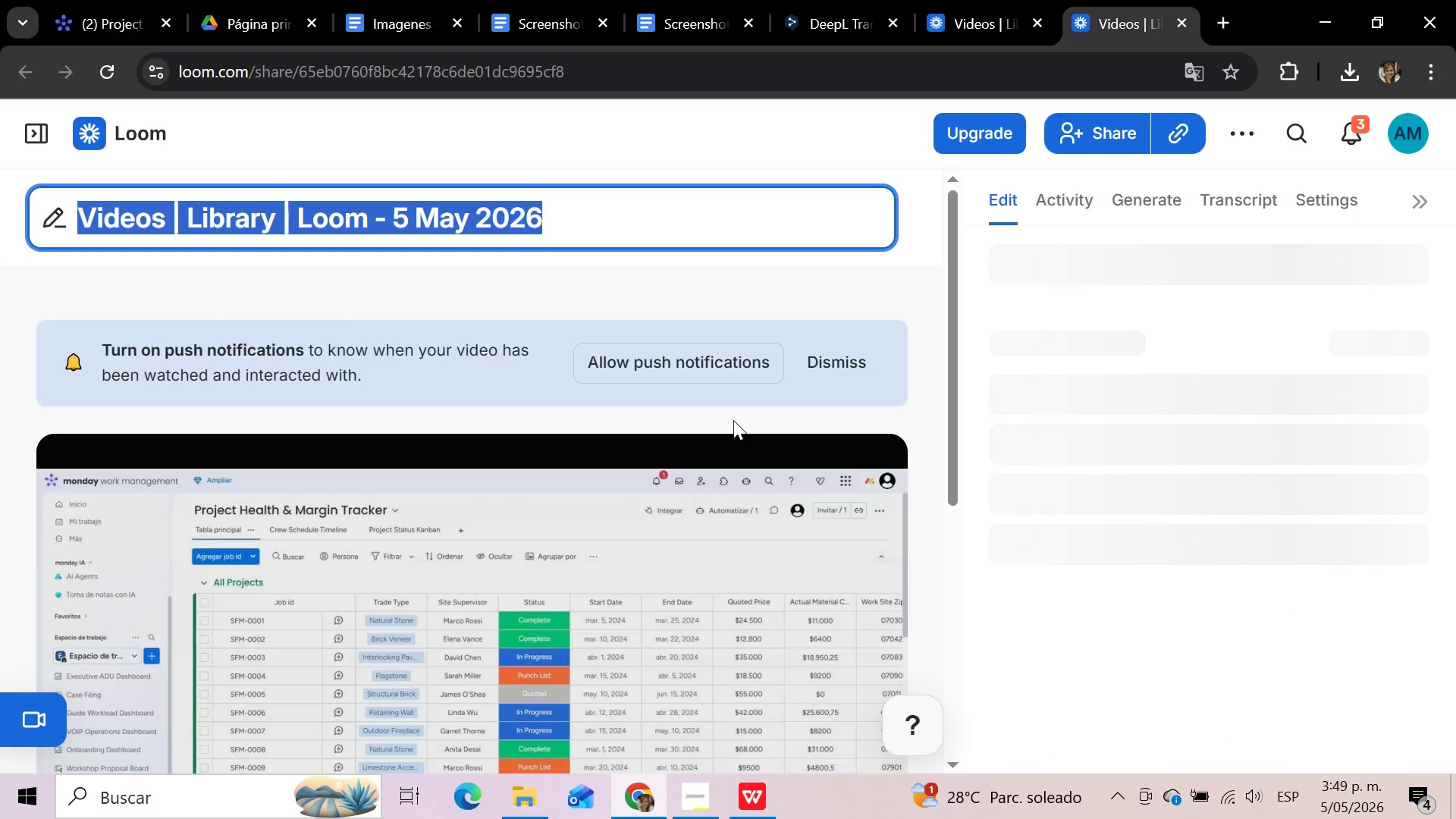 
scroll: coordinate [733, 420], scroll_direction: down, amount: 3.0
 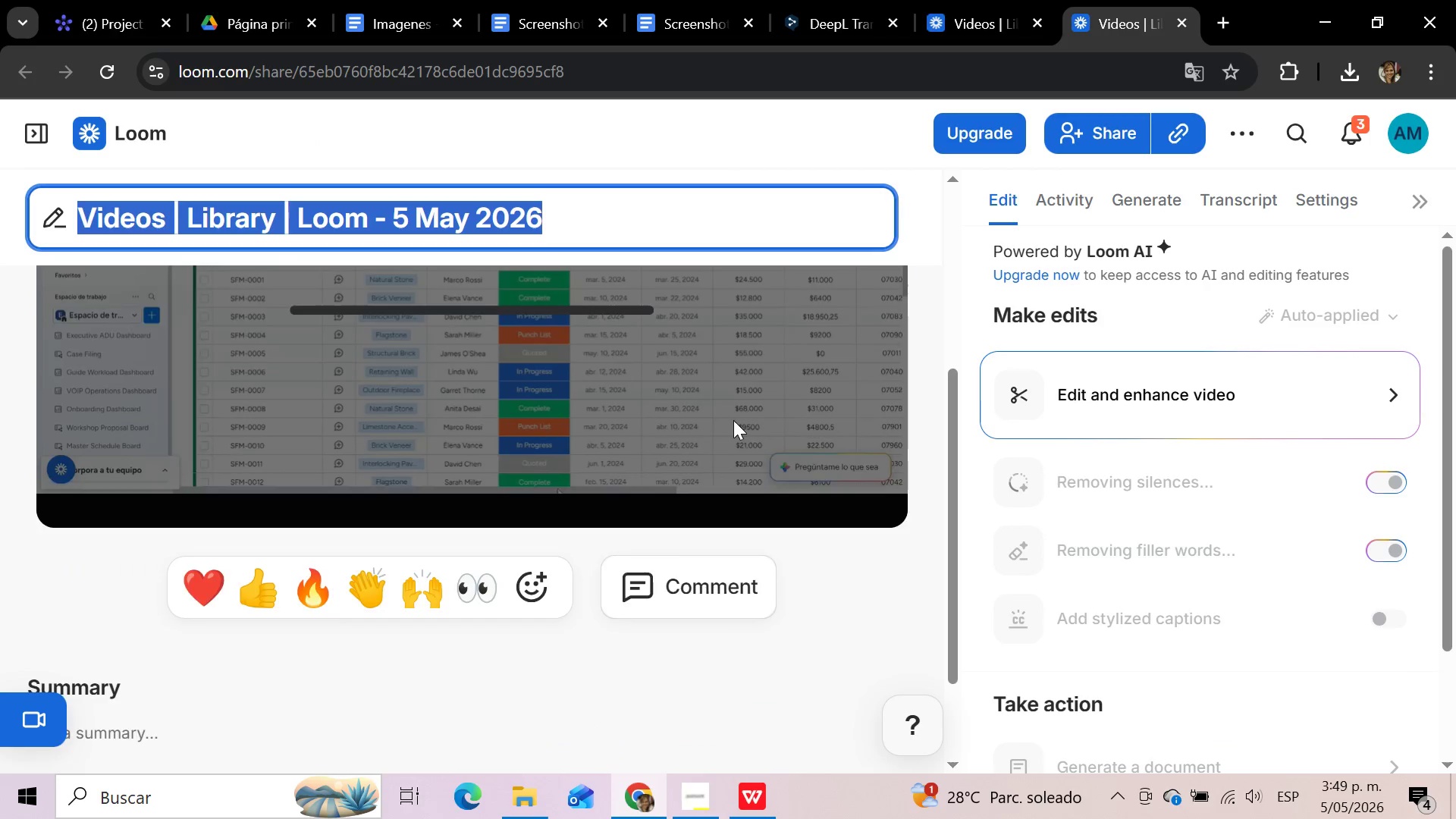 
scroll: coordinate [733, 420], scroll_direction: up, amount: 2.0
 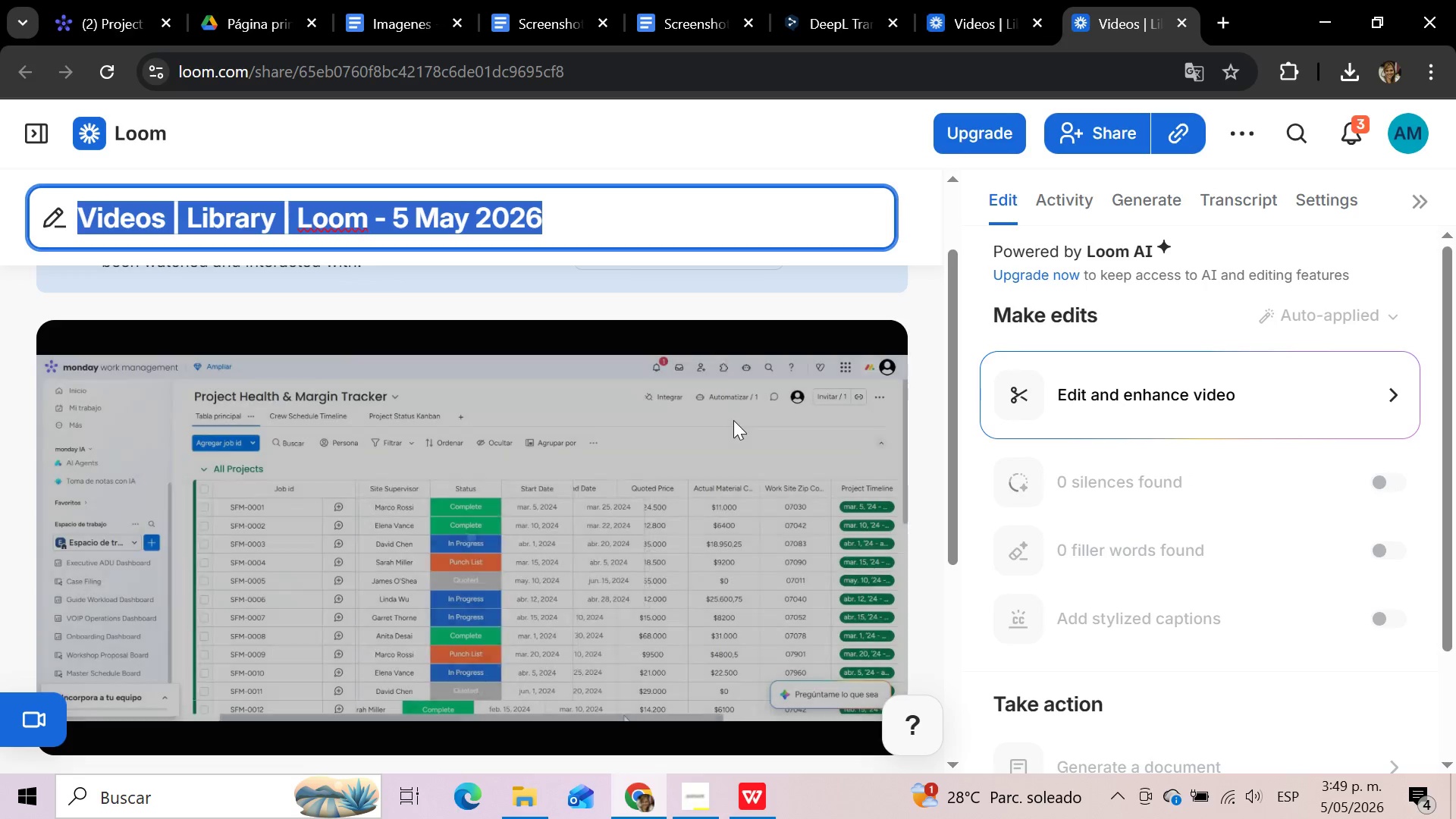 
wait(8.23)
 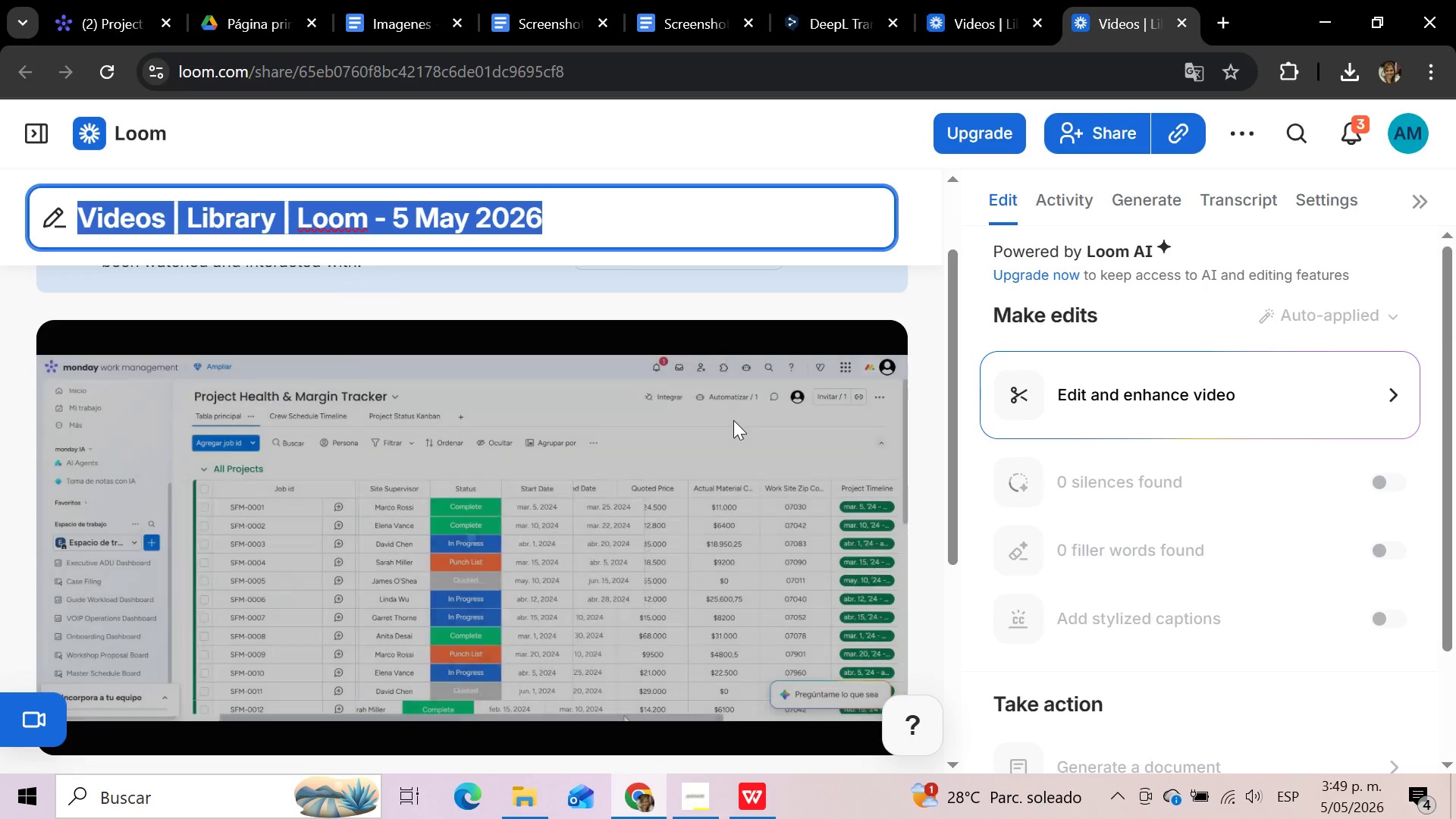 
left_click([110, 77])
 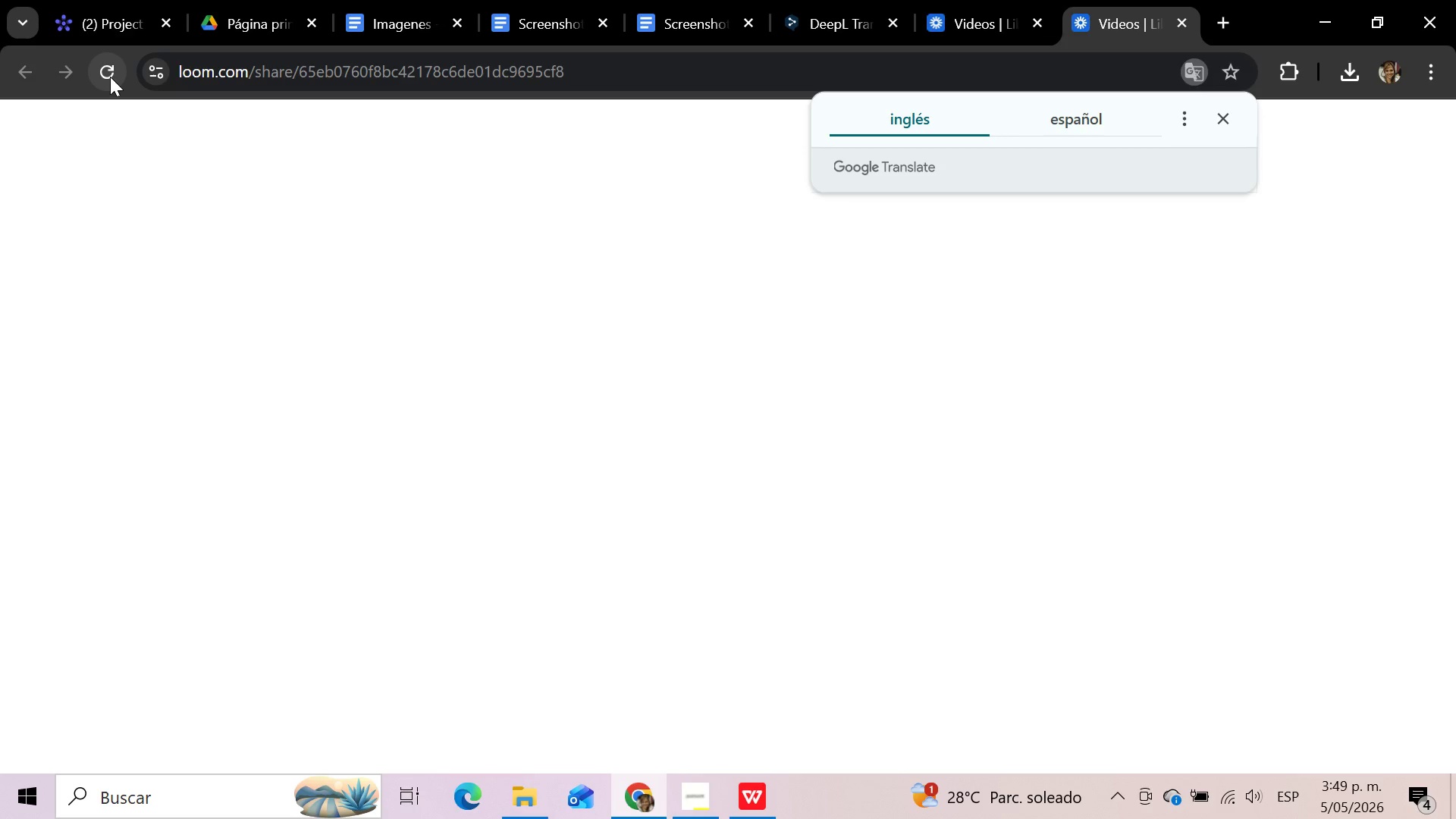 
wait(9.2)
 